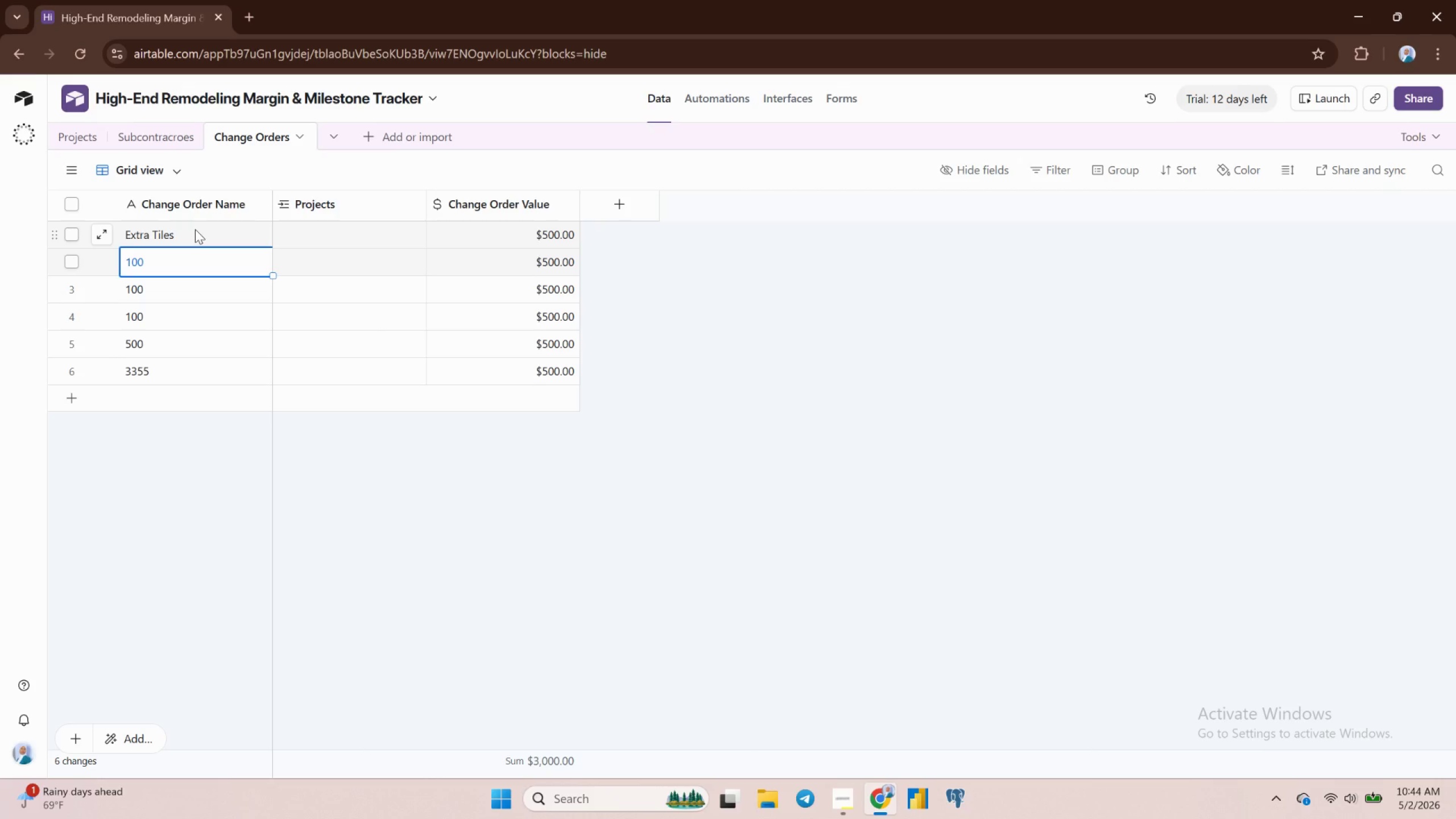 
left_click([374, 246])
 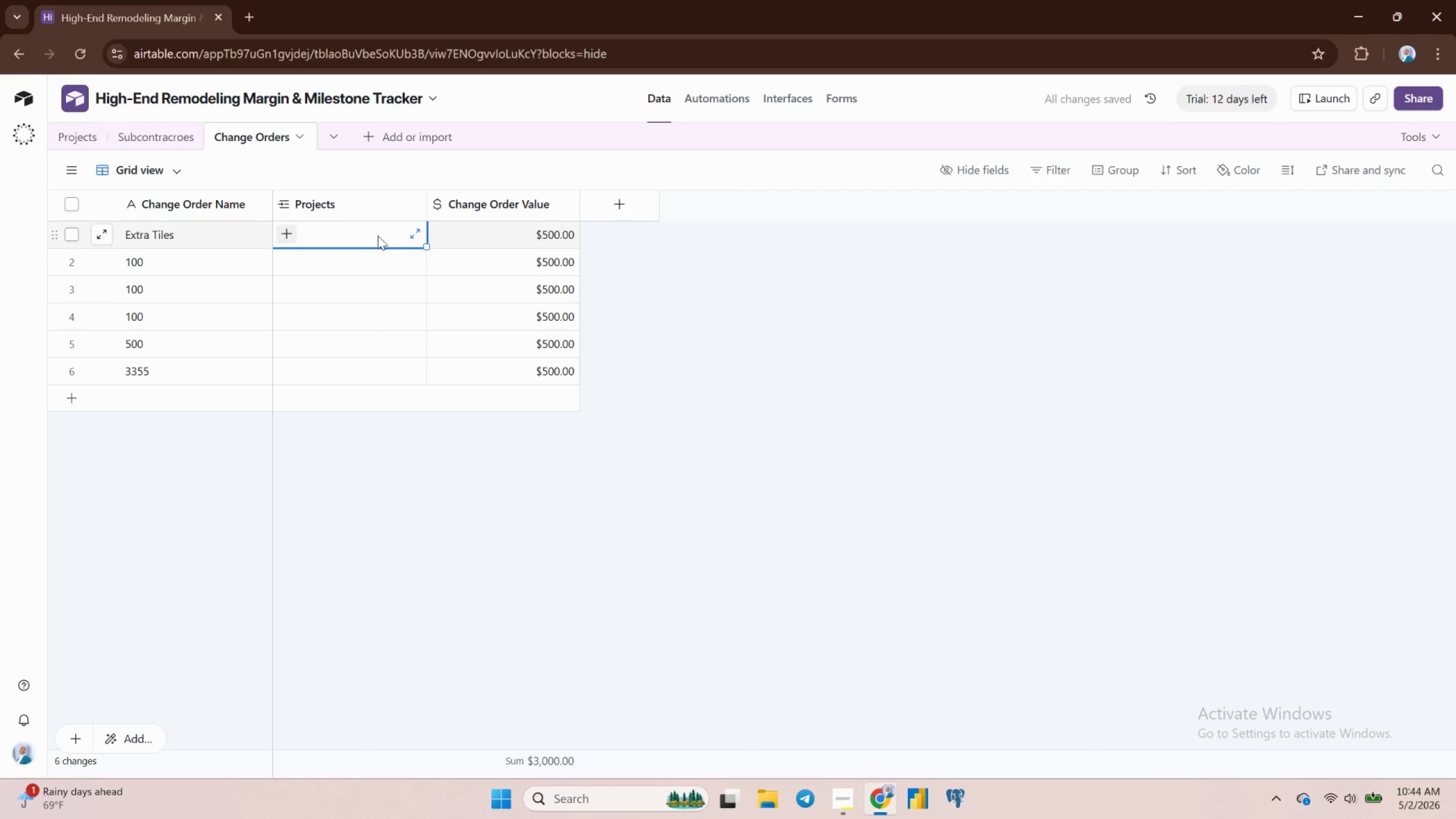 
mouse_move([375, 205])
 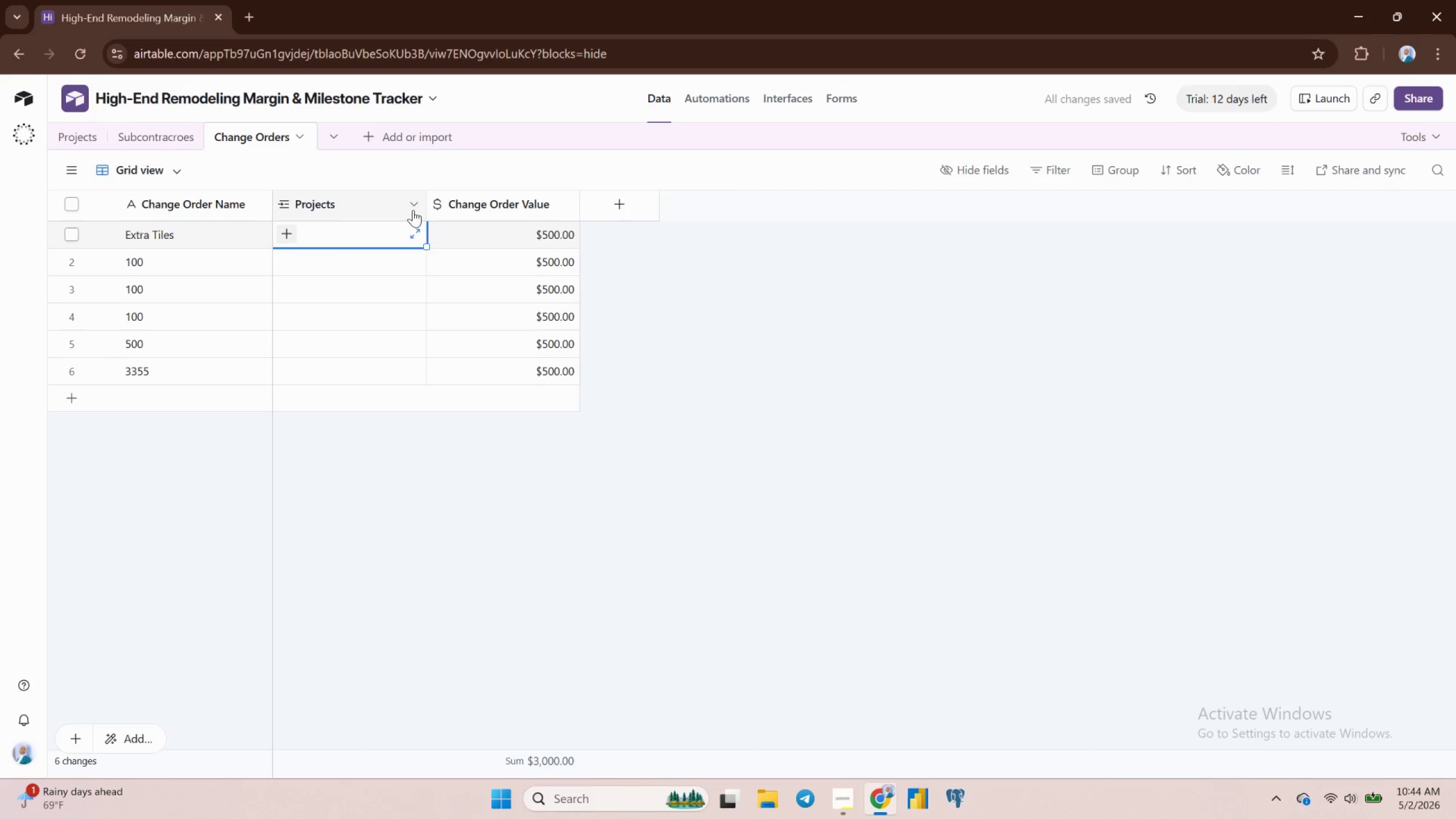 
left_click([410, 206])
 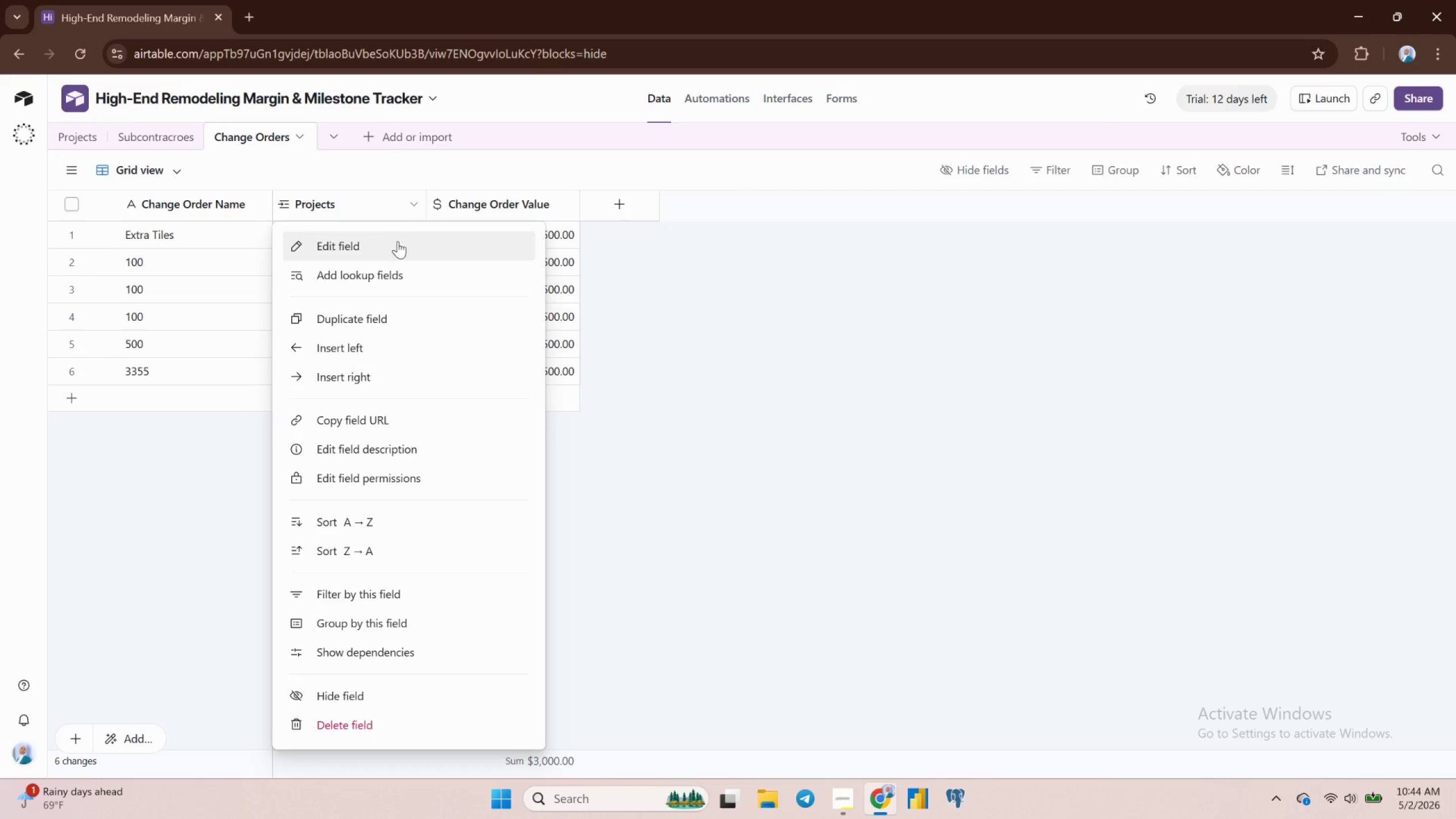 
left_click([396, 242])
 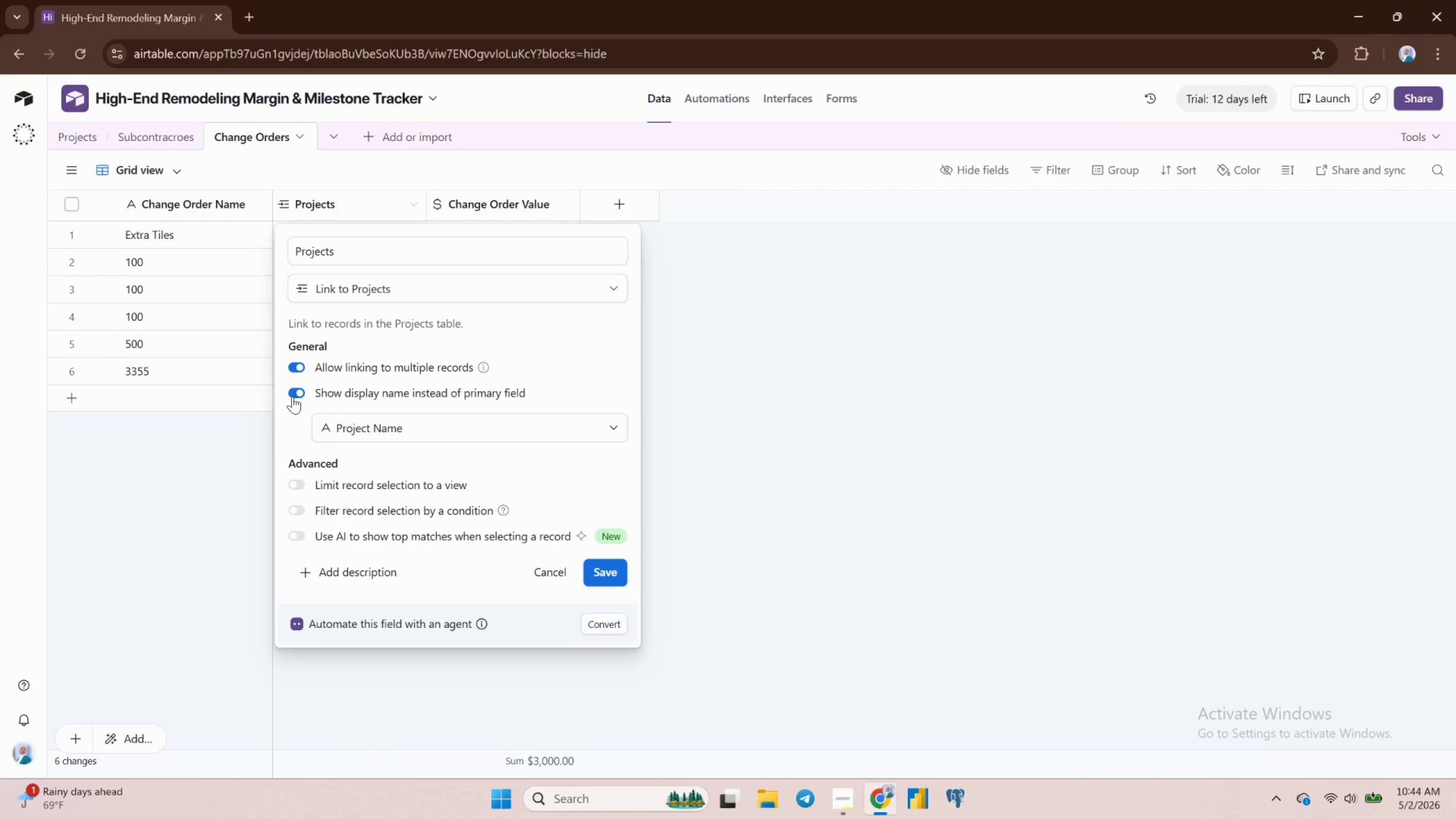 
left_click([294, 394])
 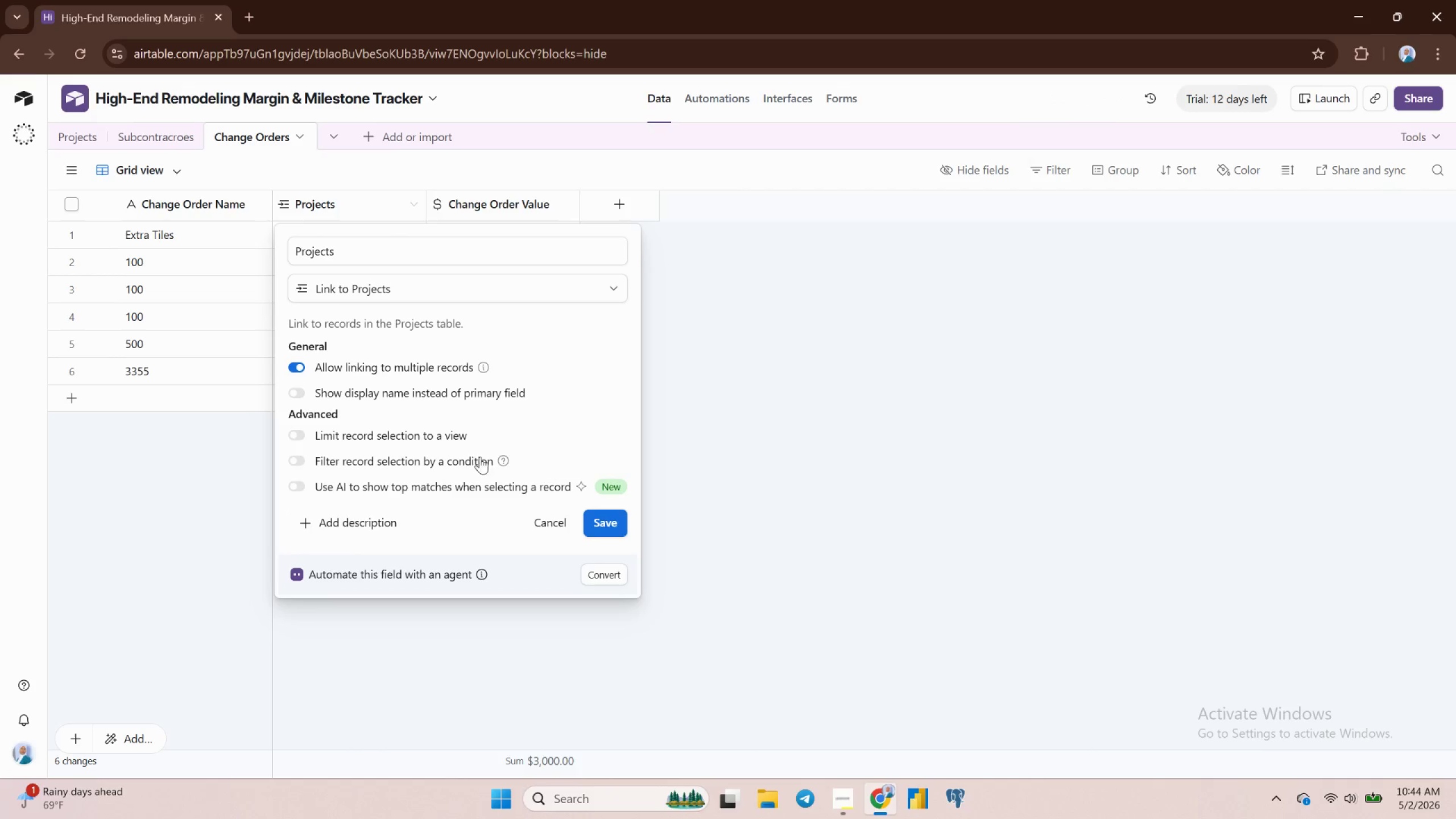 
wait(8.84)
 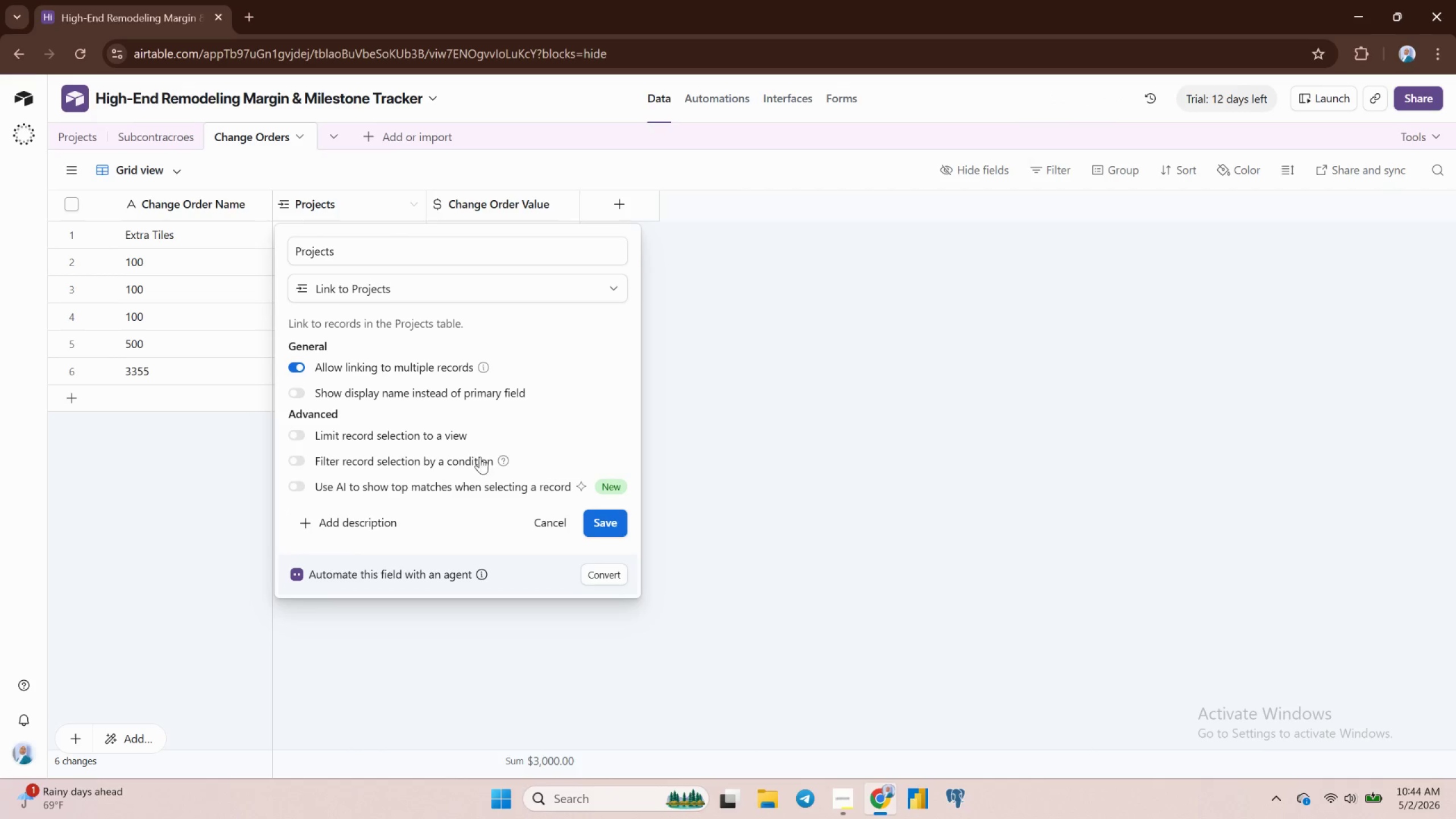 
left_click([602, 522])
 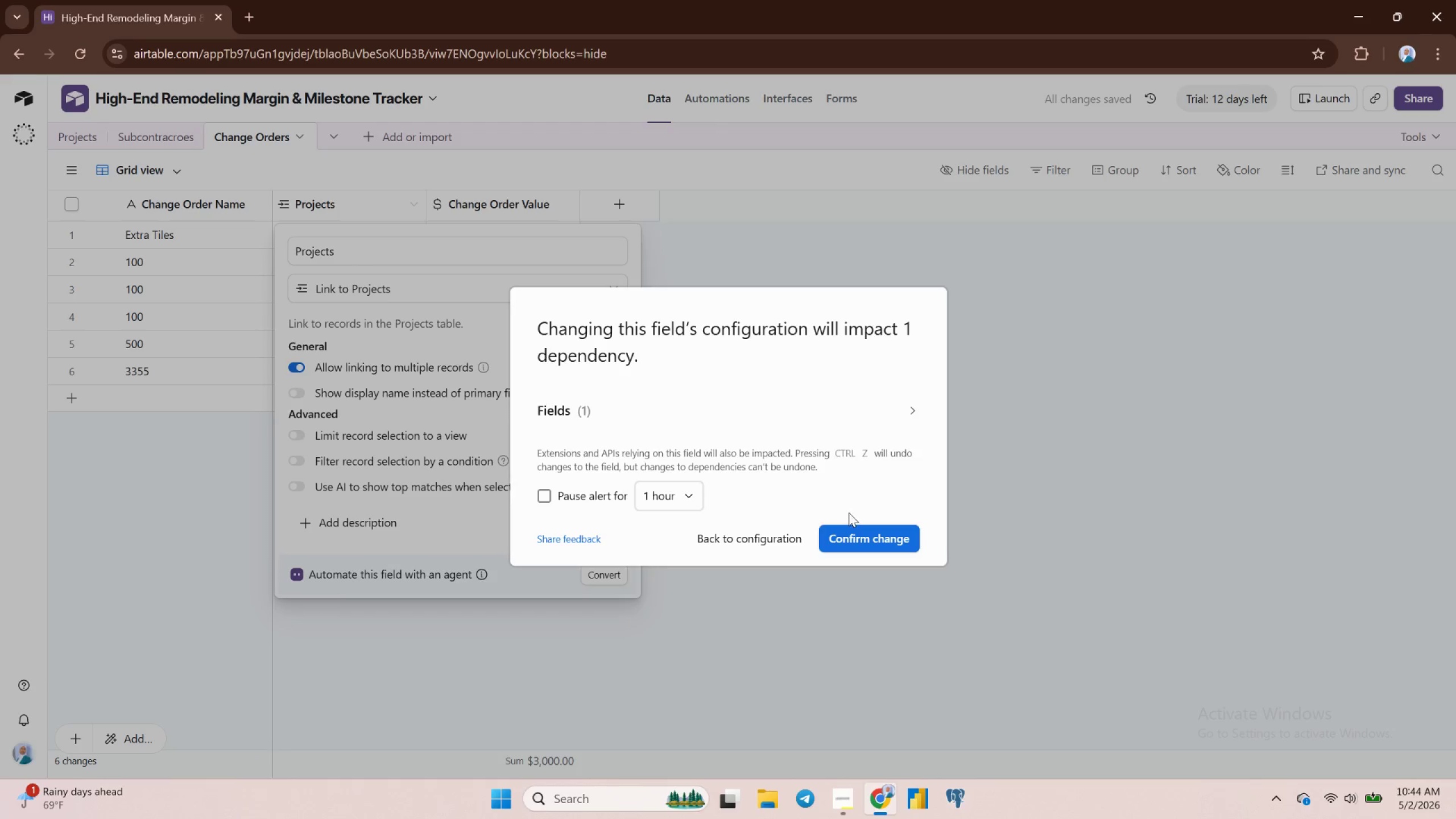 
left_click([861, 528])
 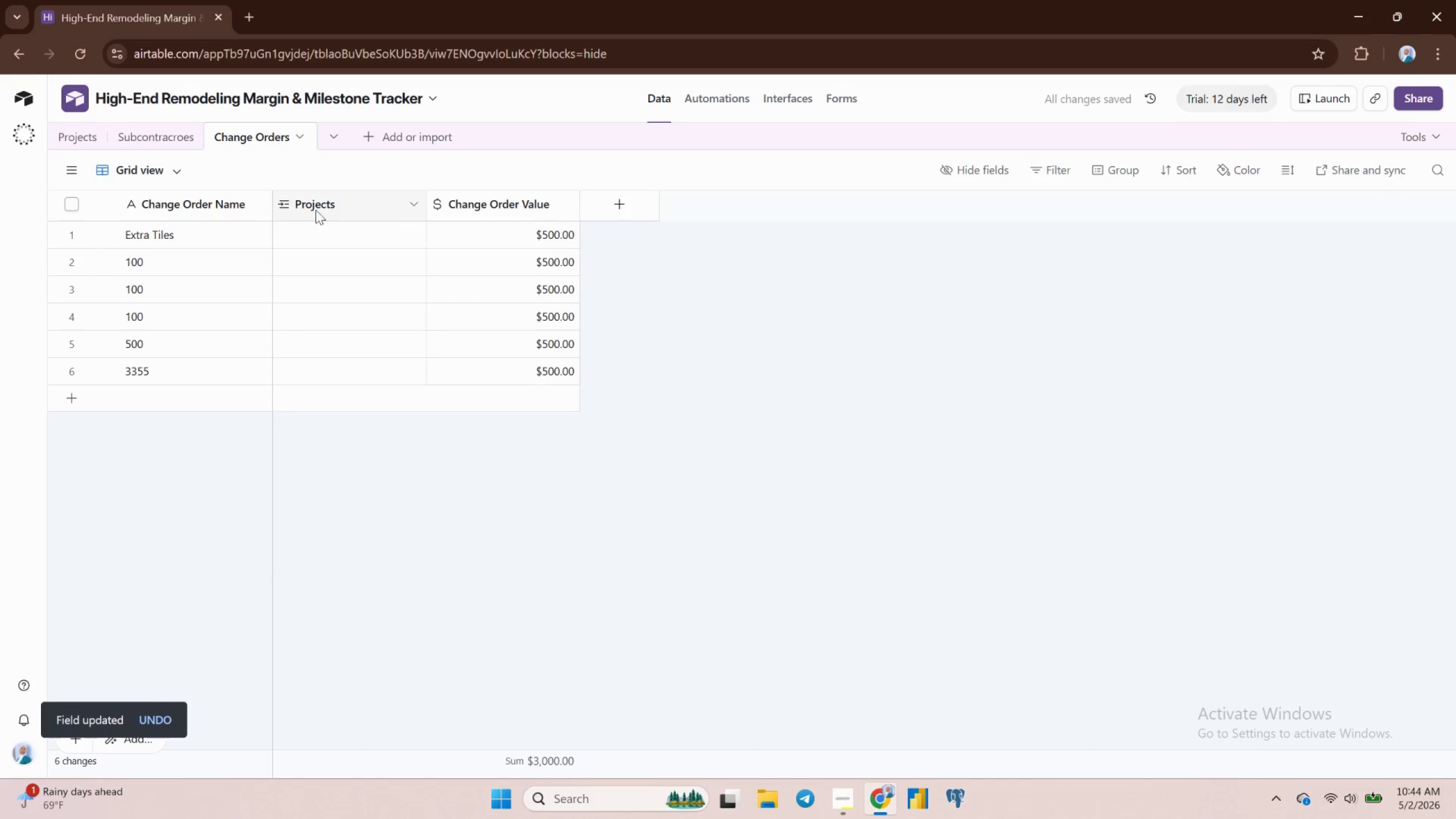 
left_click([284, 204])
 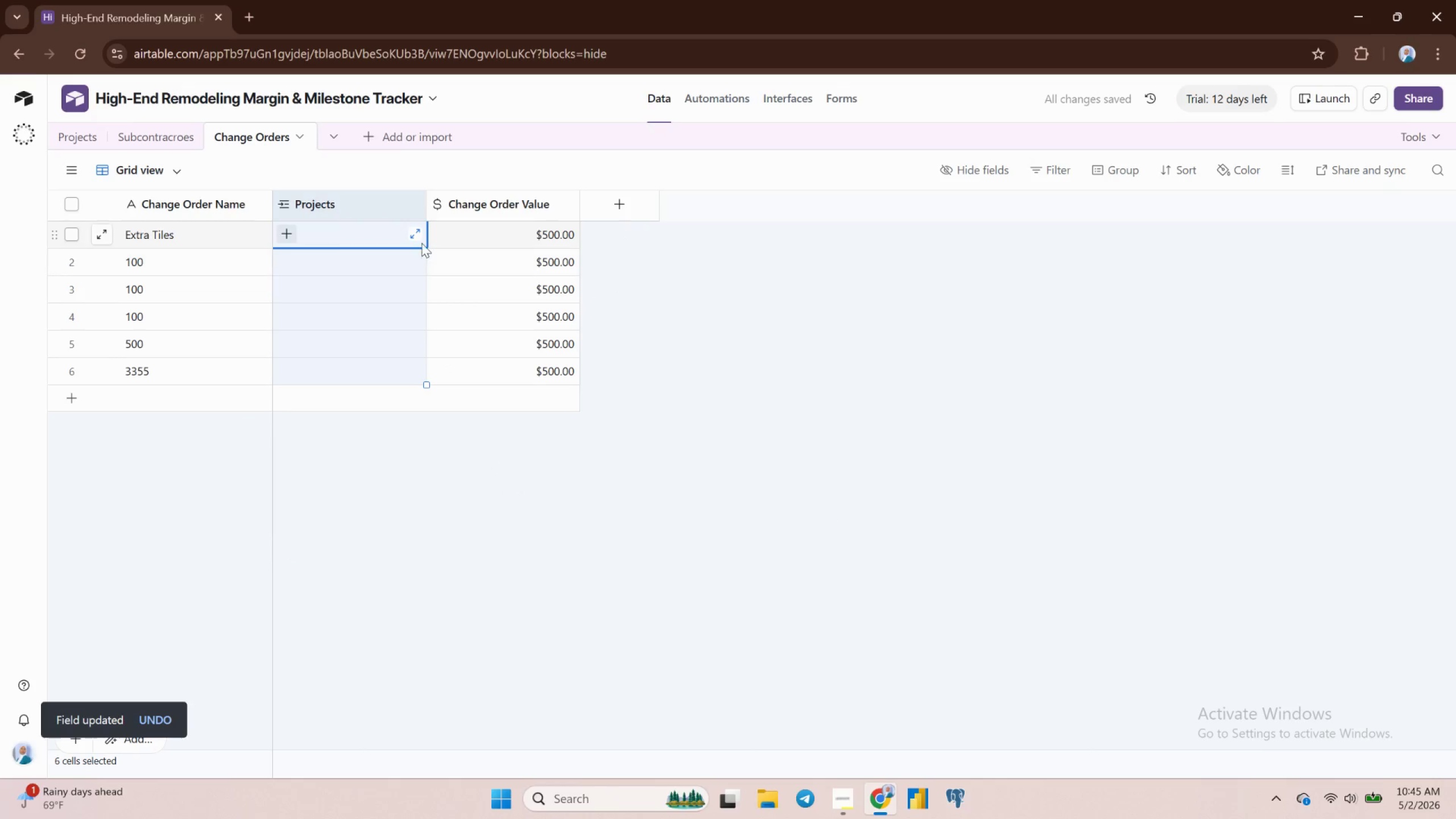 
left_click([415, 234])
 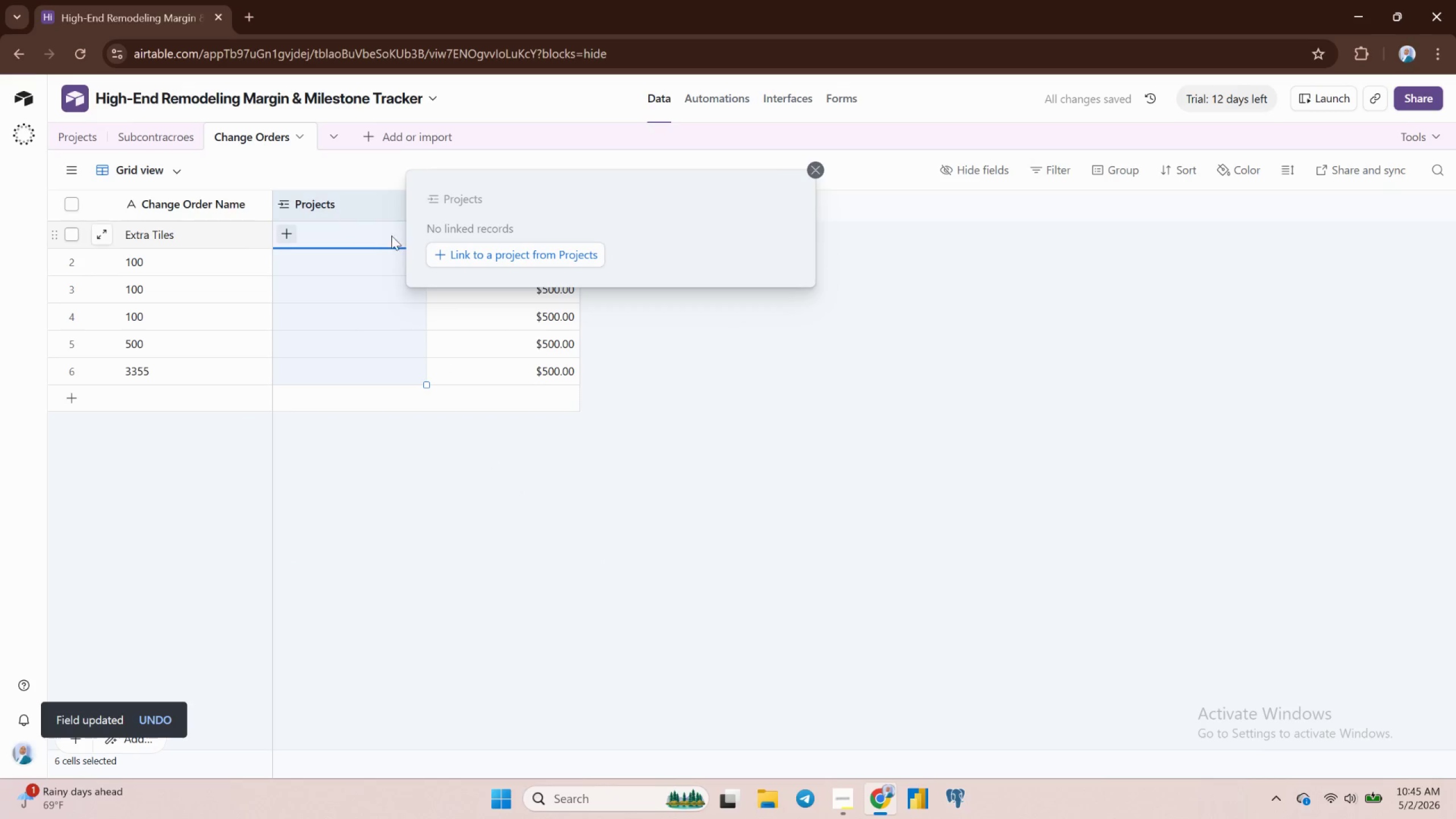 
left_click([363, 235])
 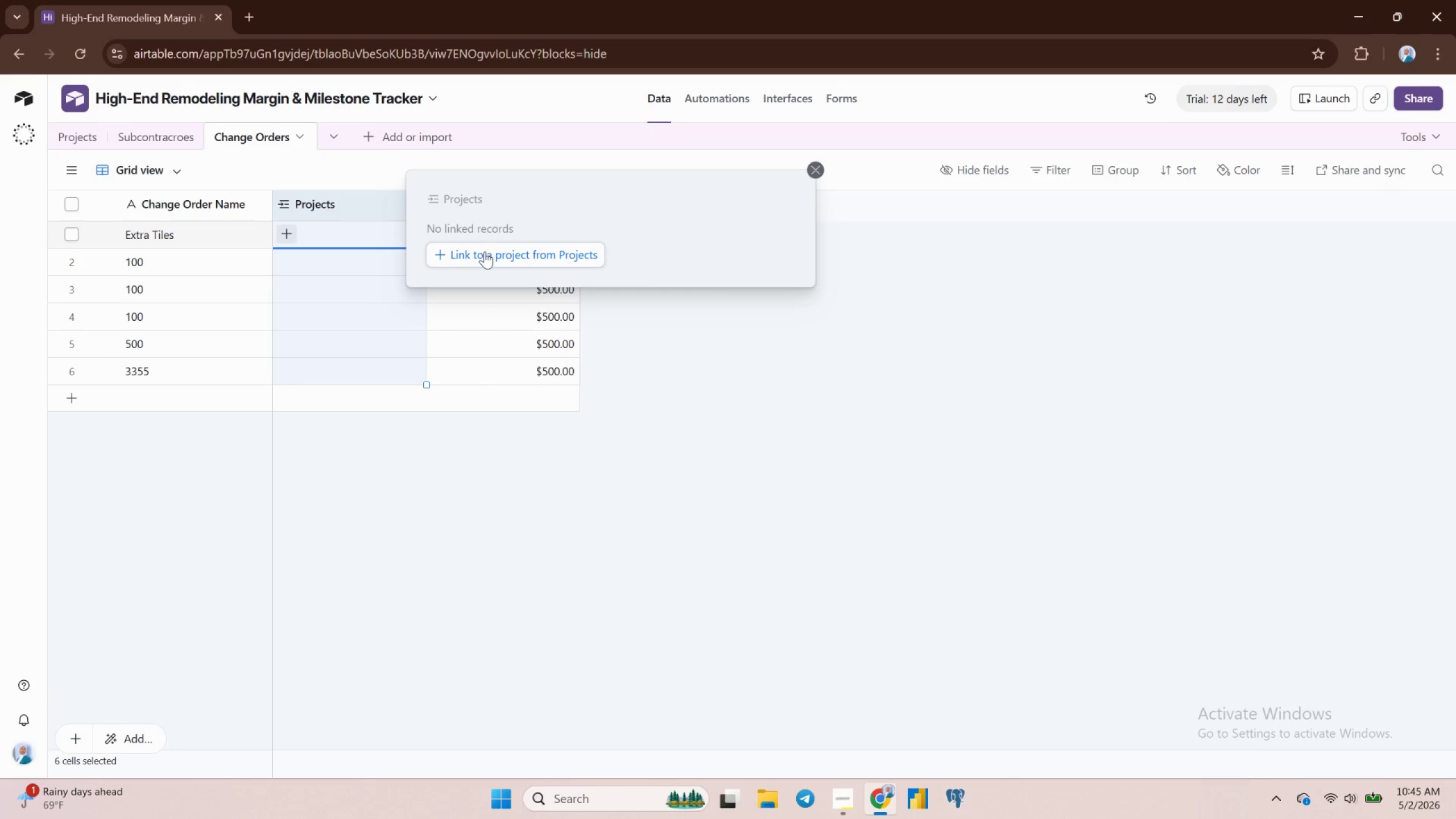 
left_click([485, 251])
 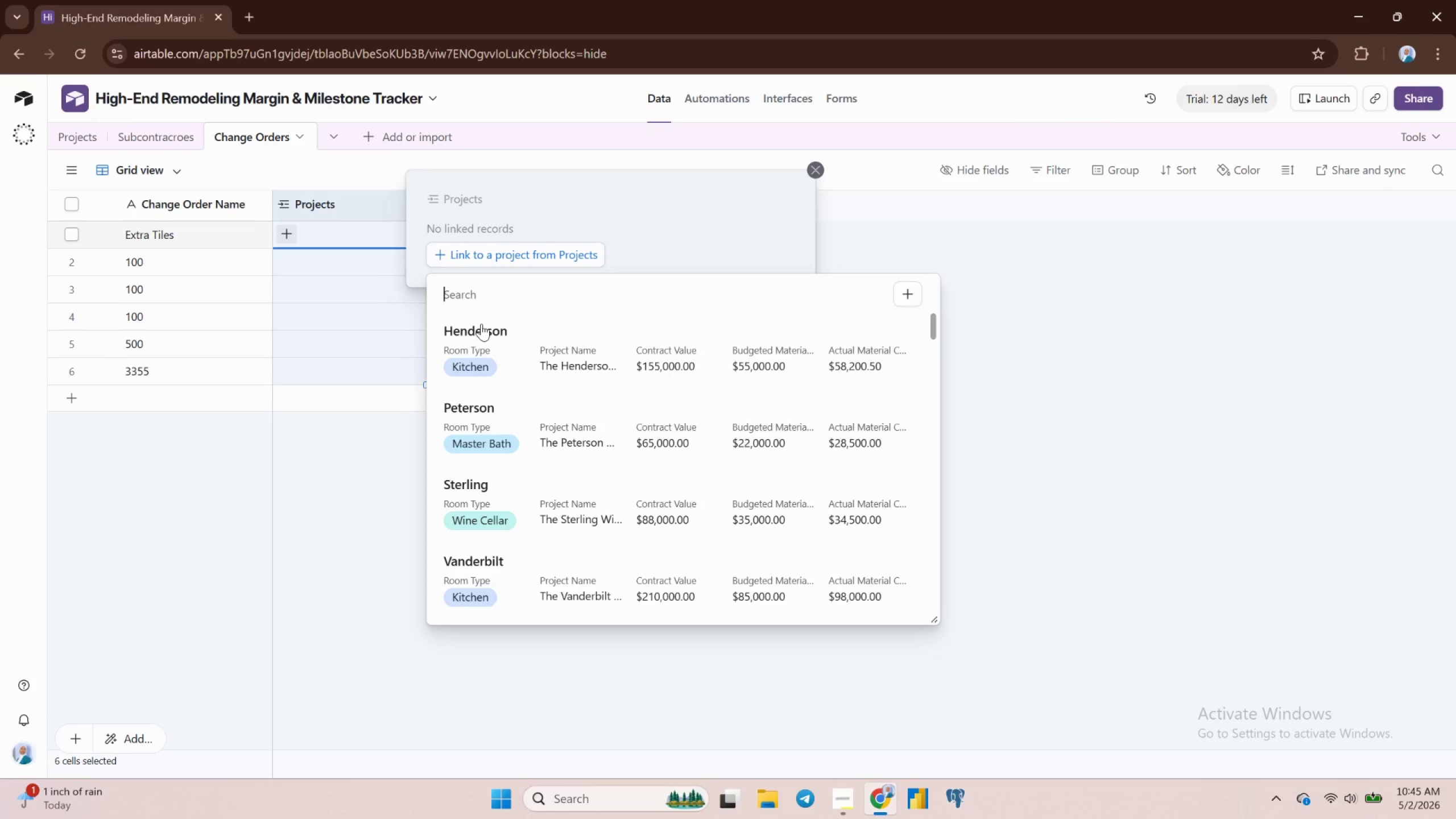 
wait(13.01)
 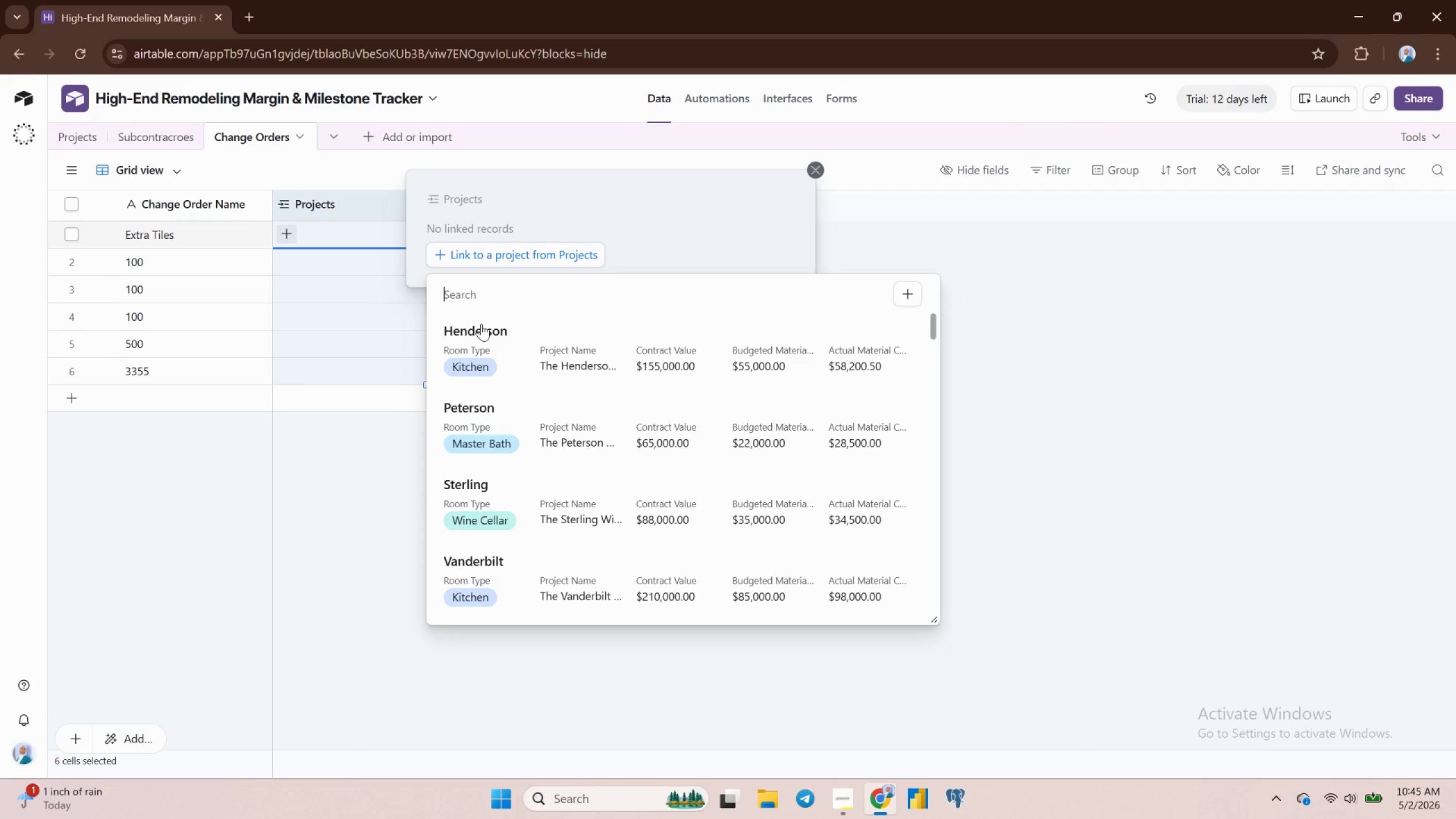 
left_click([466, 366])
 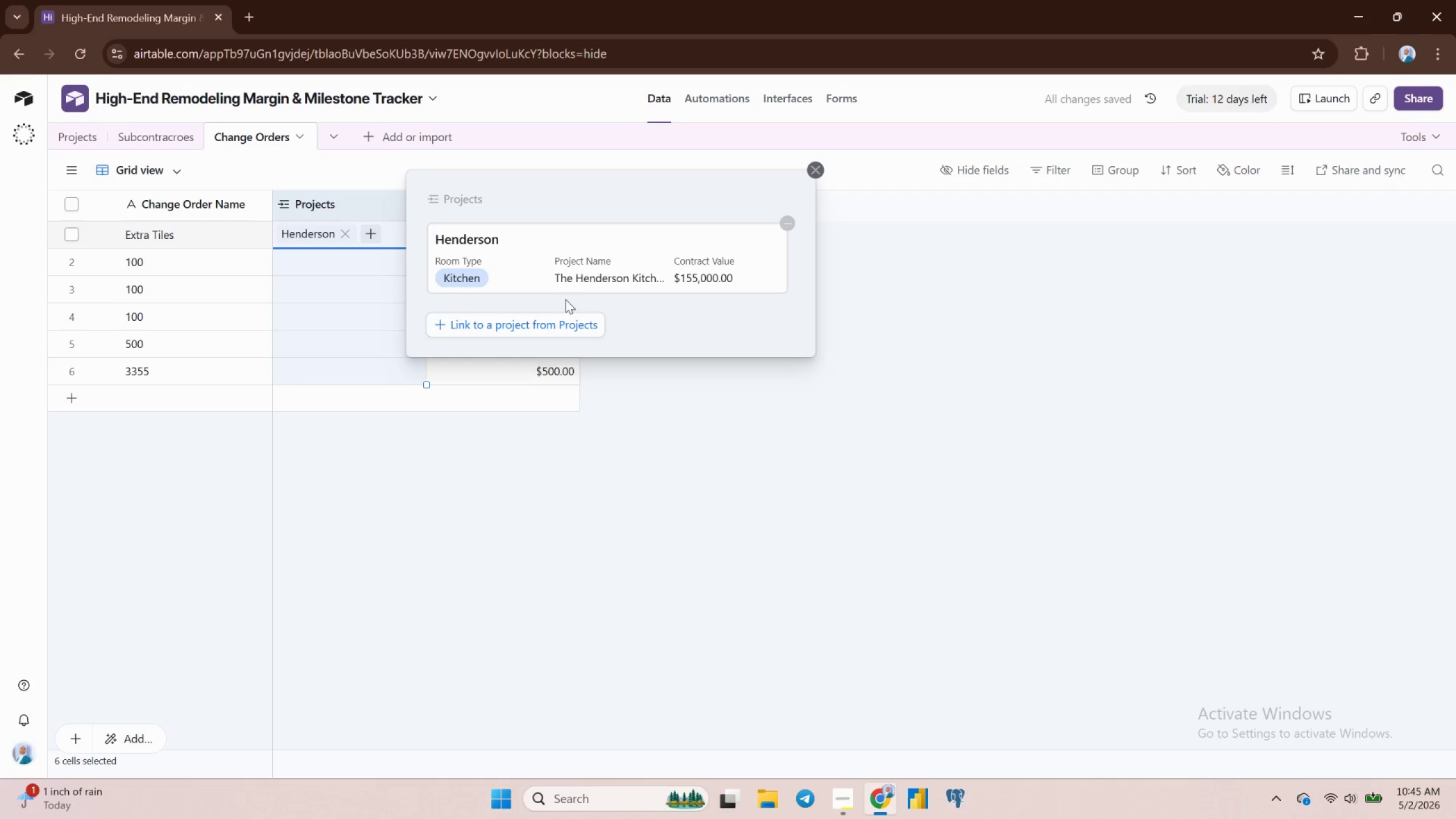 
wait(6.57)
 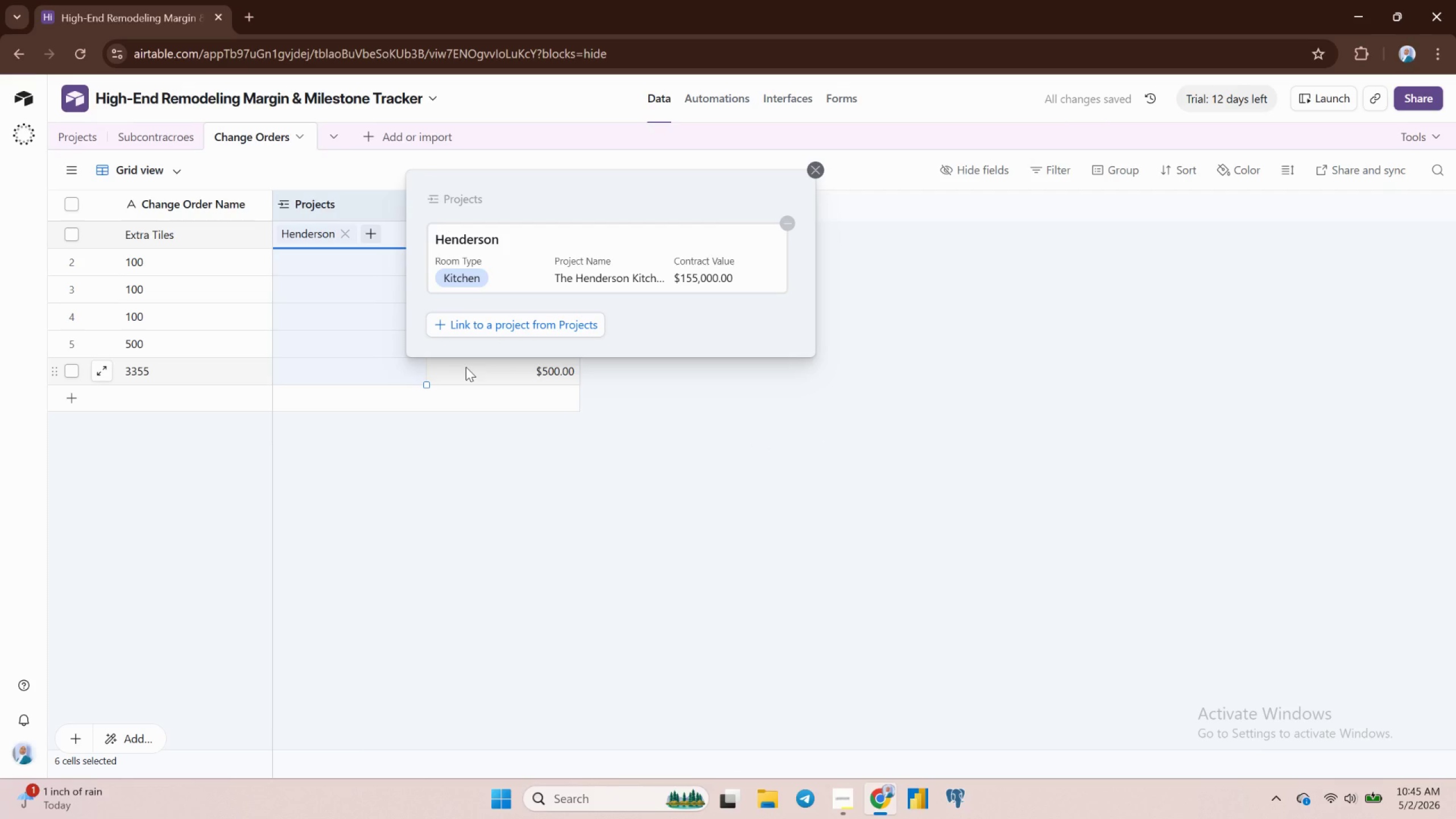 
left_click([814, 169])
 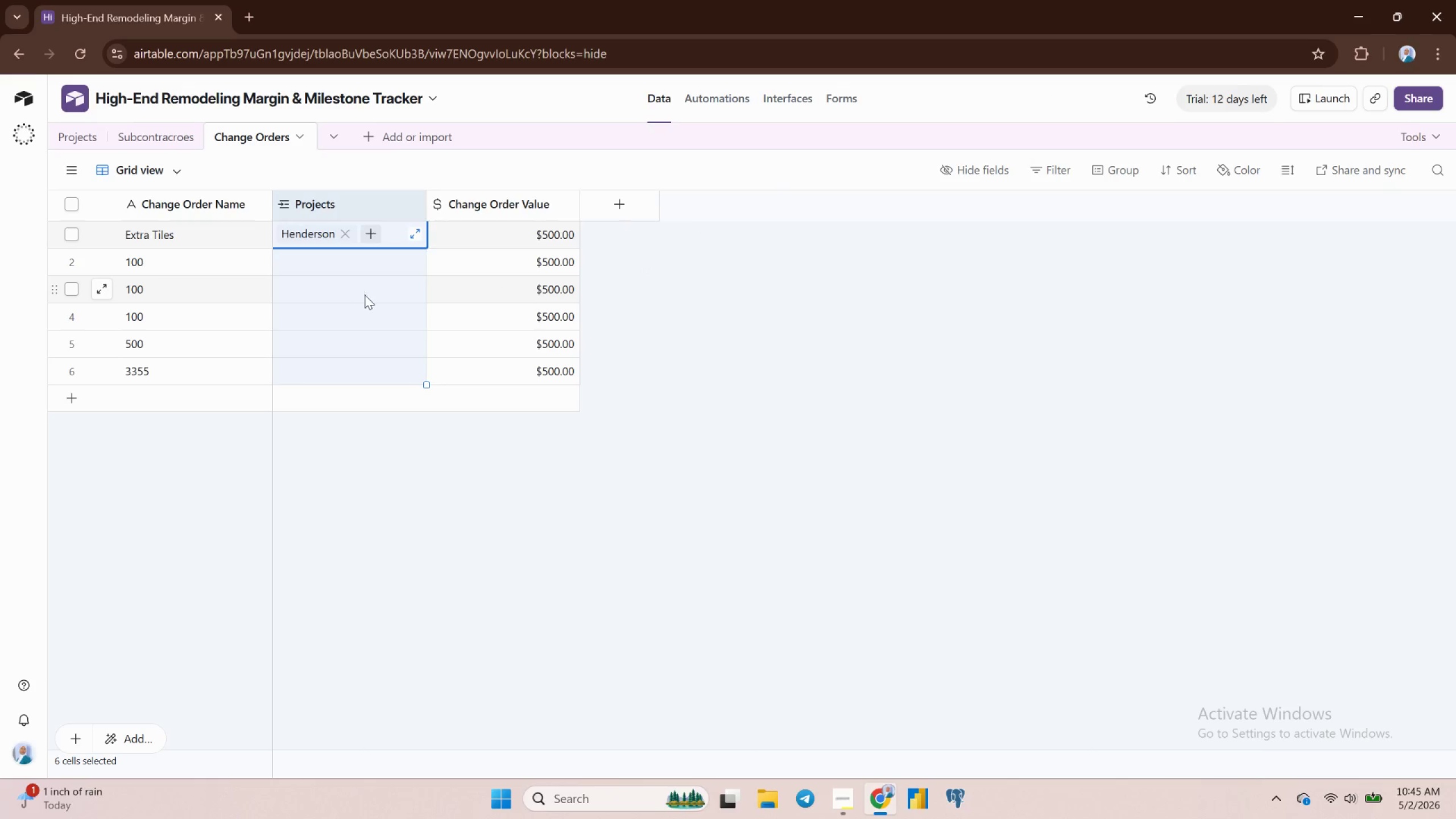 
left_click([350, 271])
 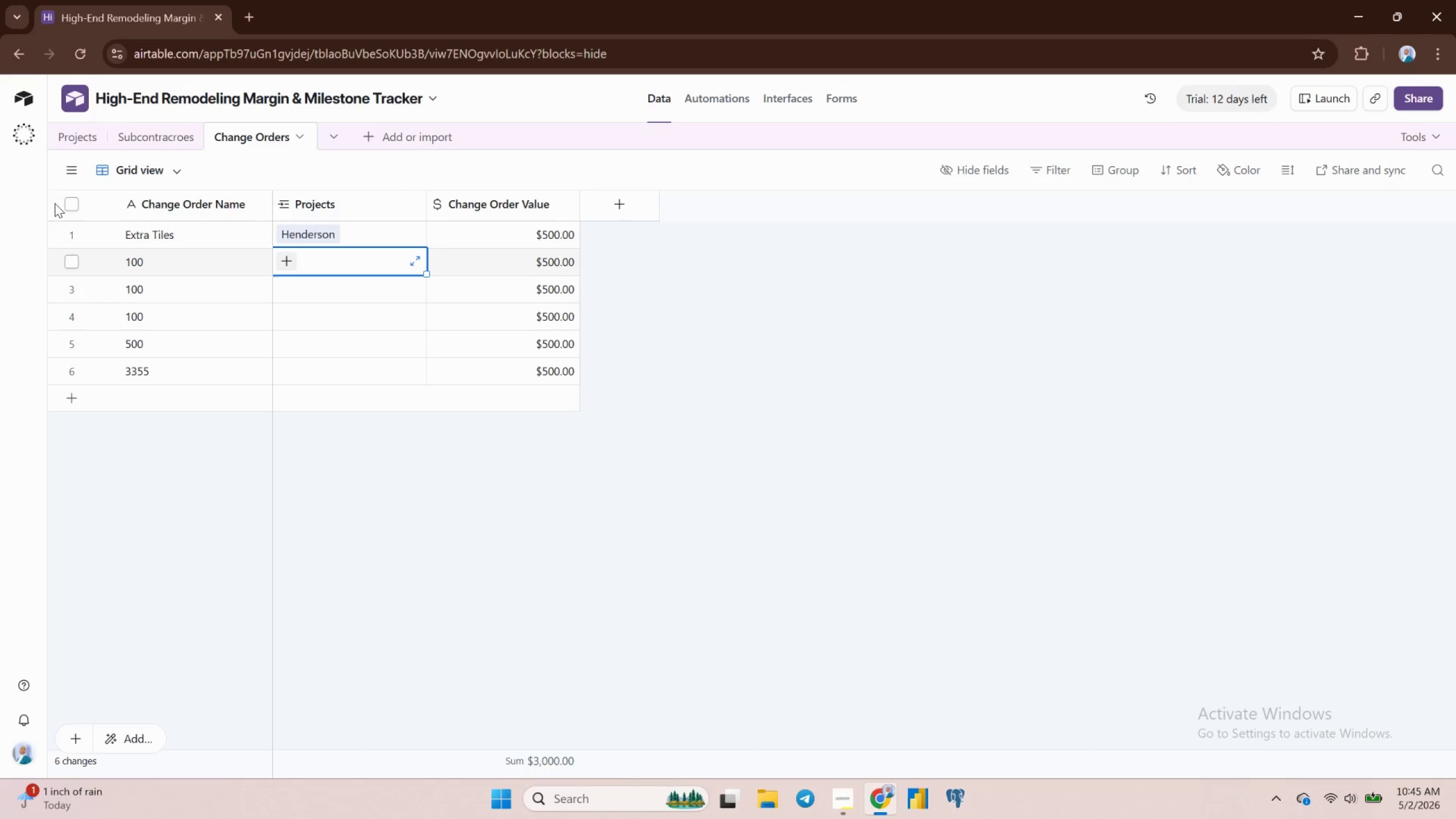 
left_click([90, 135])
 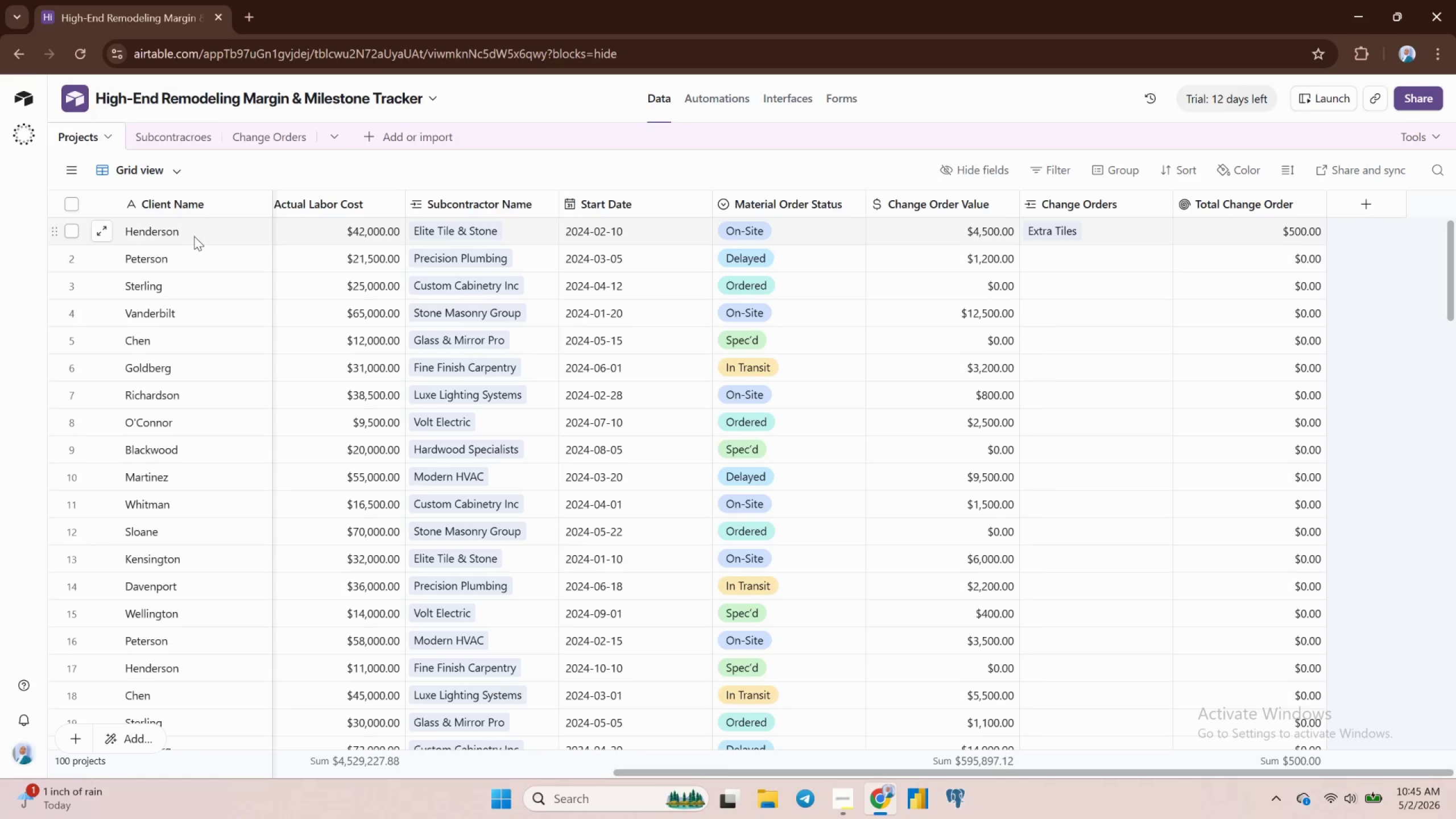 
mouse_move([344, 248])
 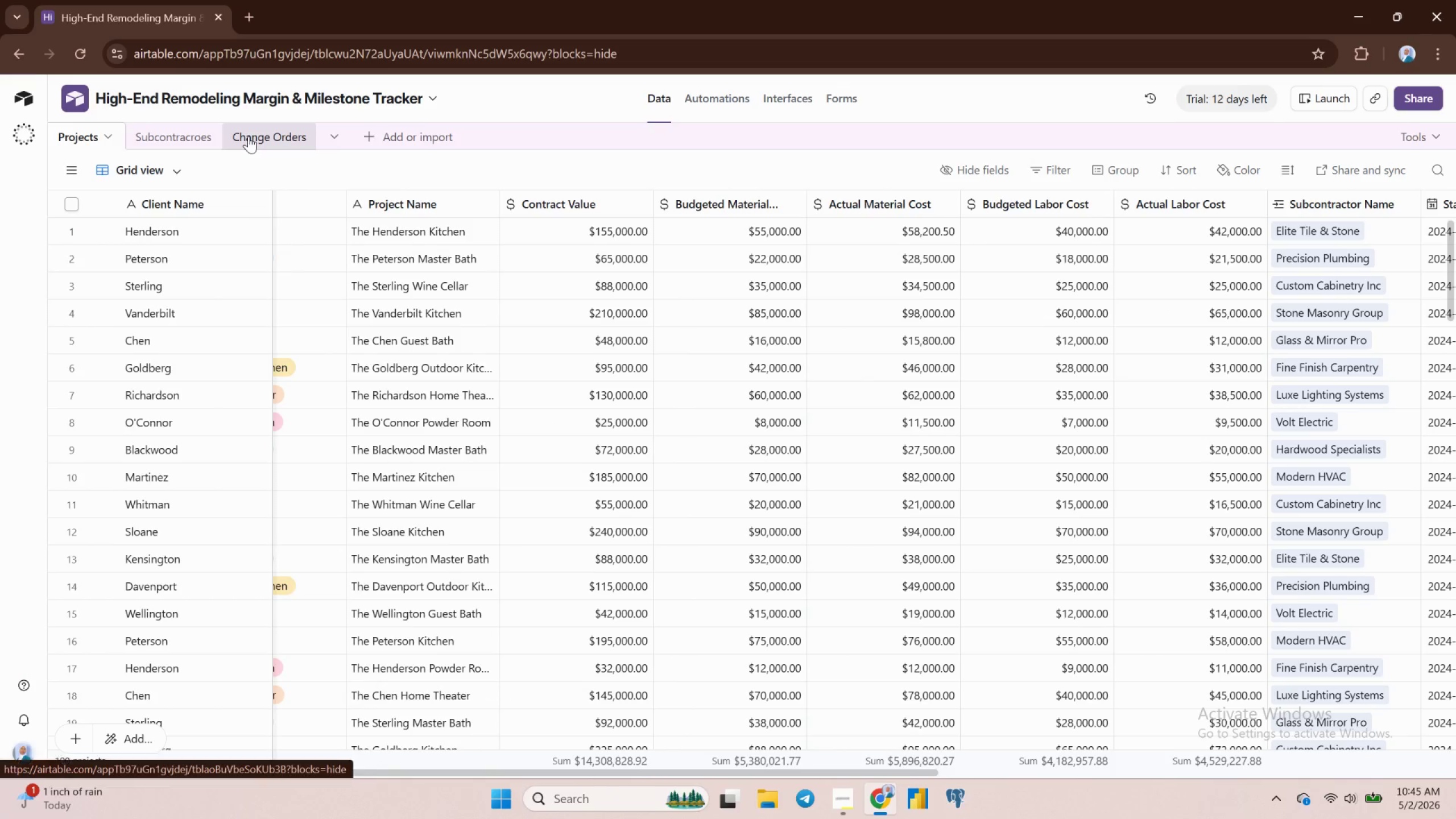 
wait(5.15)
 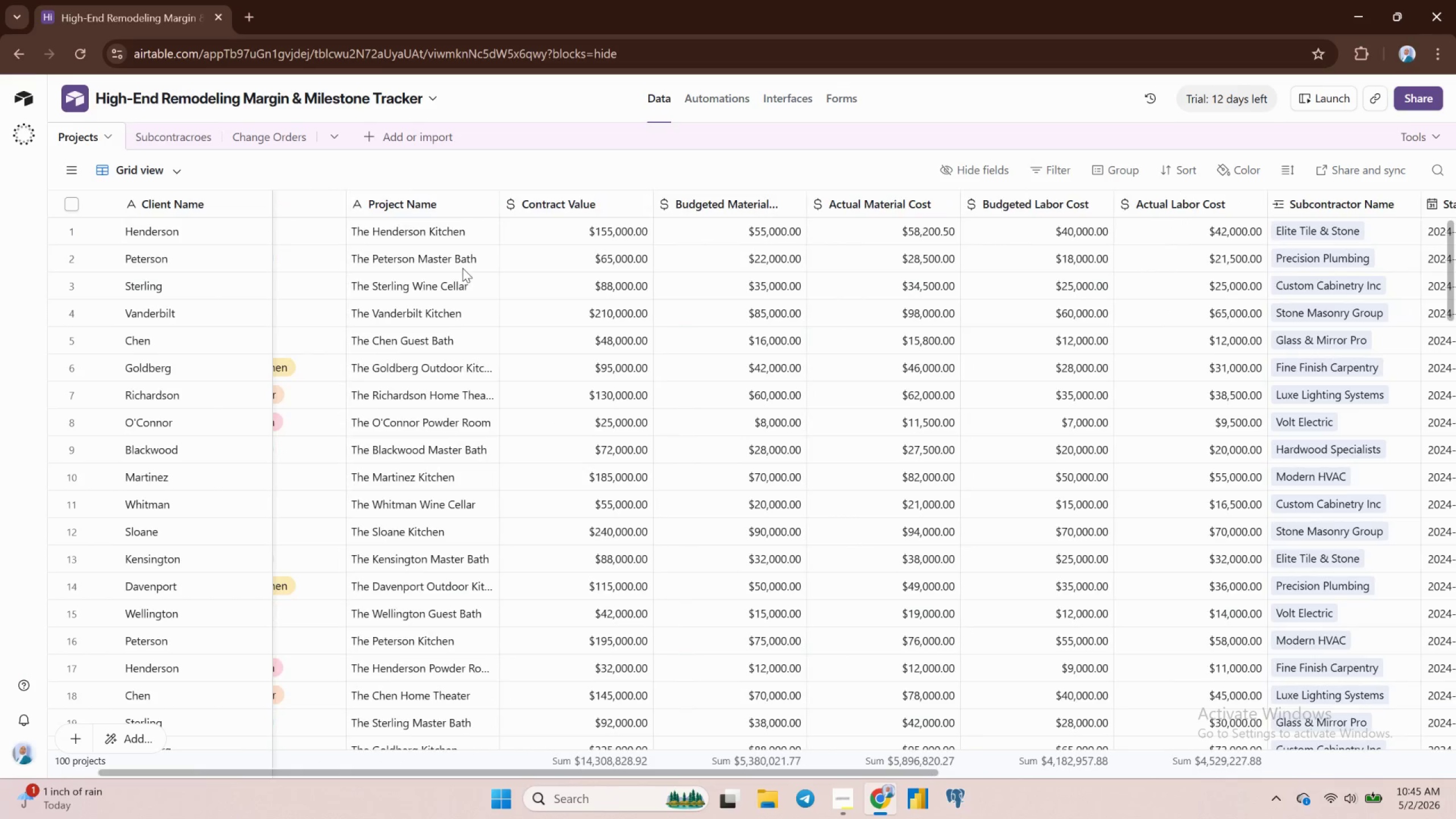 
left_click([249, 136])
 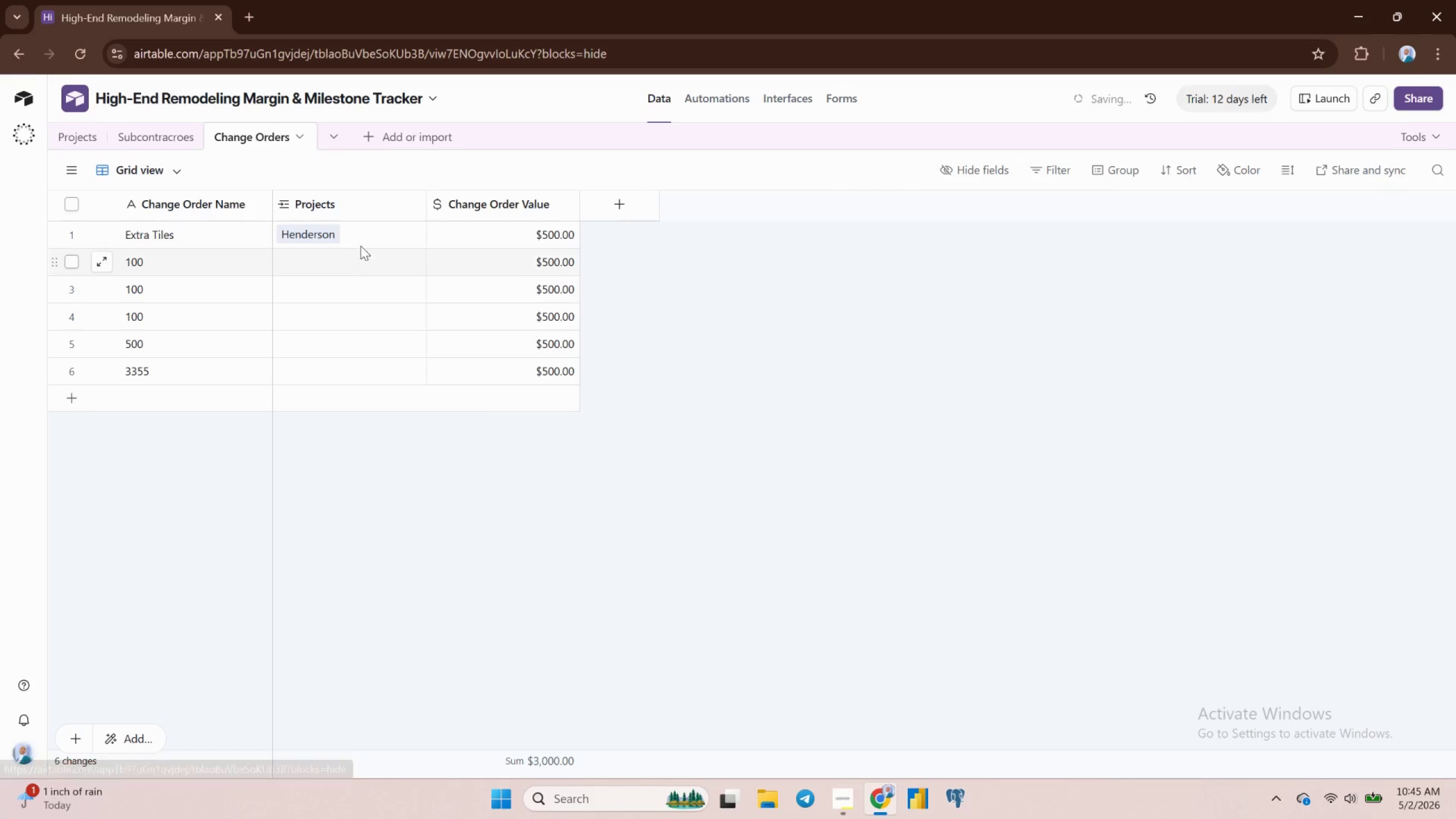 
left_click([352, 228])
 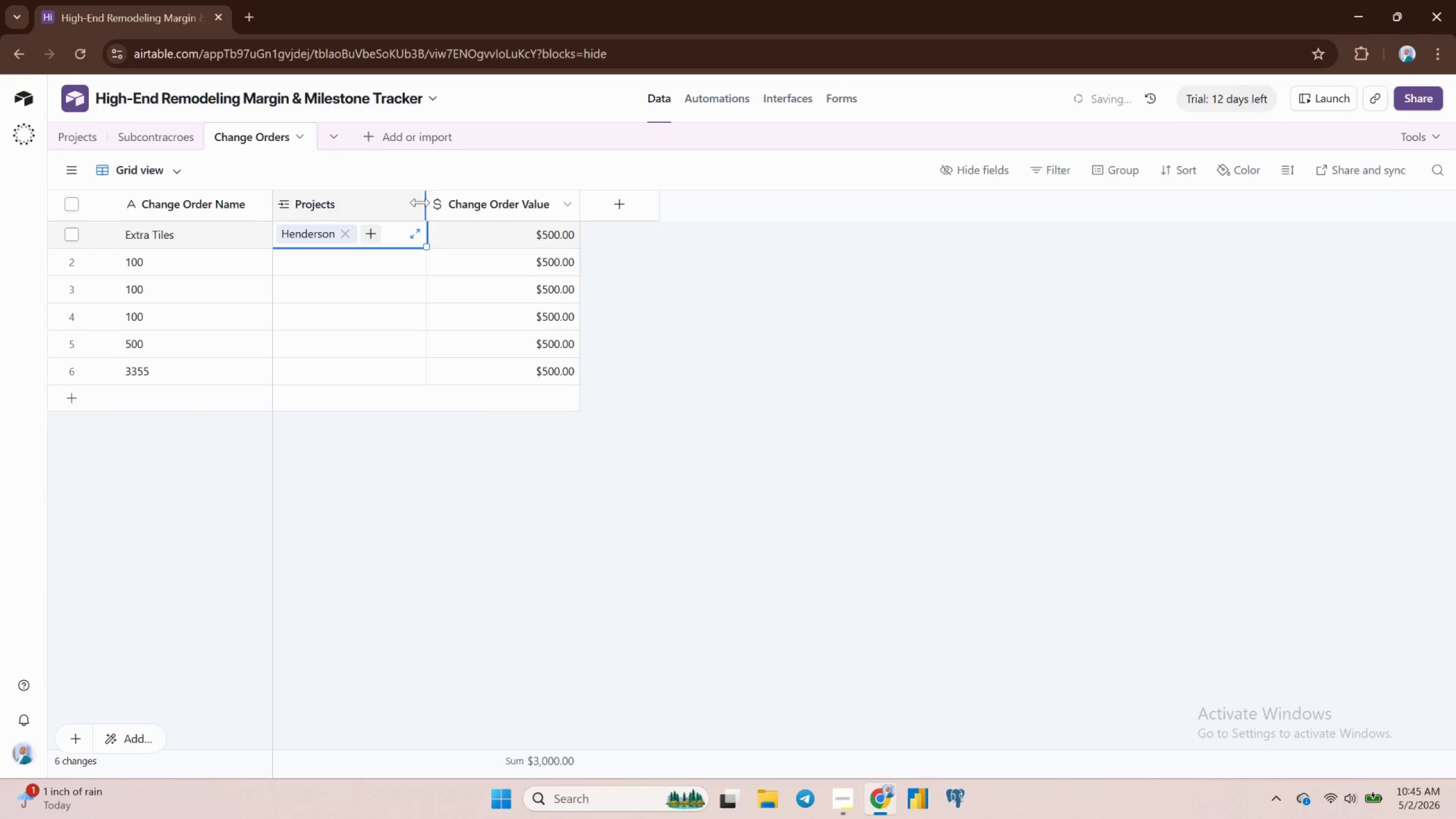 
left_click([412, 201])
 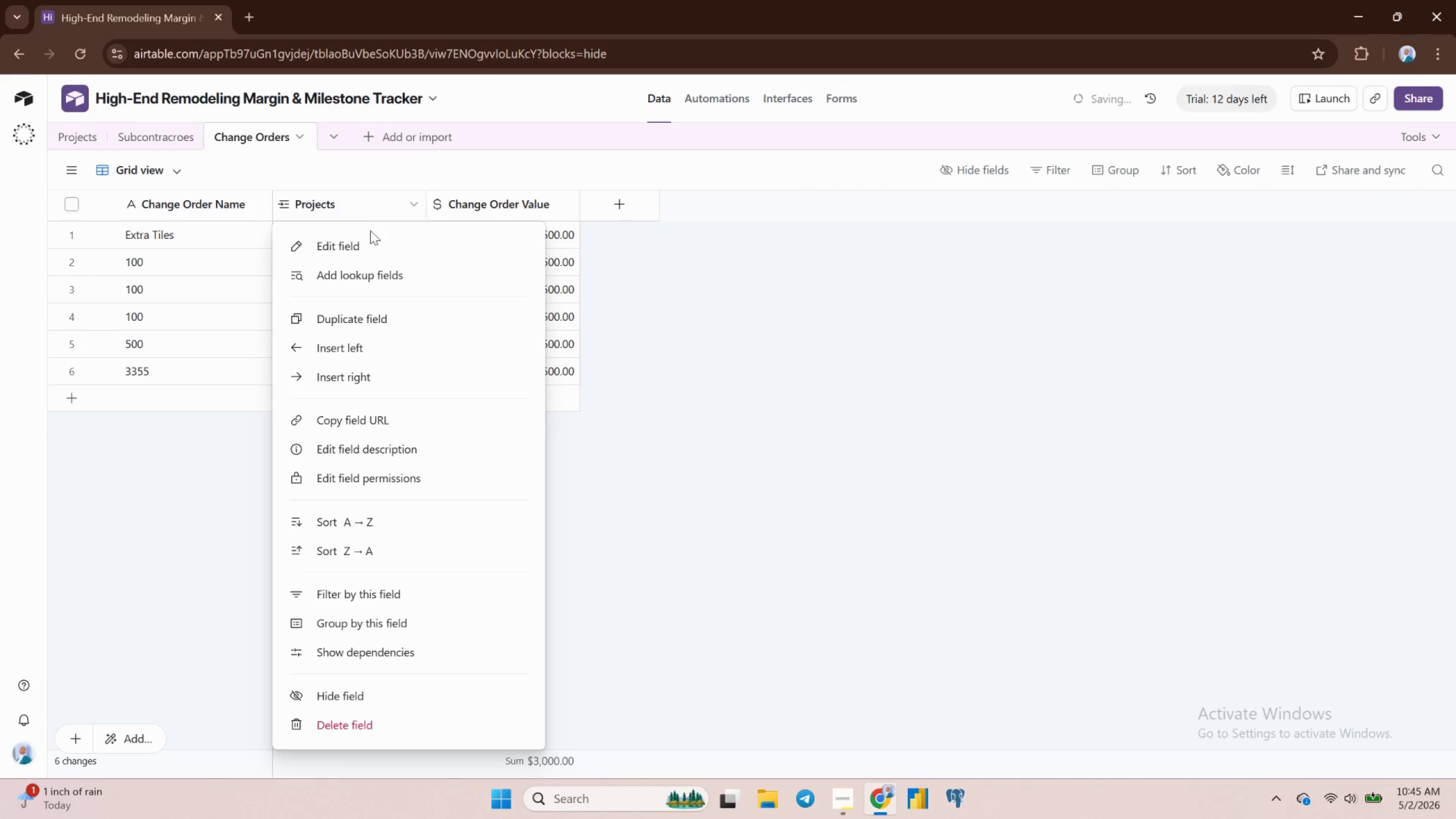 
left_click([352, 239])
 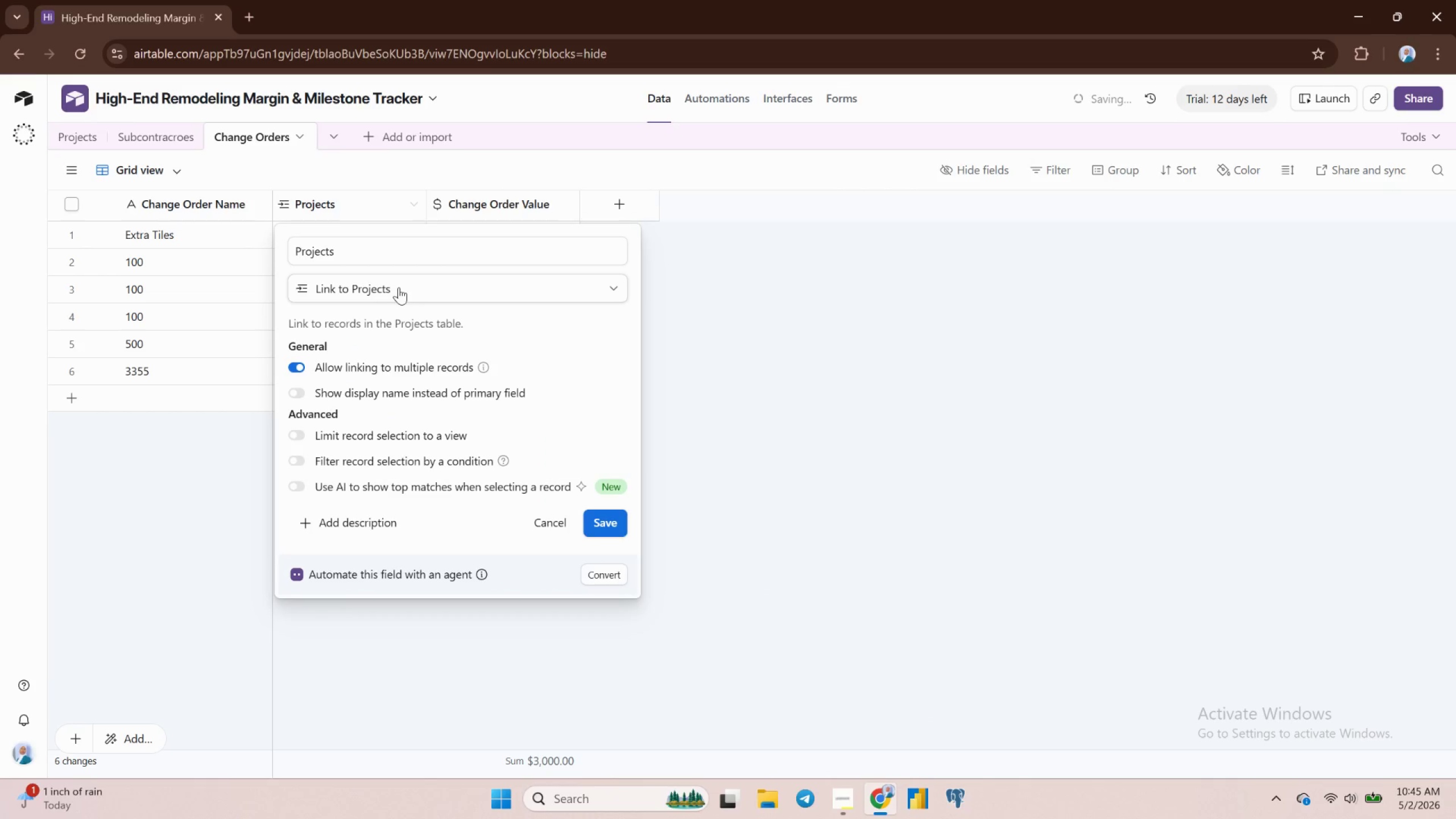 
left_click([400, 287])
 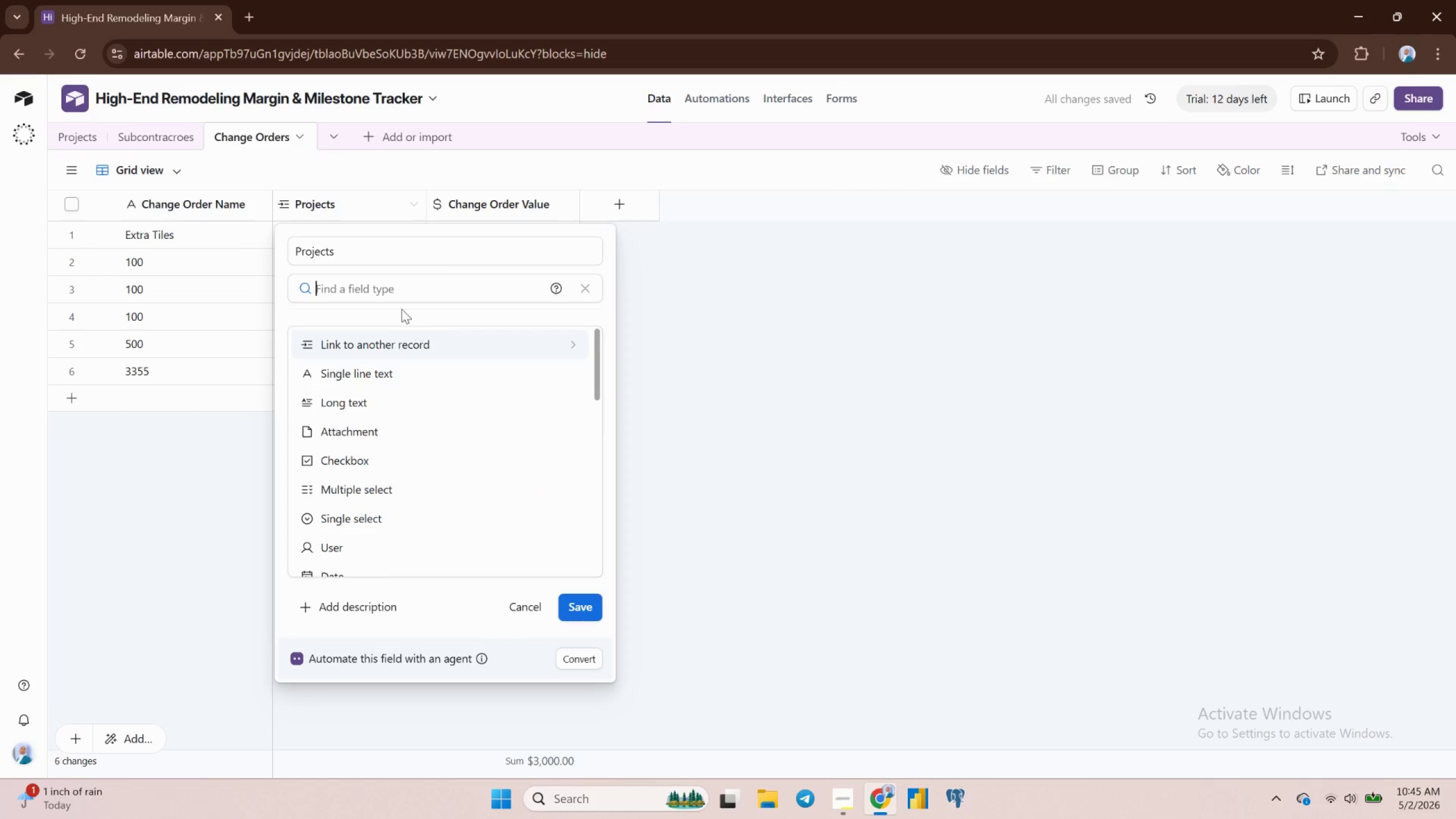 
left_click([374, 340])
 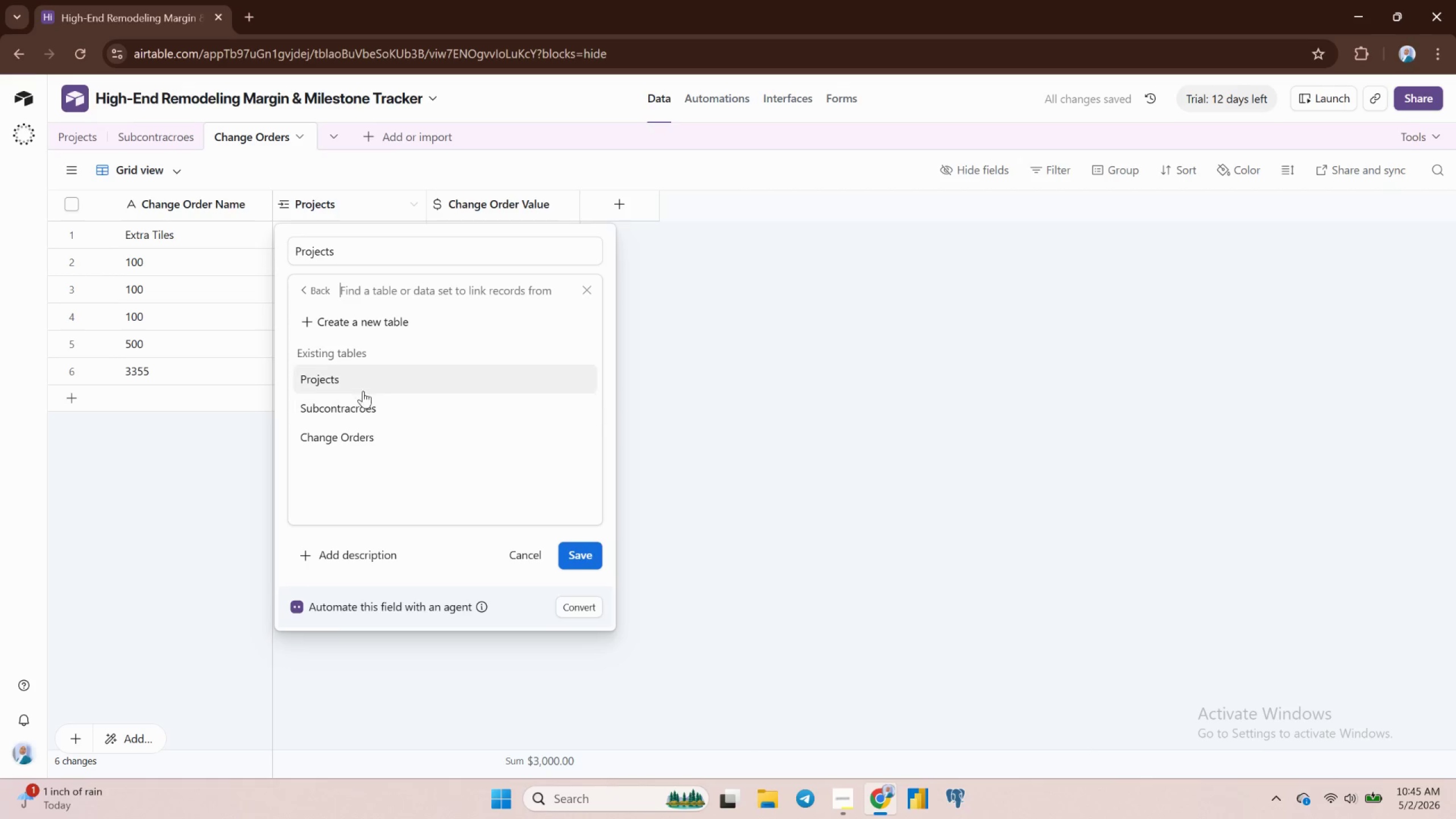 
left_click([357, 378])
 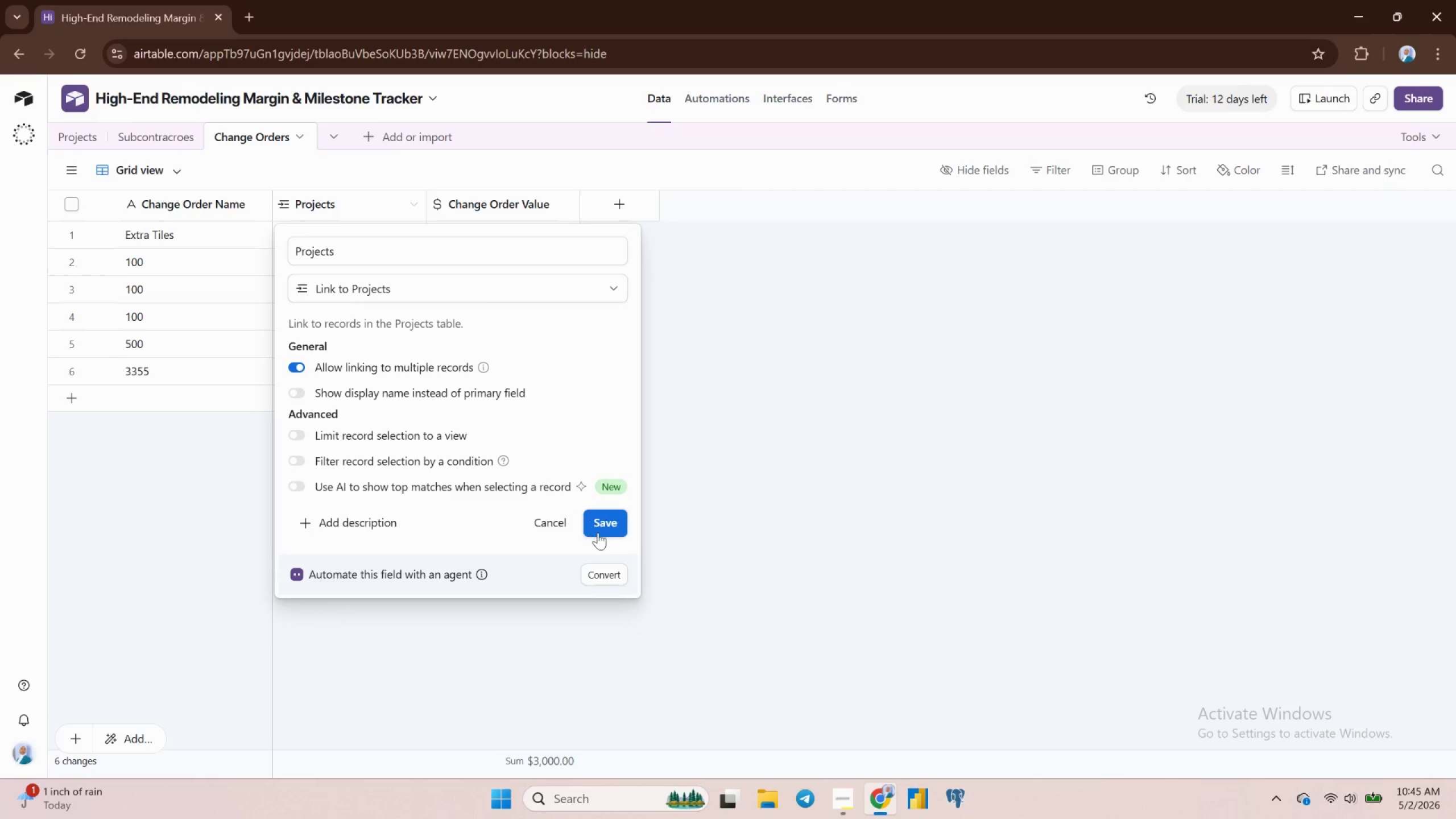 
left_click([595, 521])
 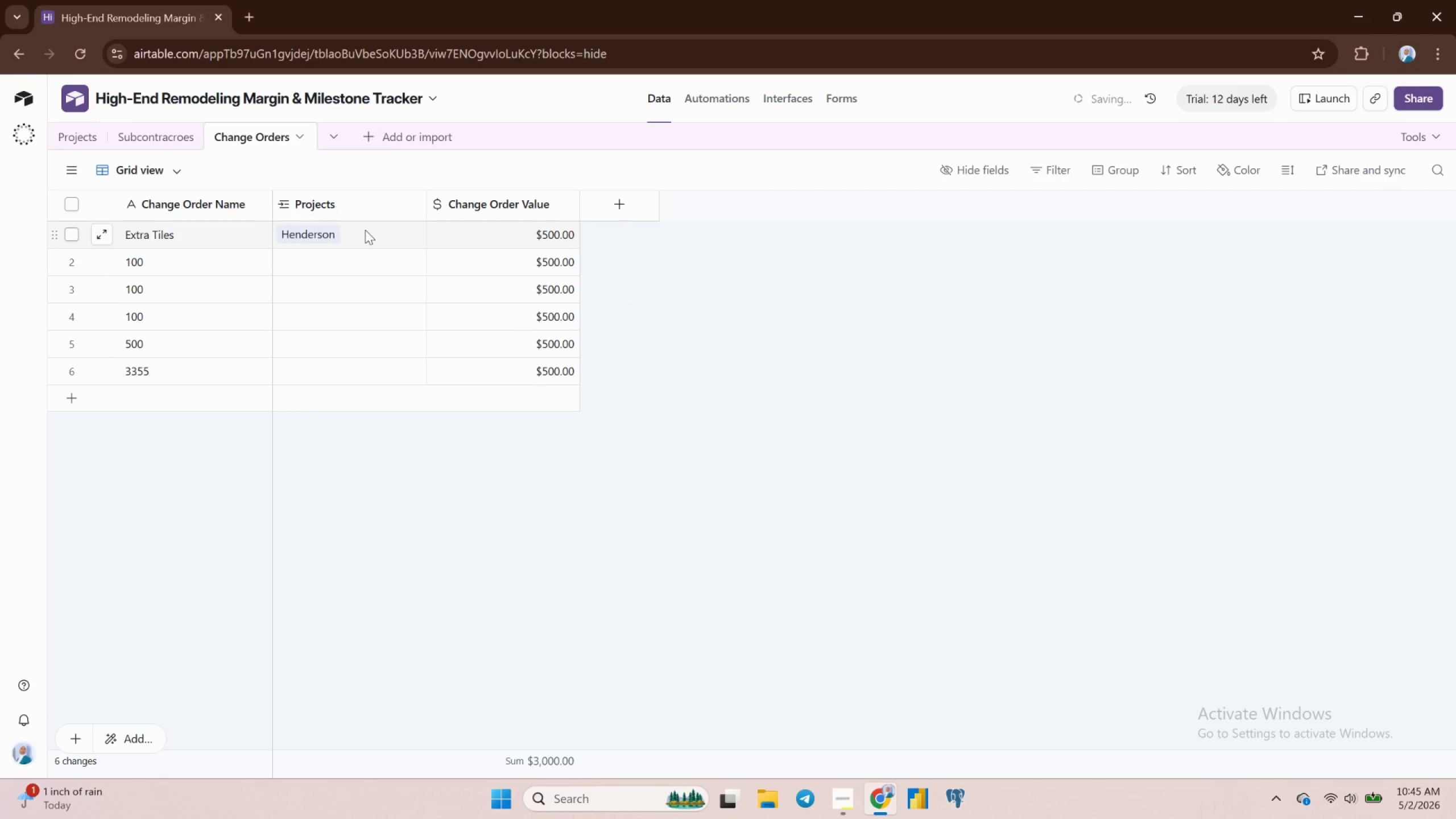 
left_click([366, 230])
 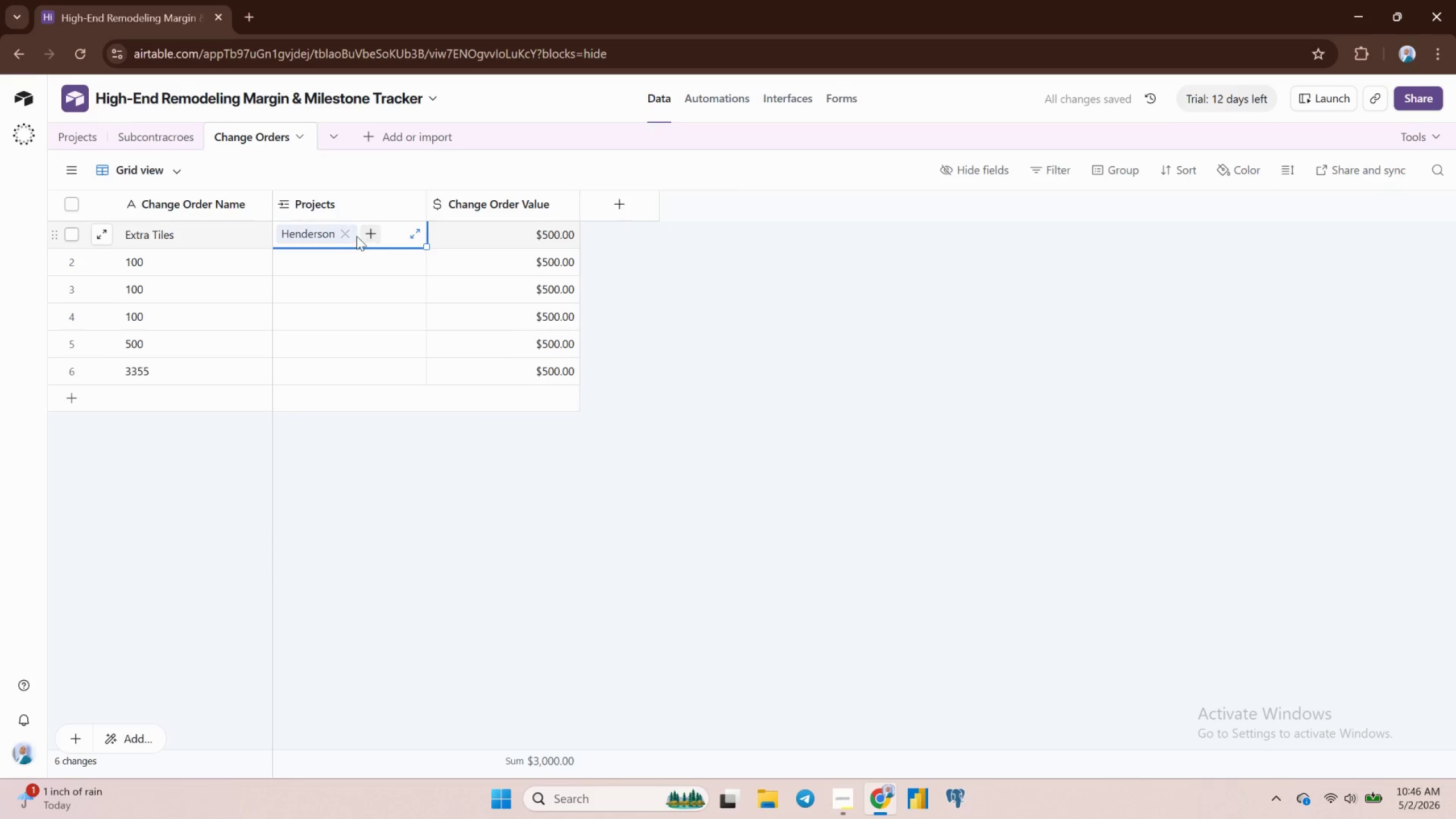 
left_click([345, 235])
 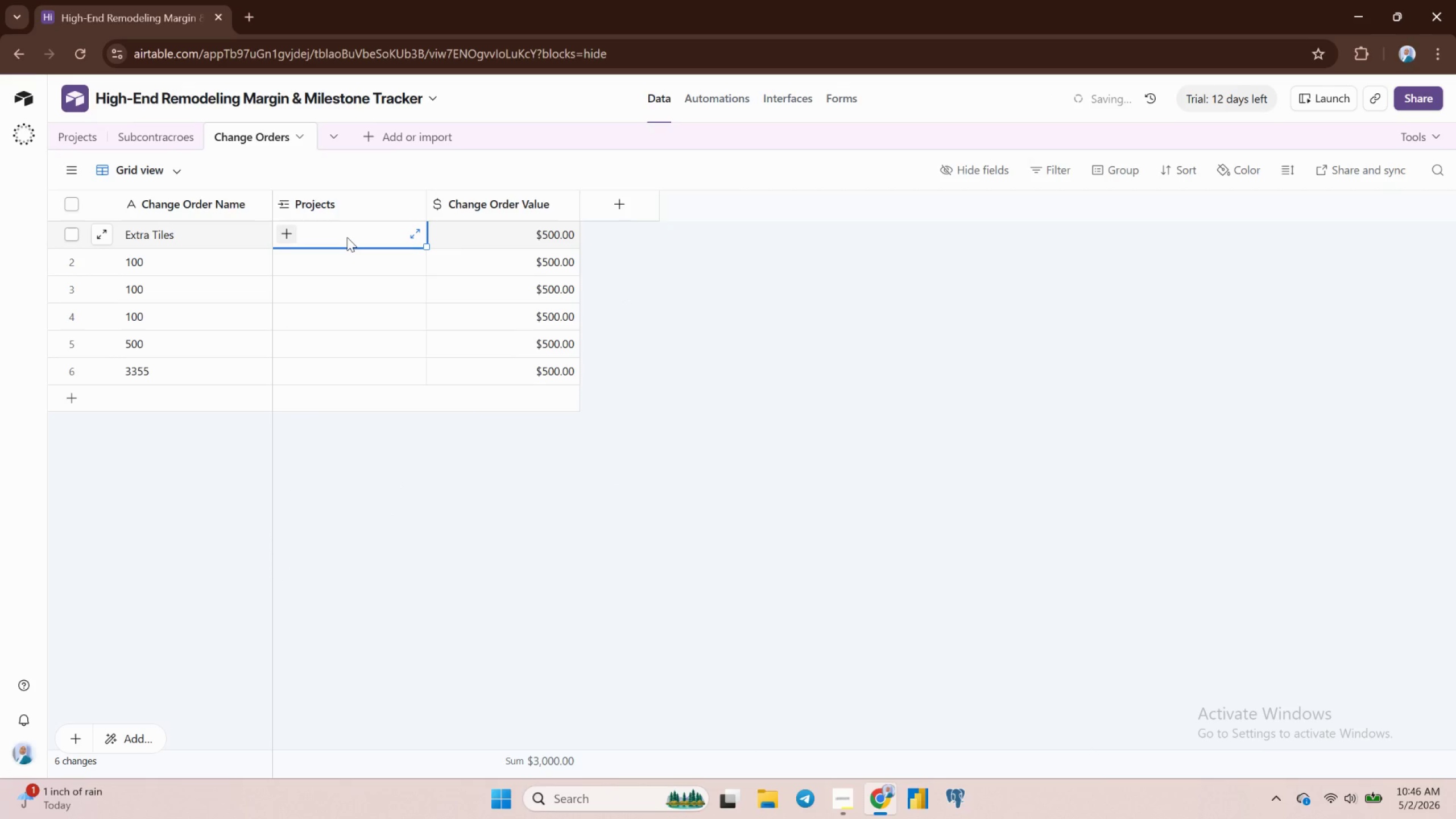 
double_click([347, 237])
 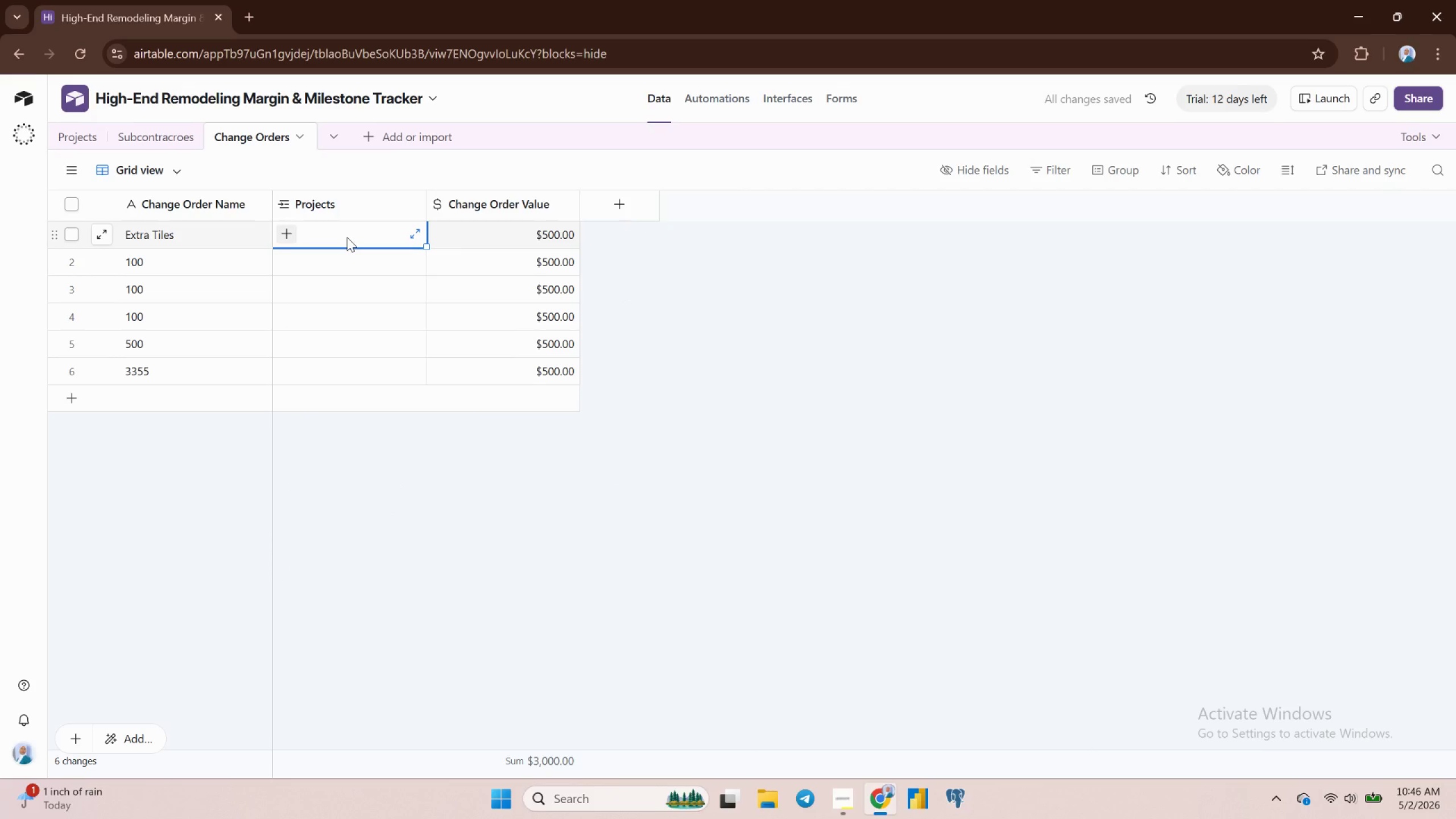 
right_click([347, 237])
 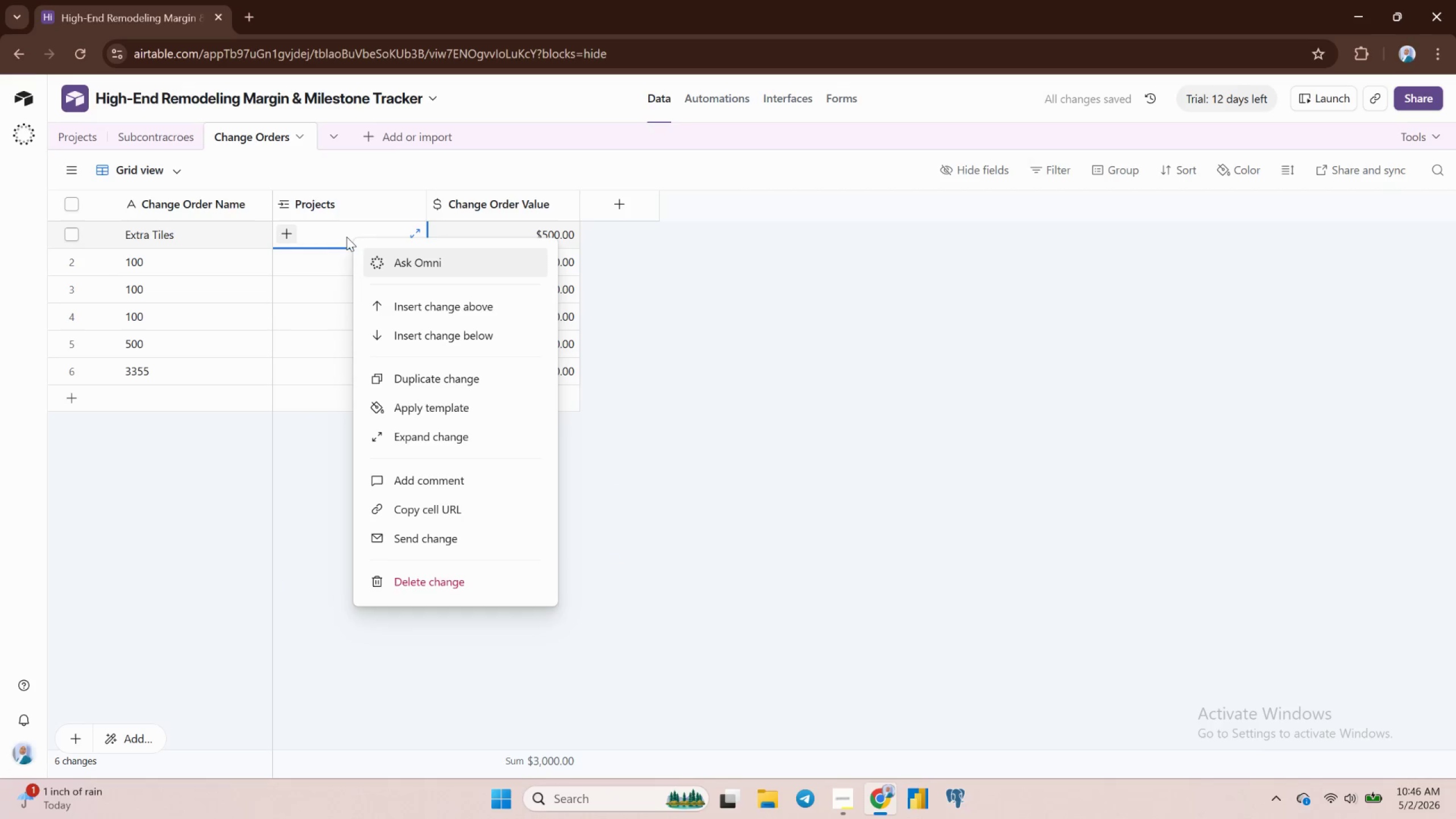 
left_click([335, 235])
 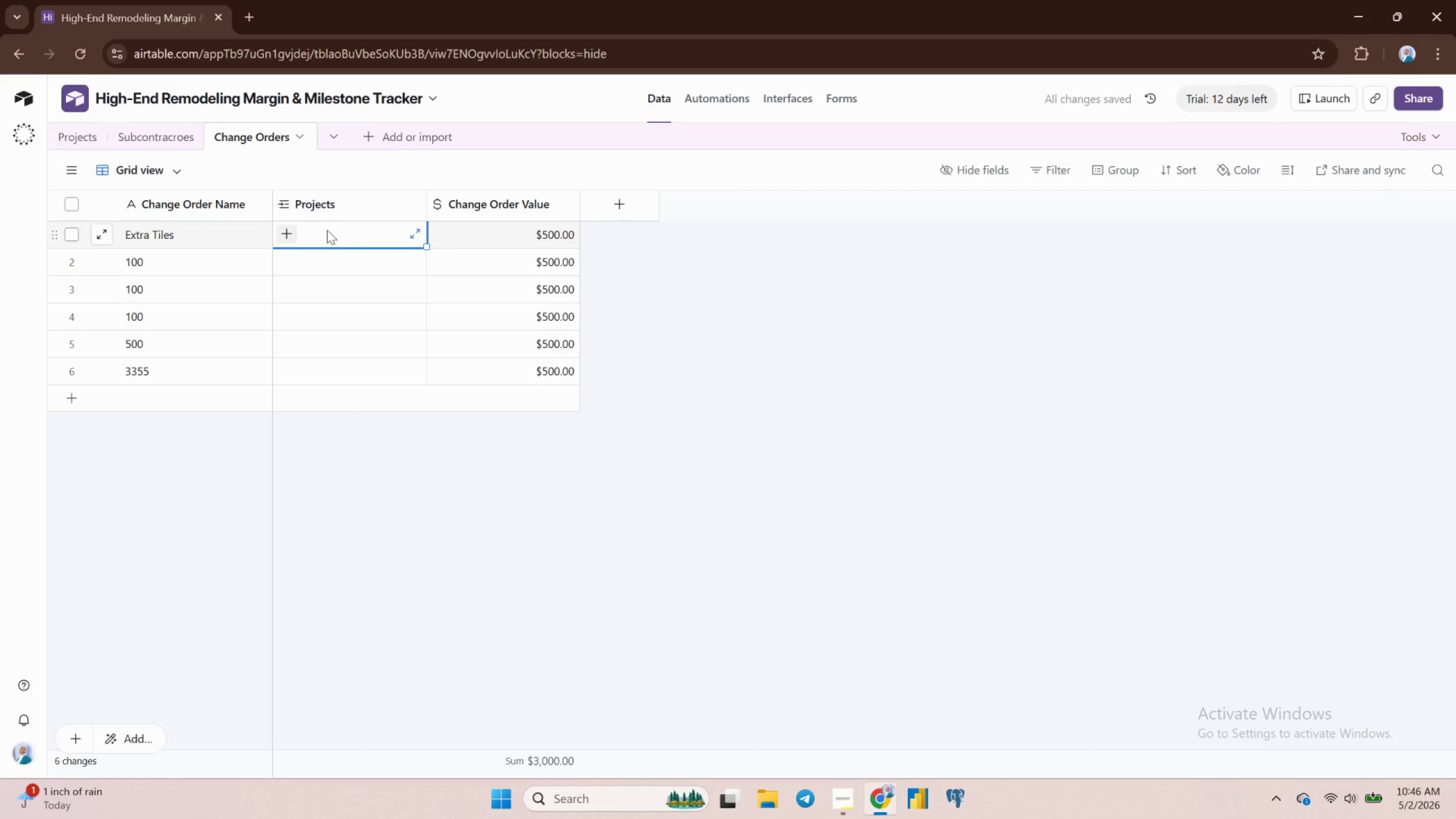 
left_click([291, 230])
 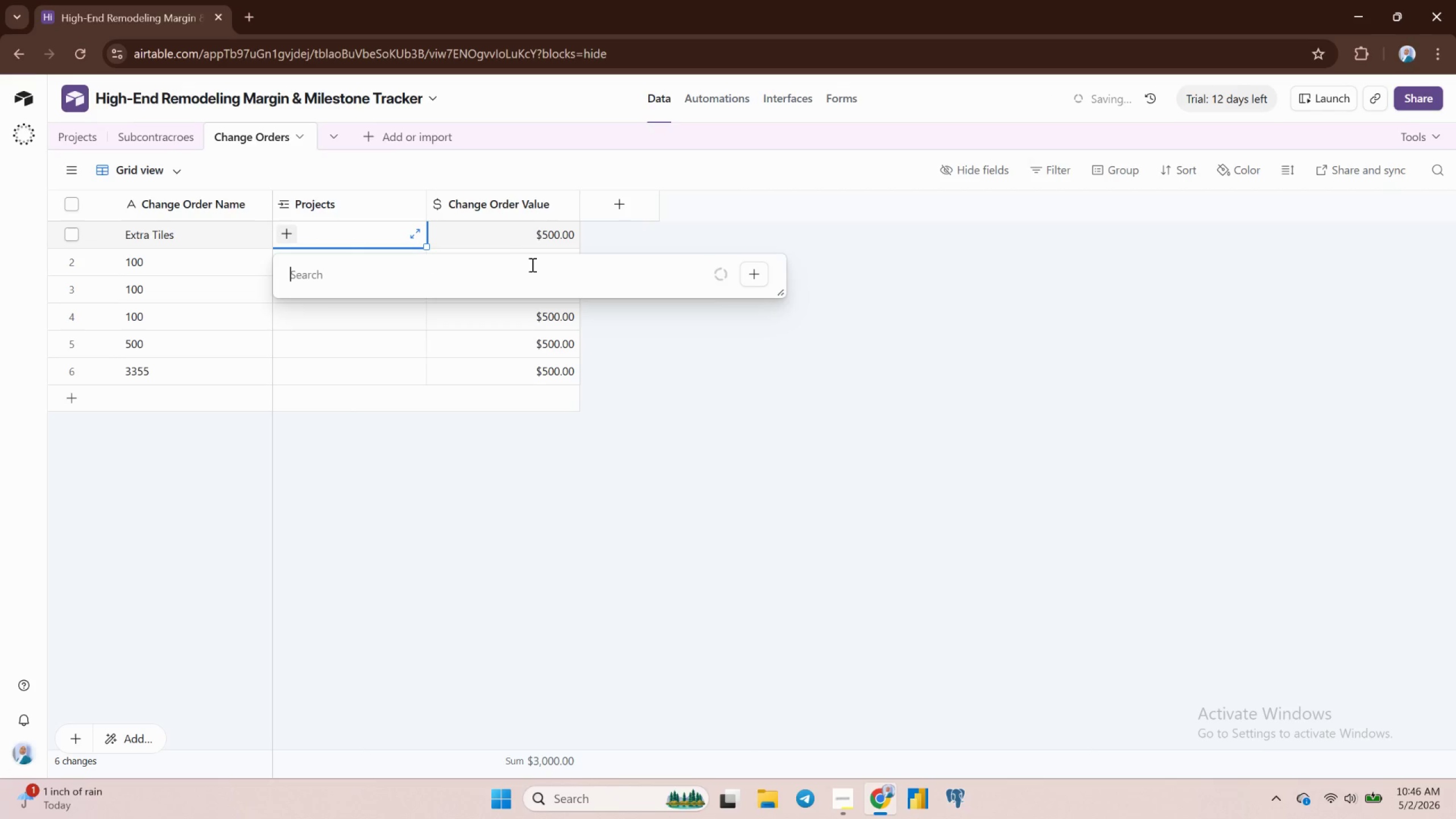 
mouse_move([497, 287])
 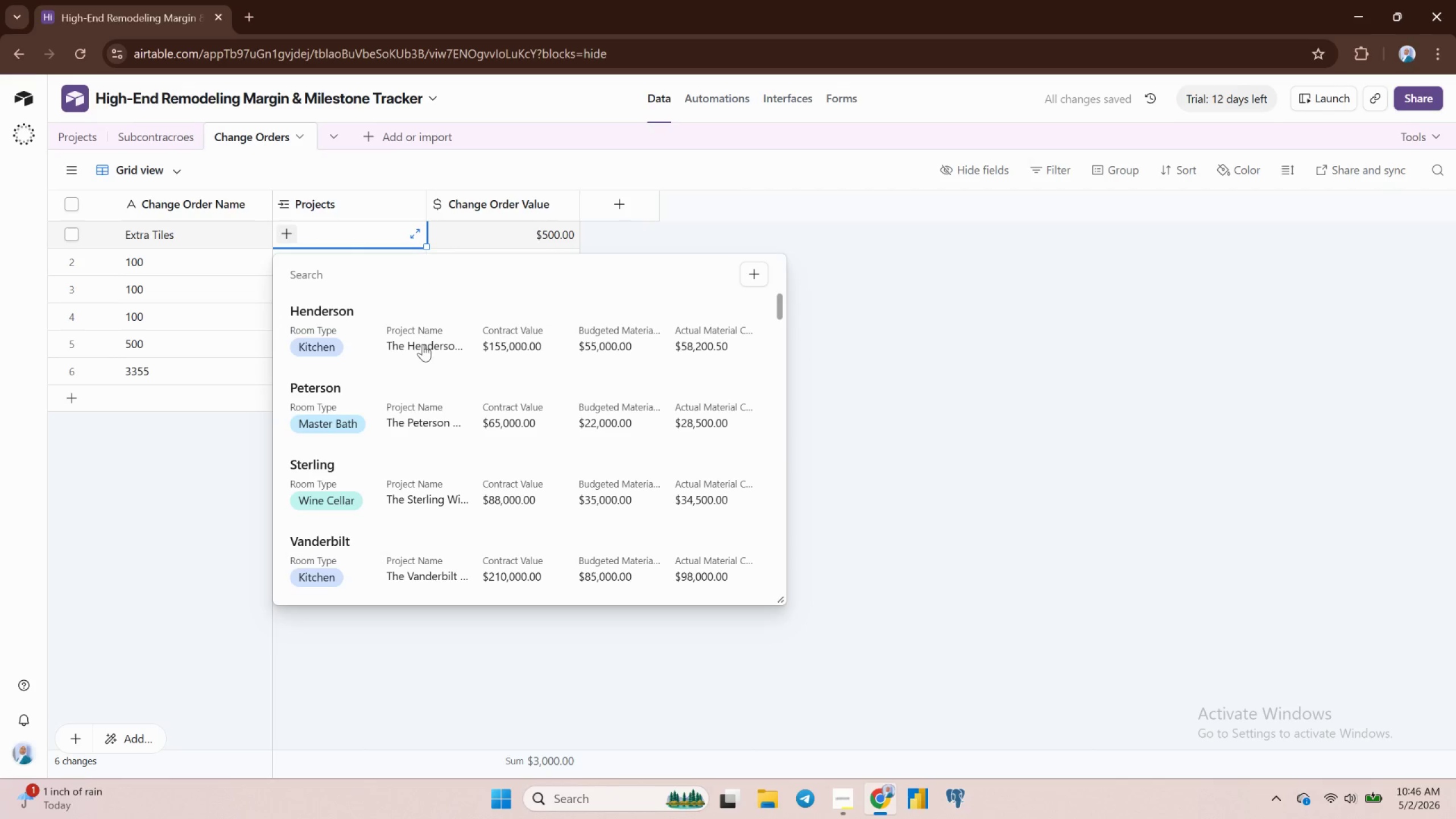 
left_click([421, 337])
 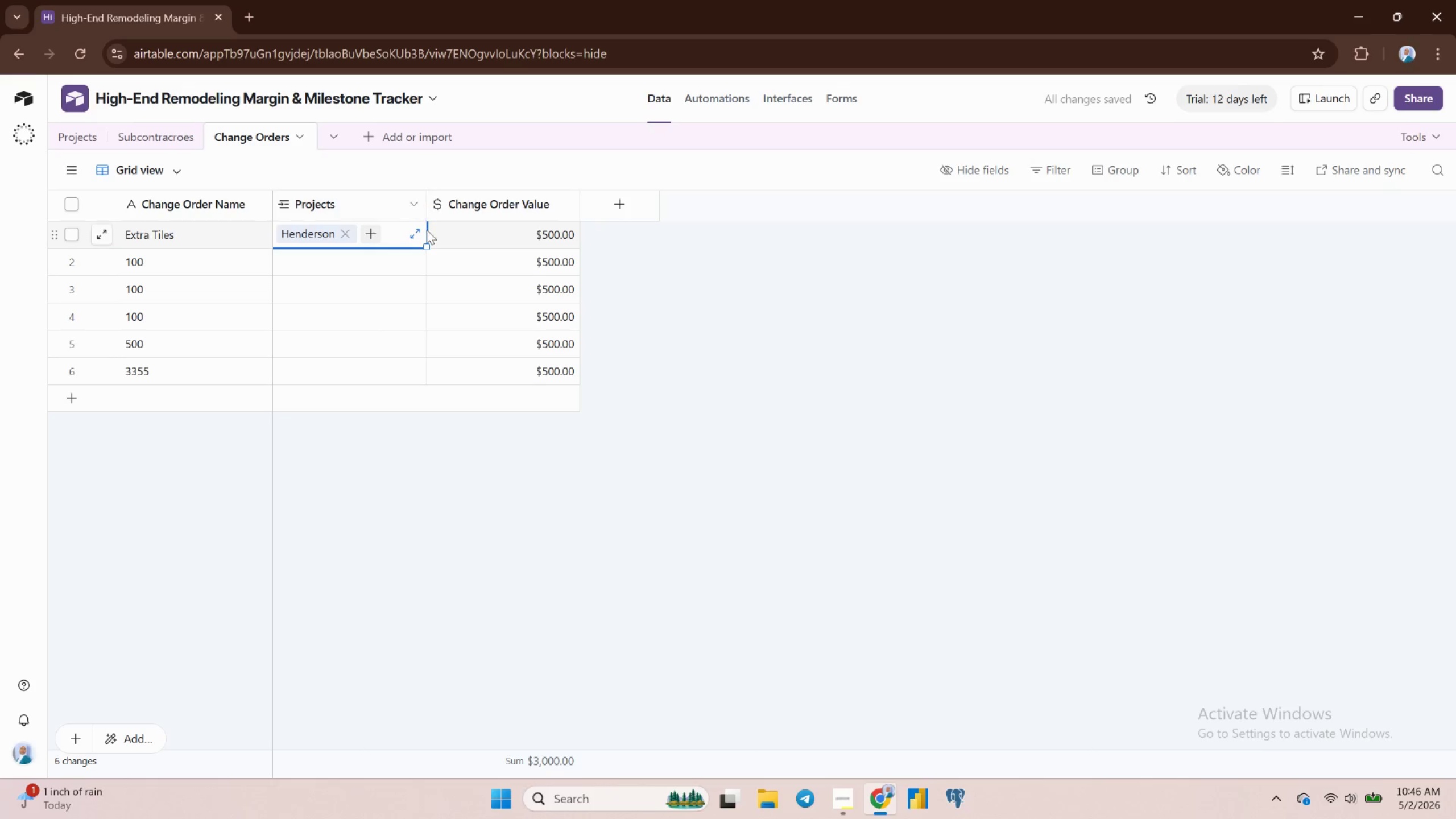 
left_click([415, 238])
 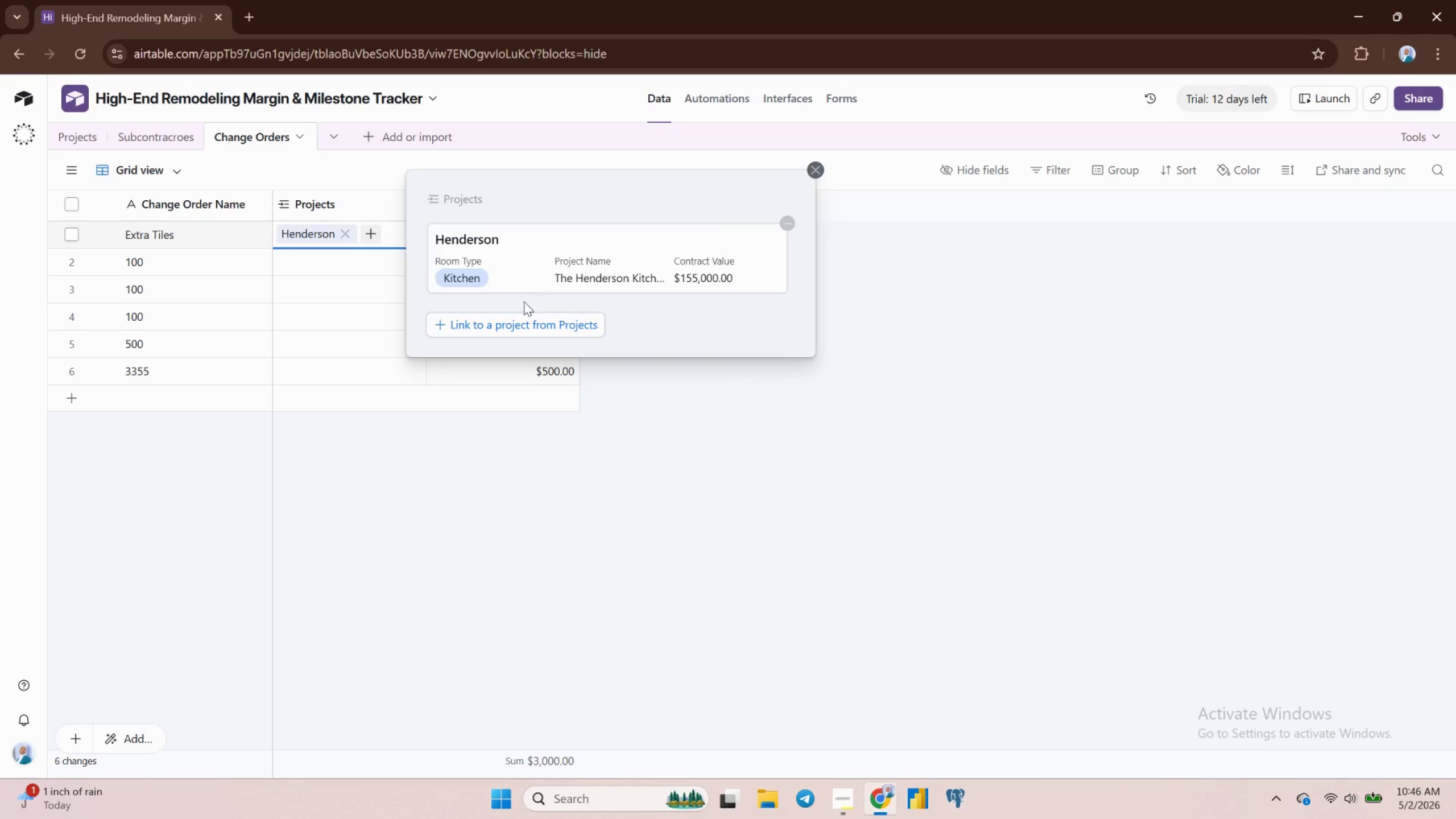 
left_click([495, 328])
 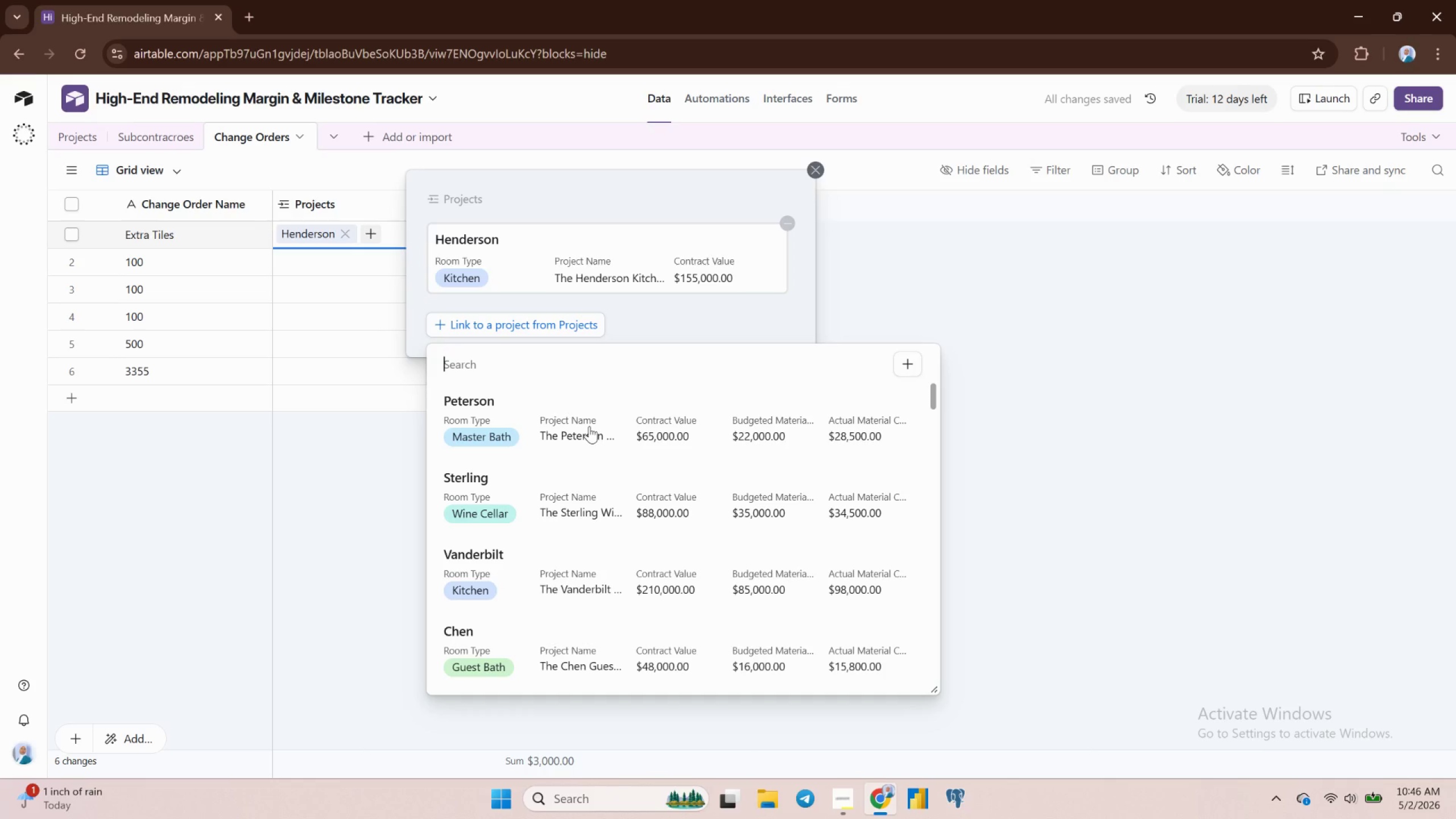 
left_click([589, 426])
 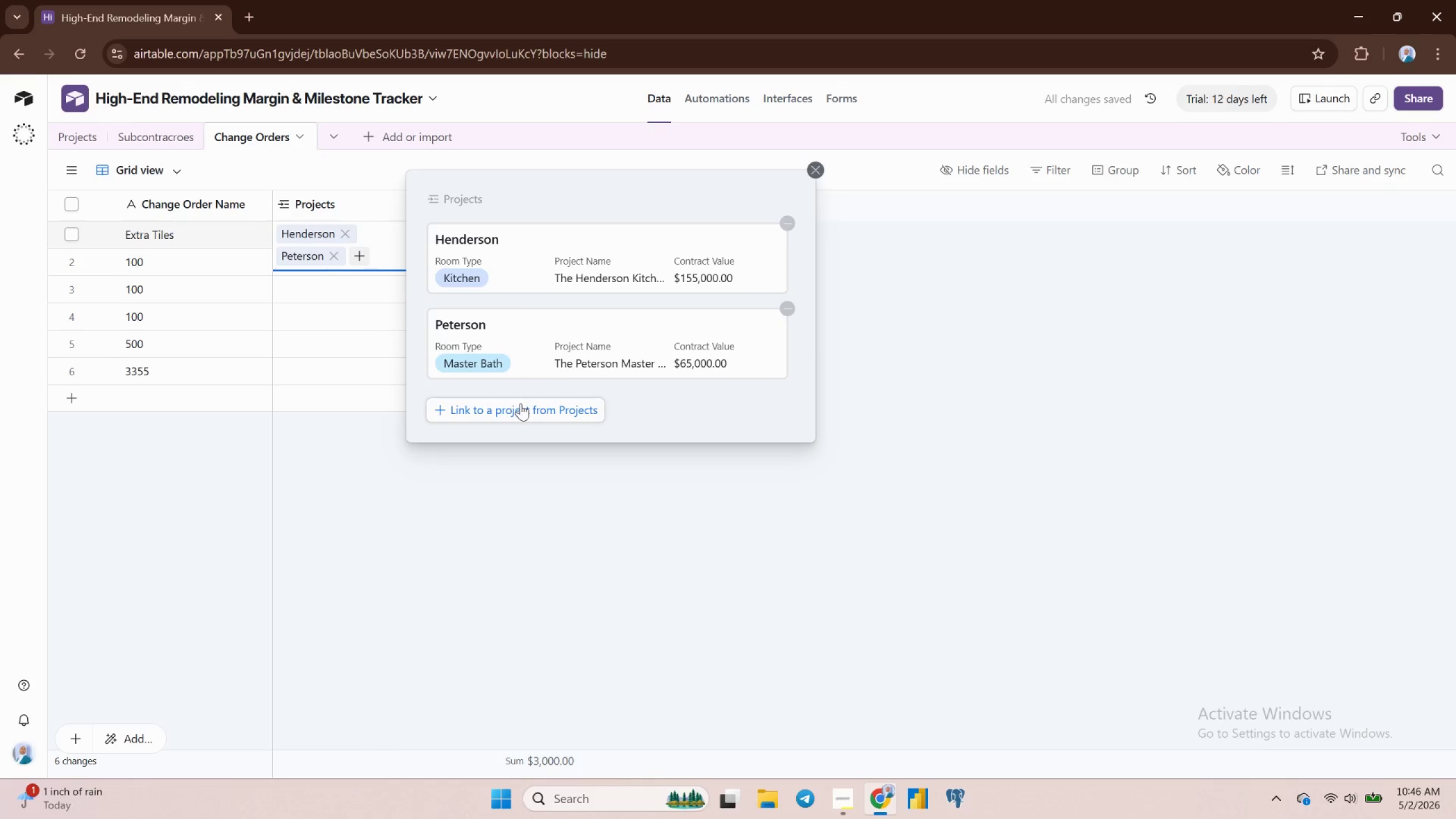 
left_click_drag(start_coordinate=[818, 173], to_coordinate=[815, 175])
 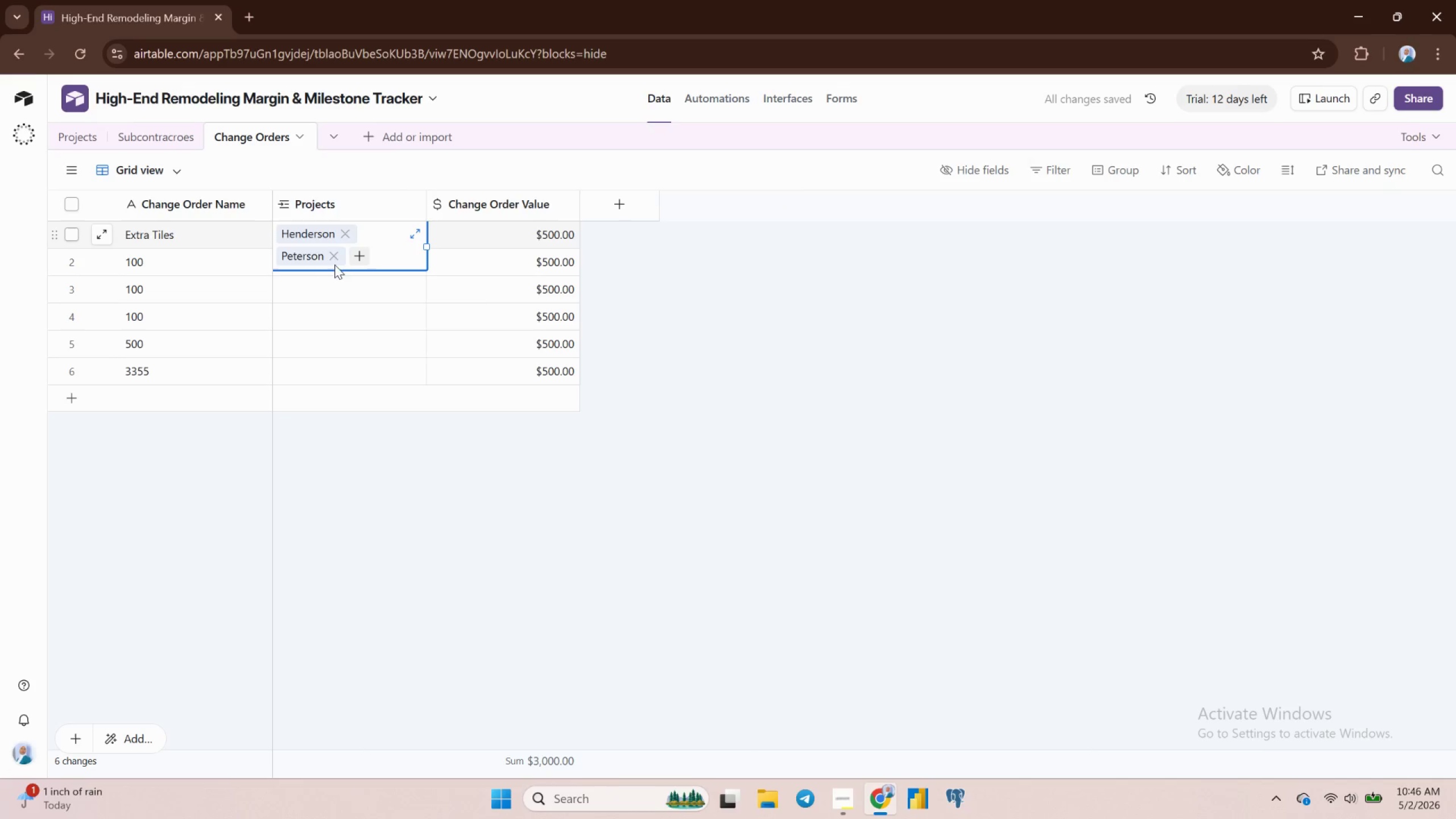 
left_click([332, 261])
 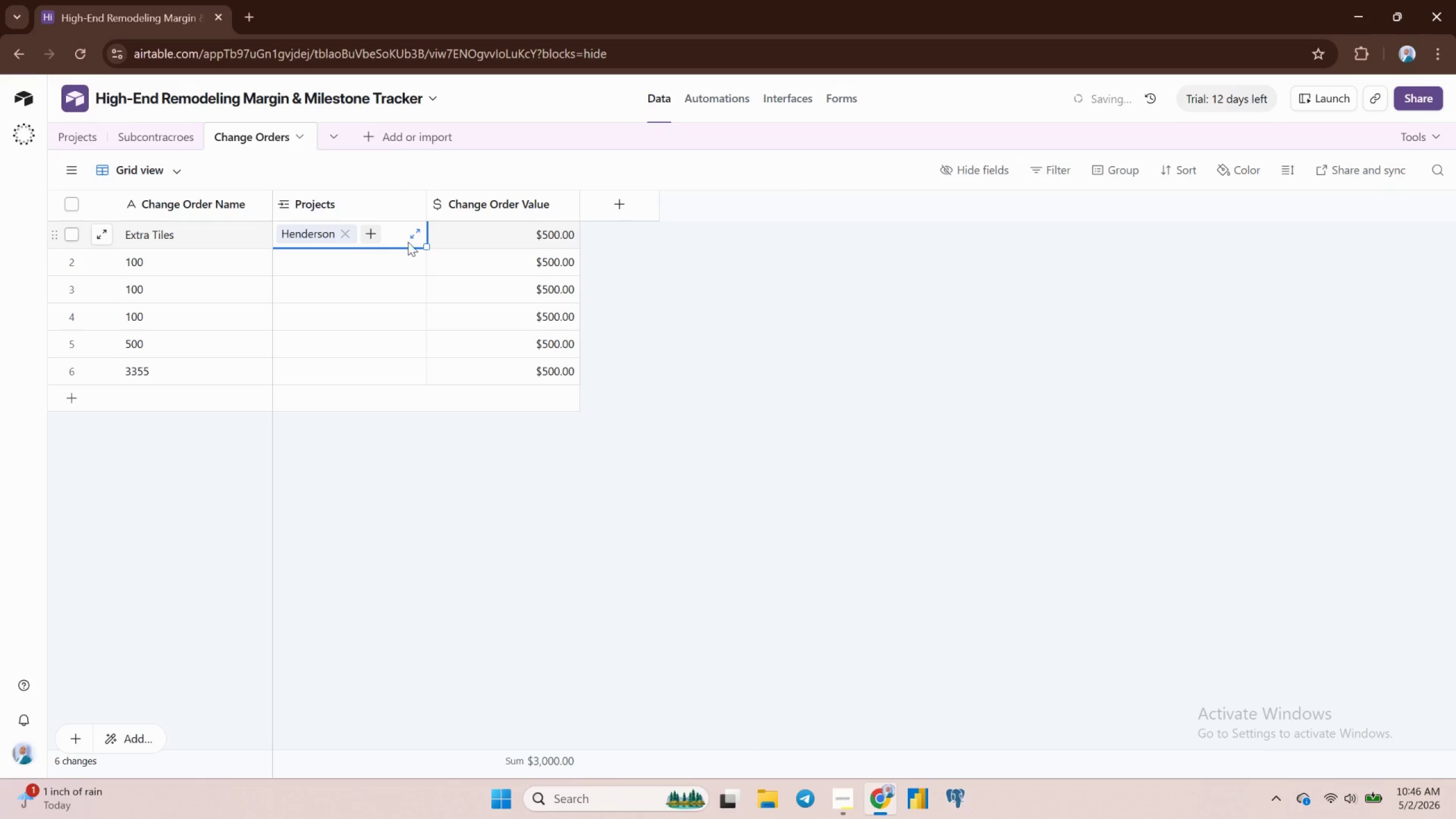 
left_click([416, 238])
 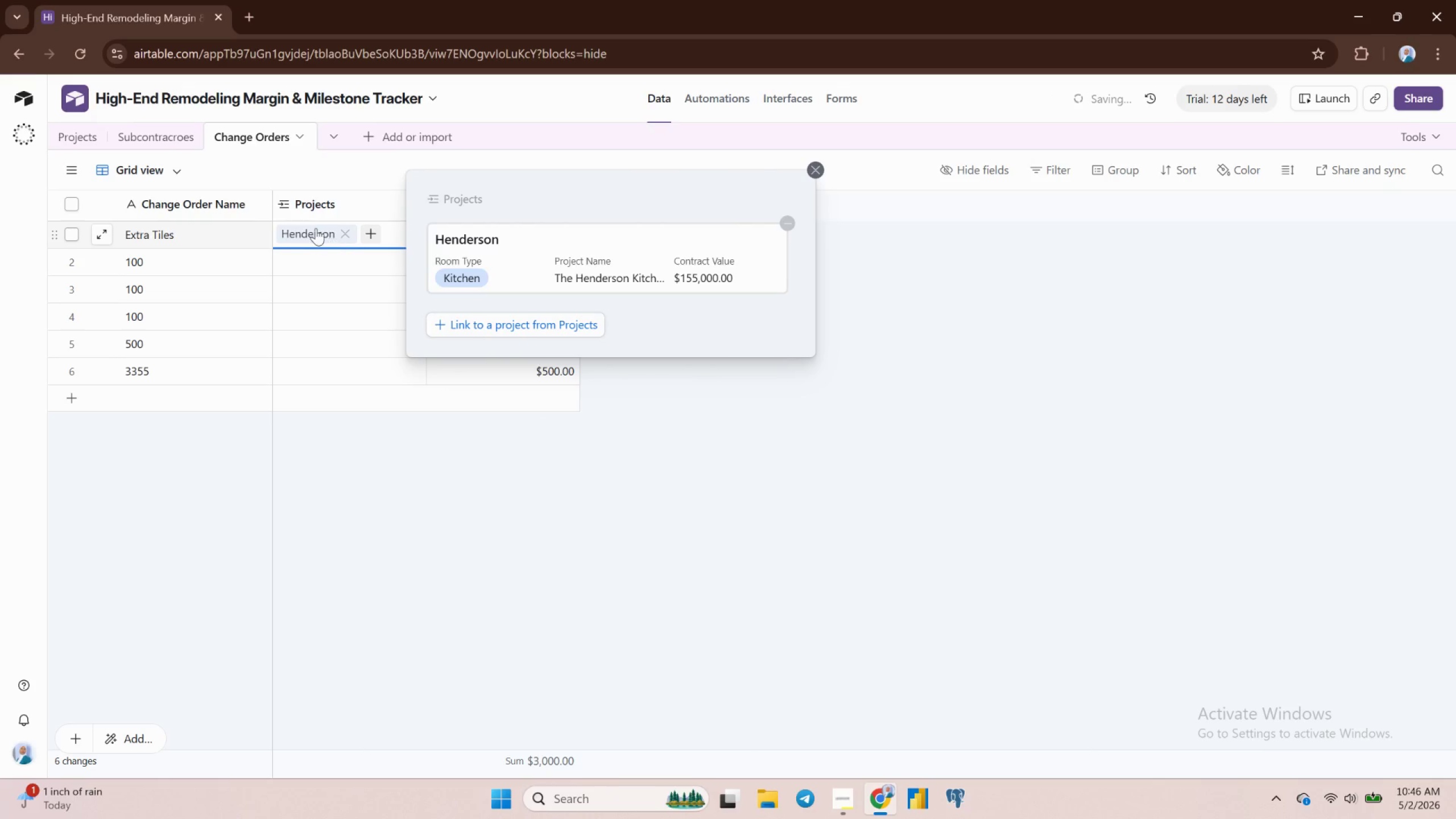 
left_click([309, 208])
 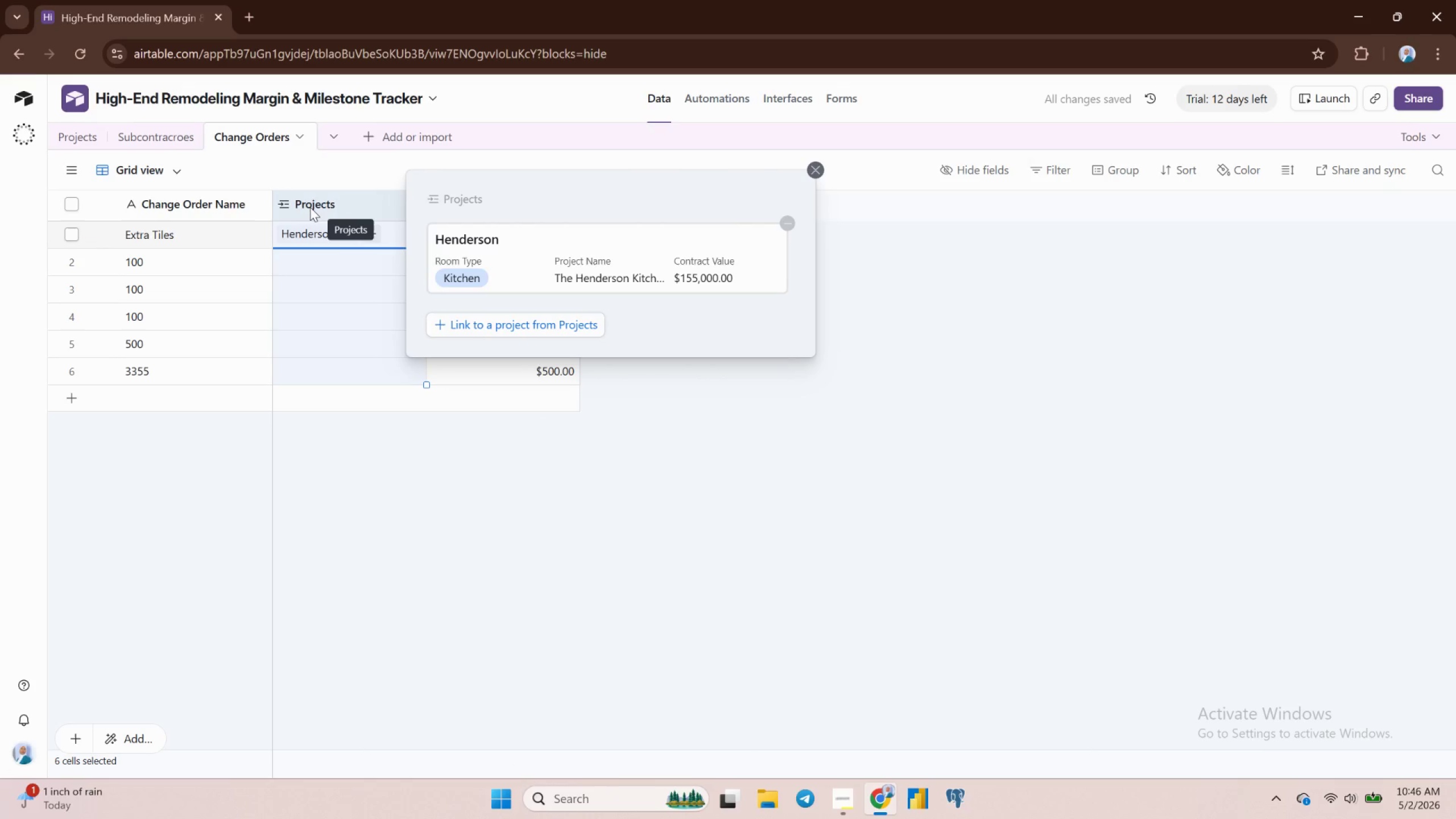 
right_click([310, 207])
 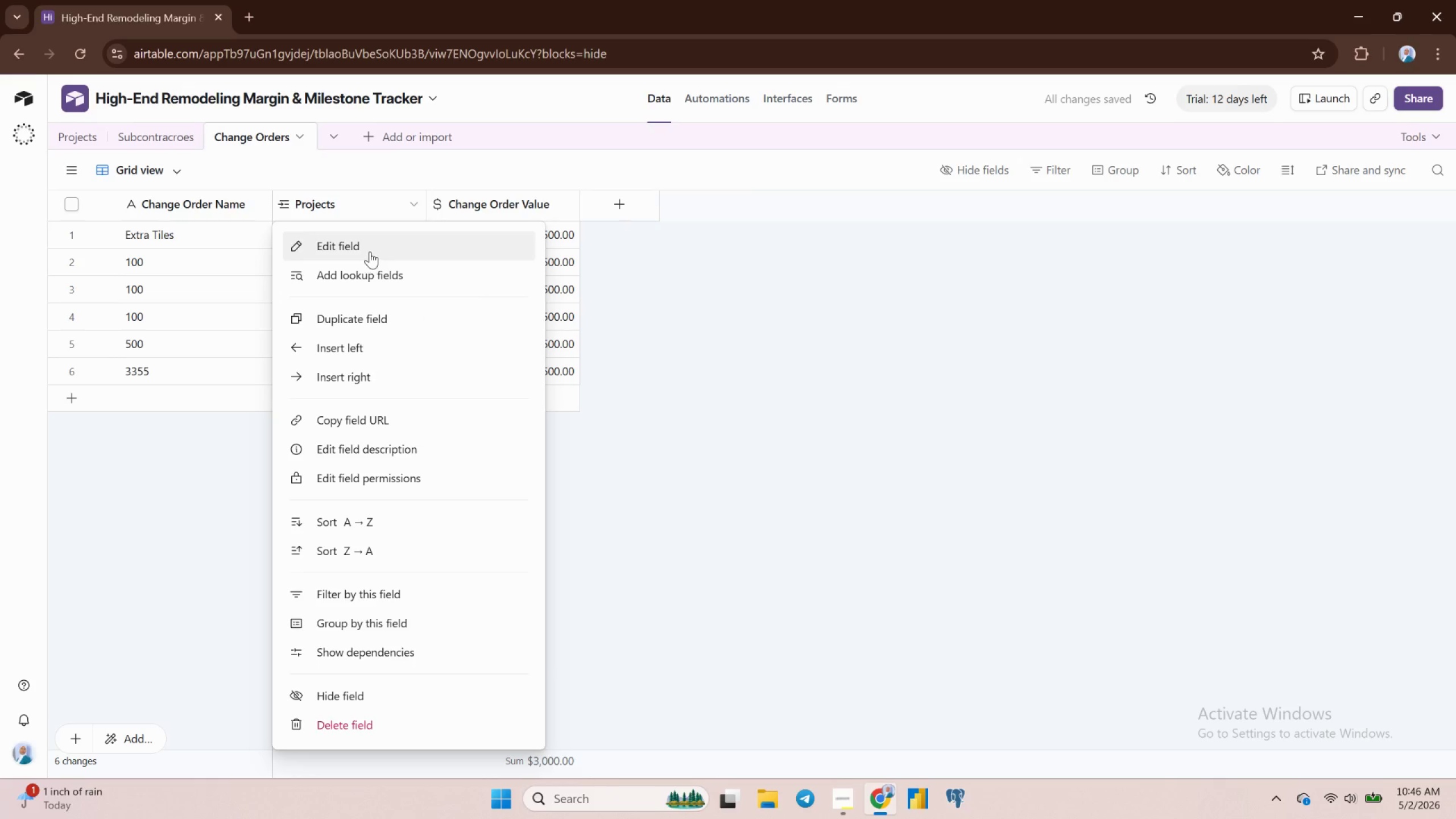 
left_click([370, 251])
 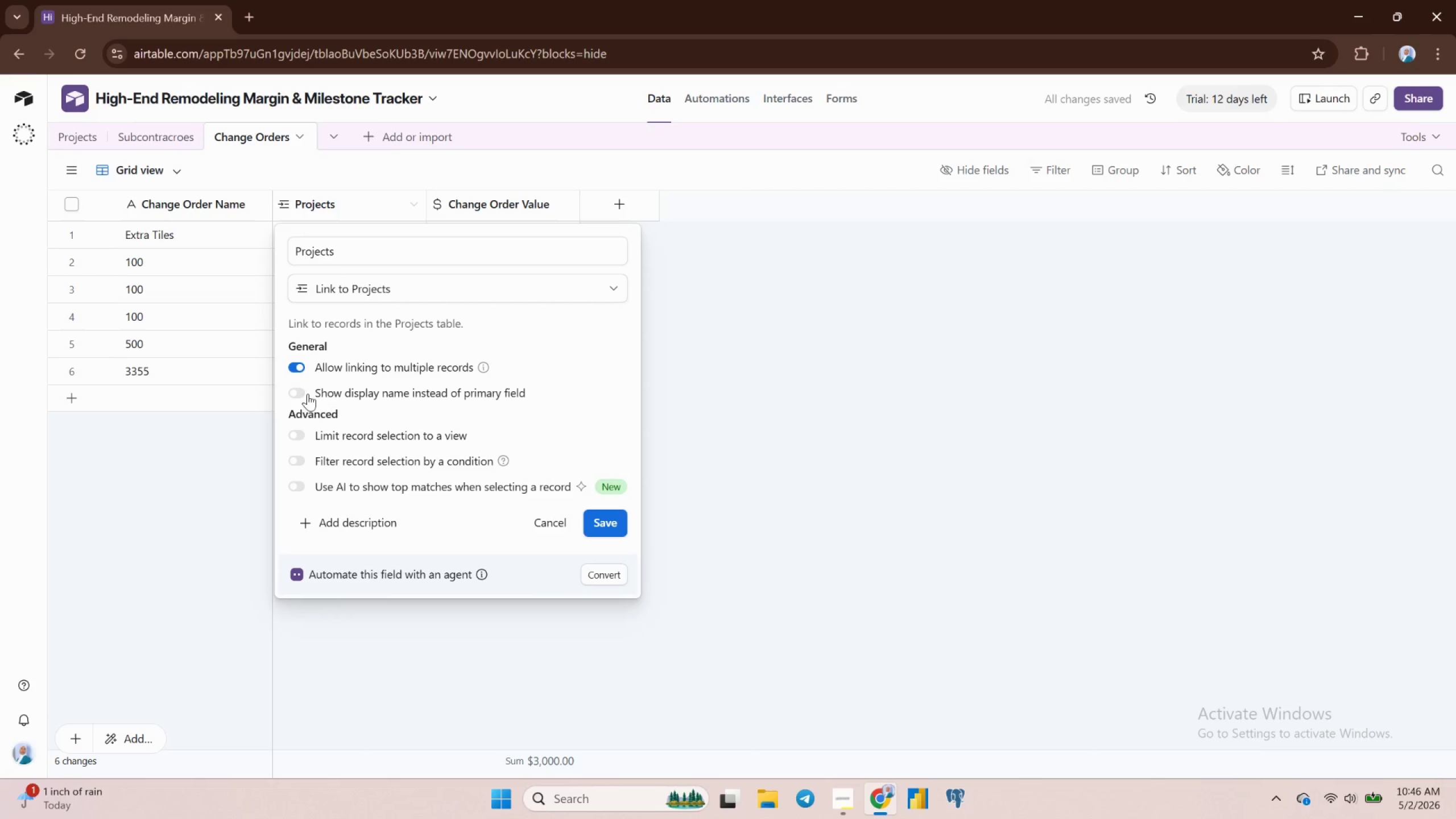 
left_click([307, 392])
 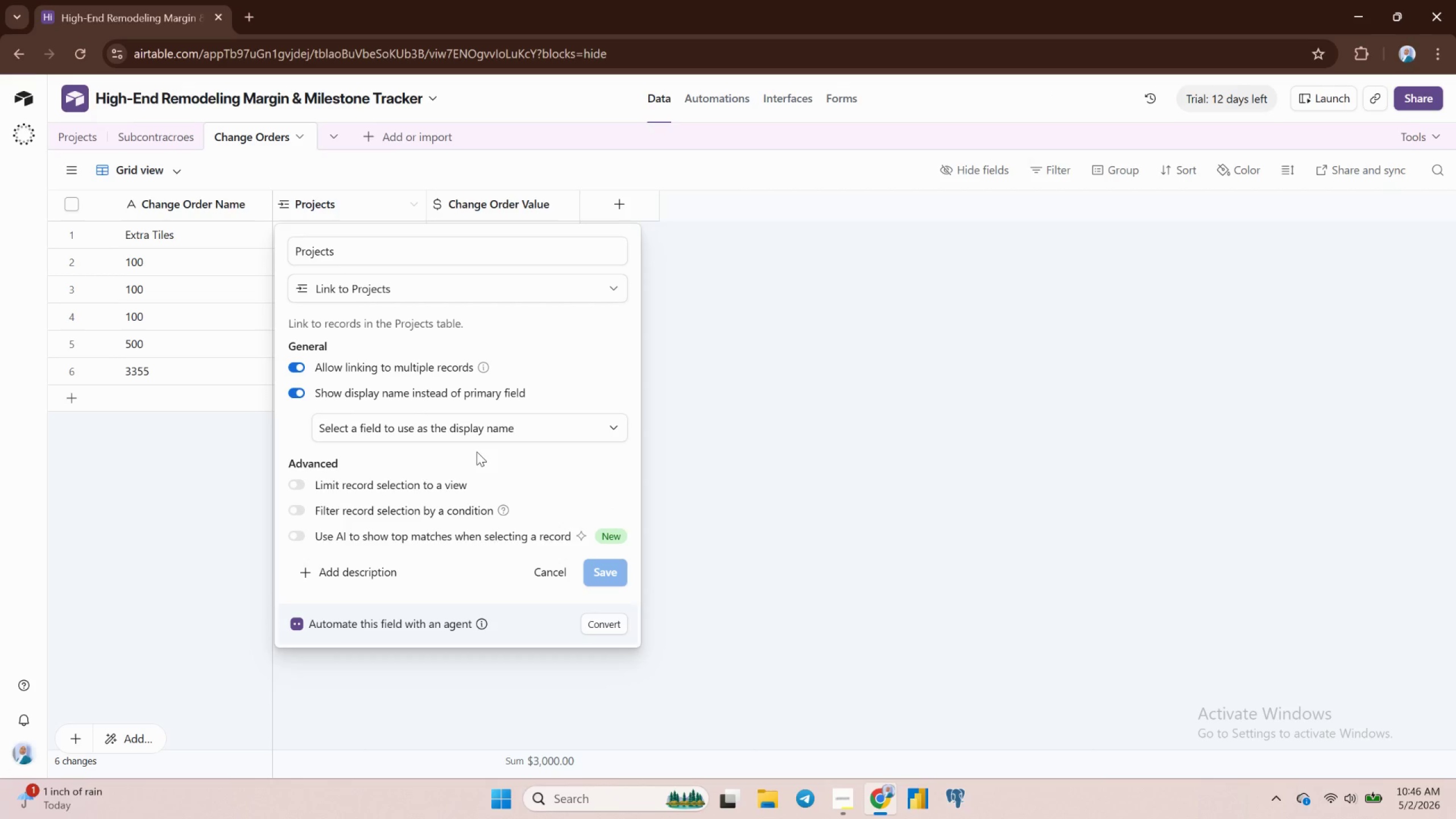 
left_click([438, 432])
 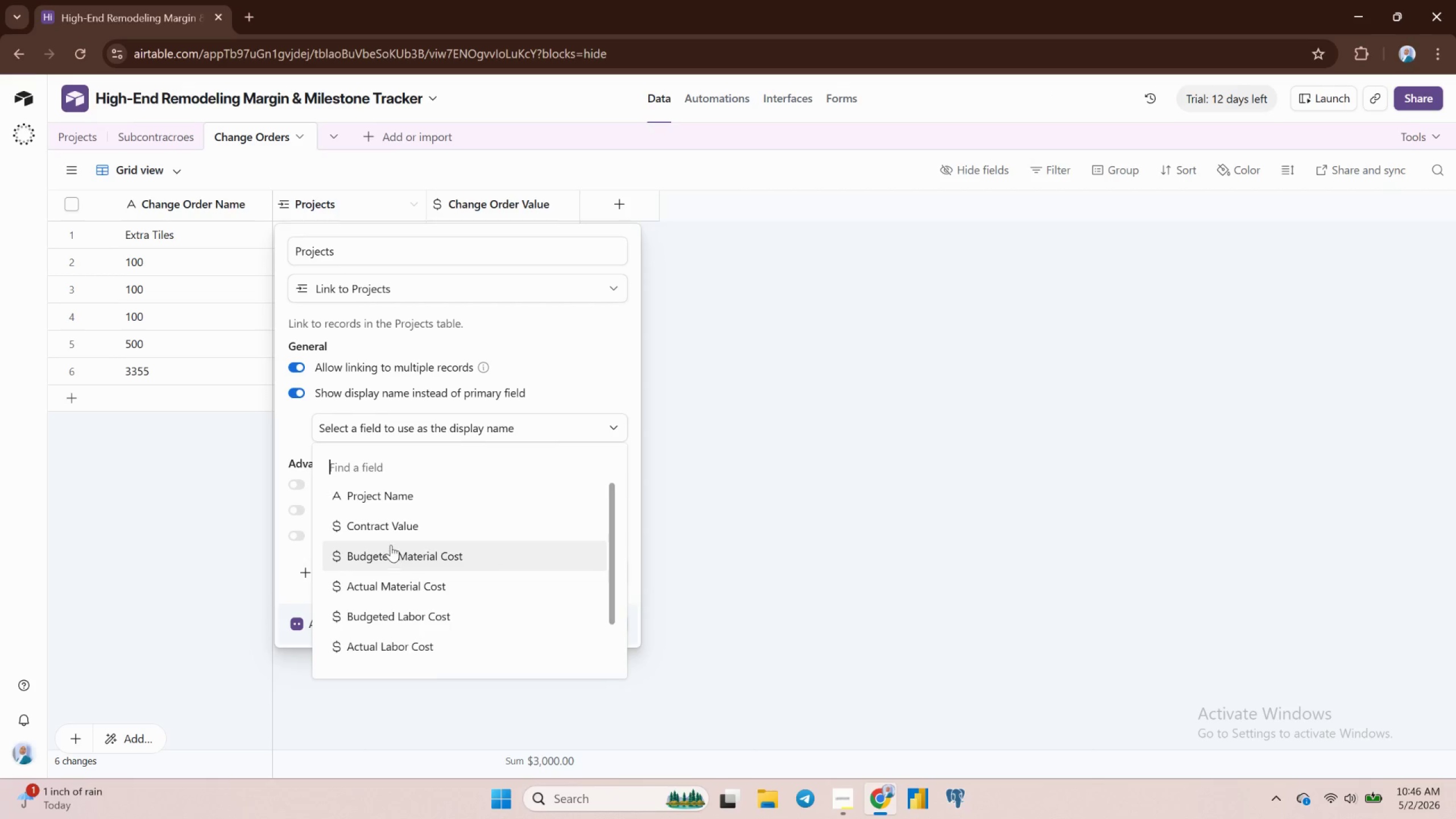 
wait(8.74)
 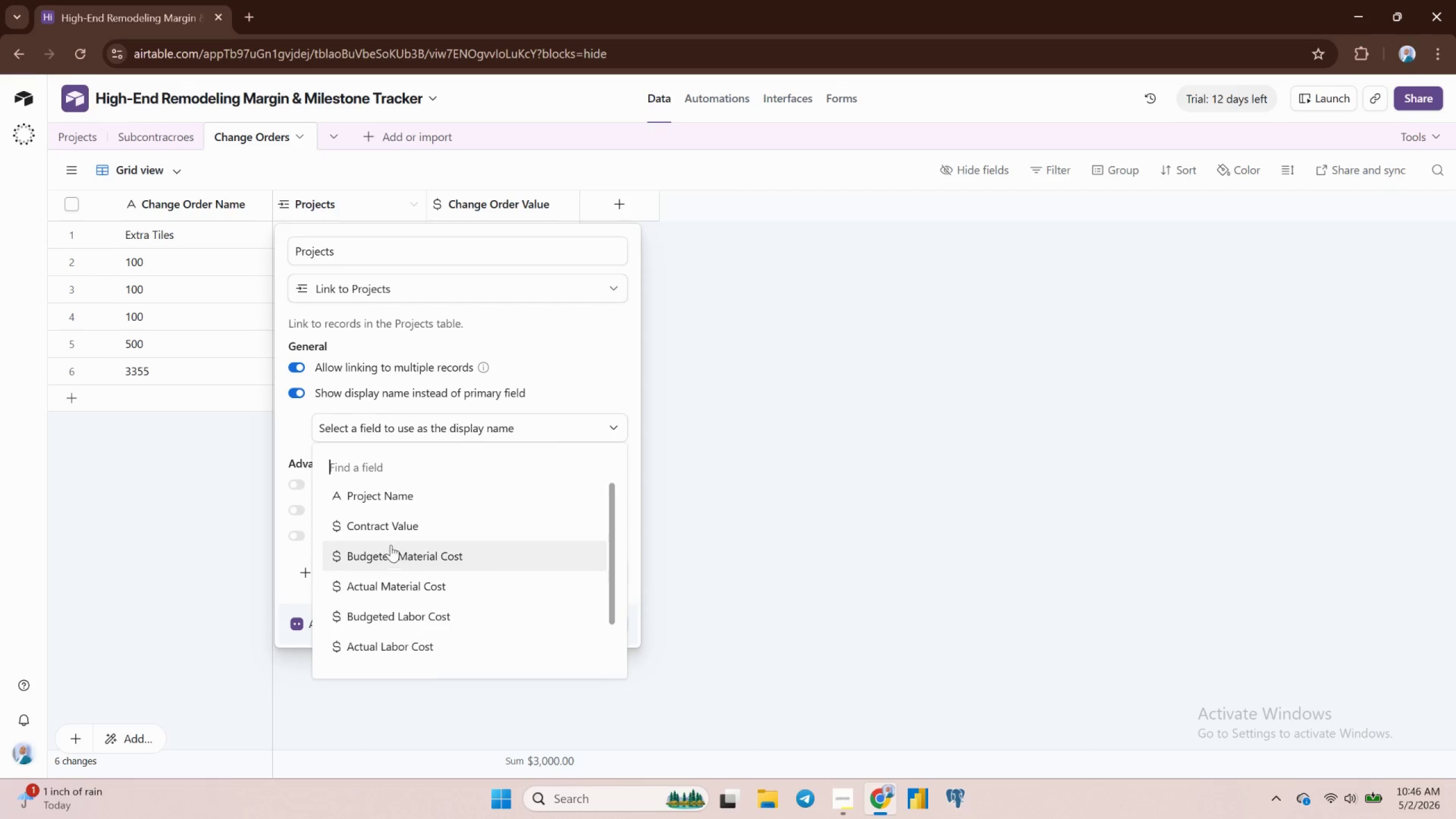 
left_click([602, 568])
 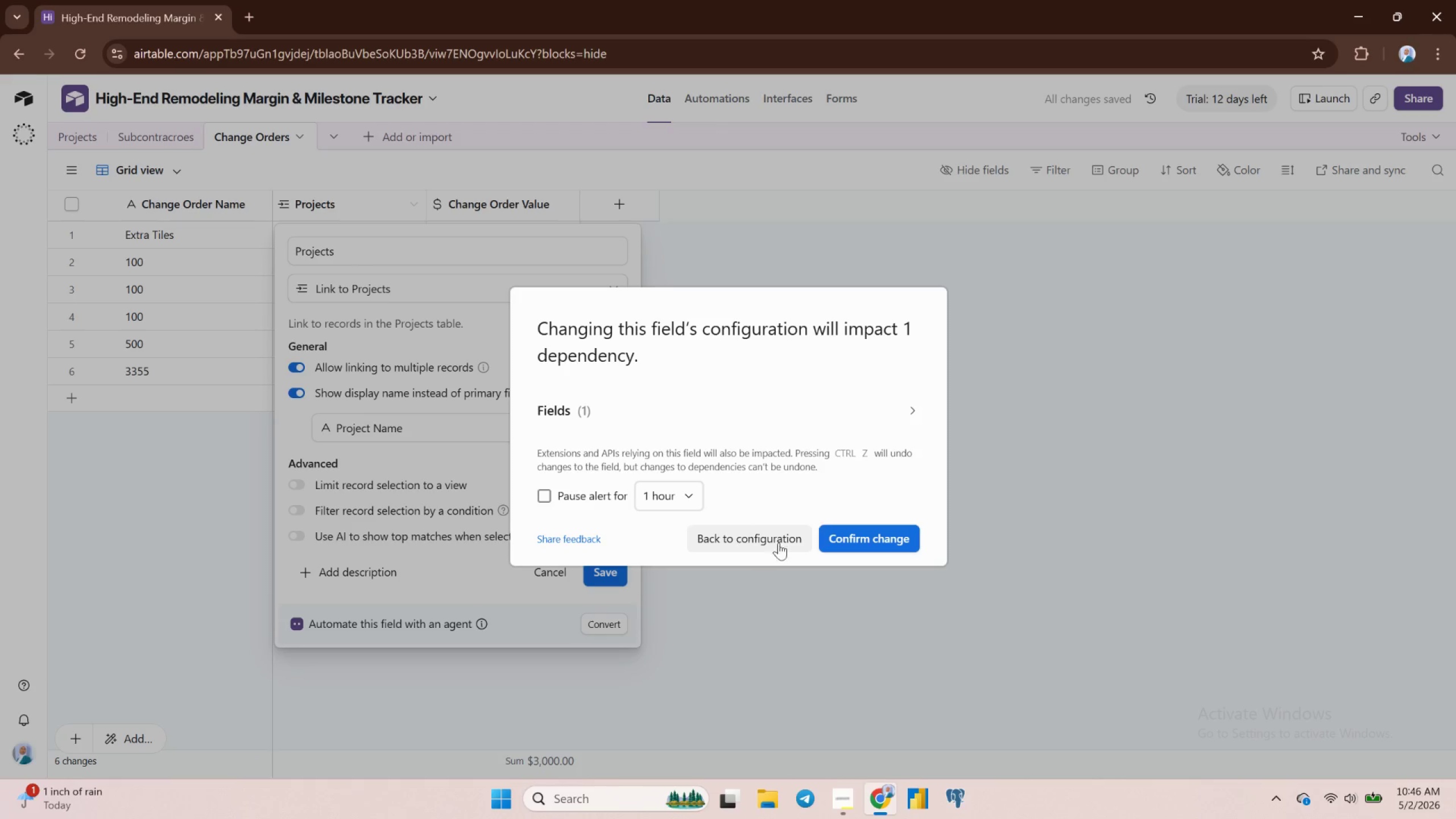 
left_click([841, 537])
 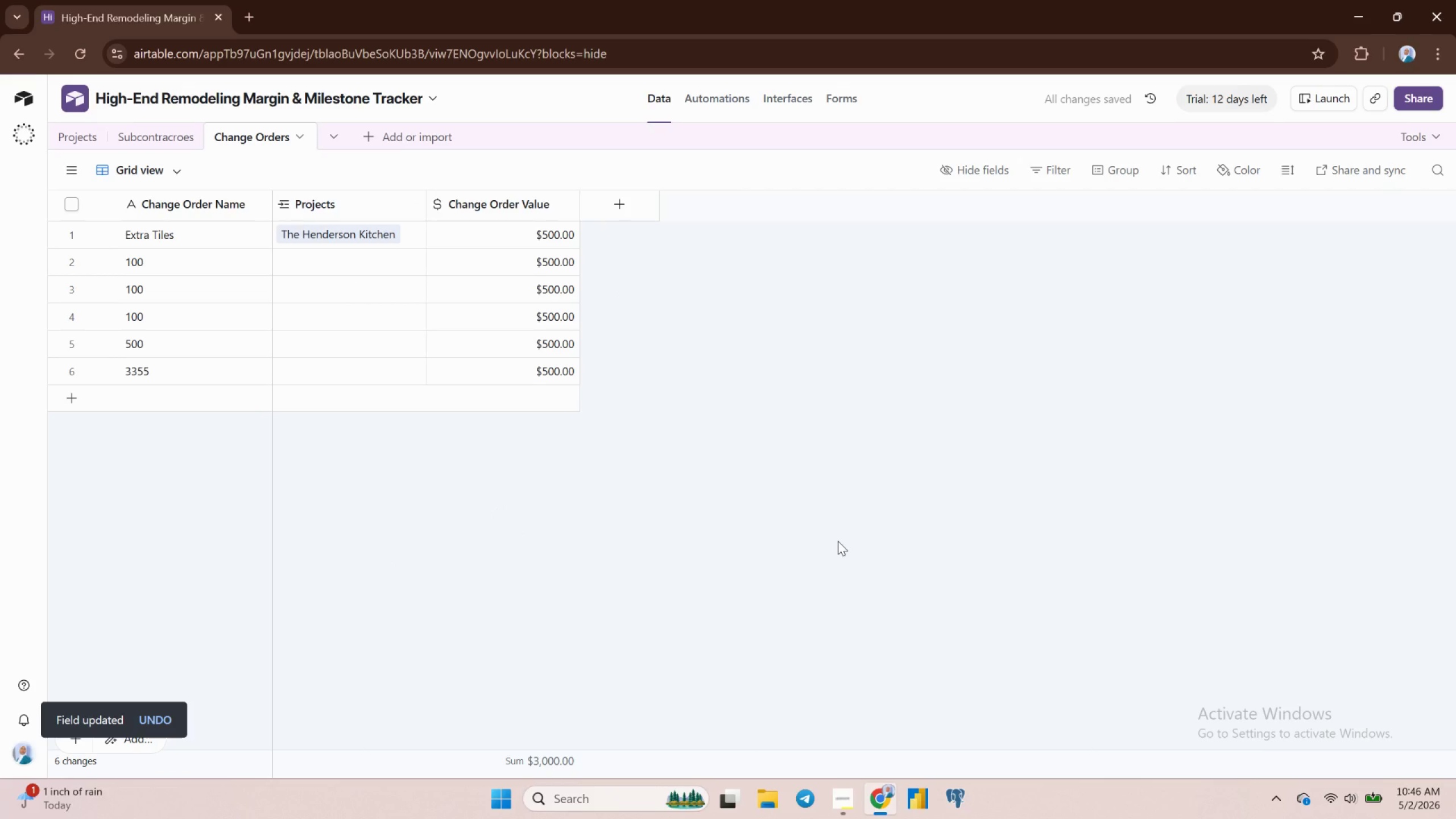 
wait(9.87)
 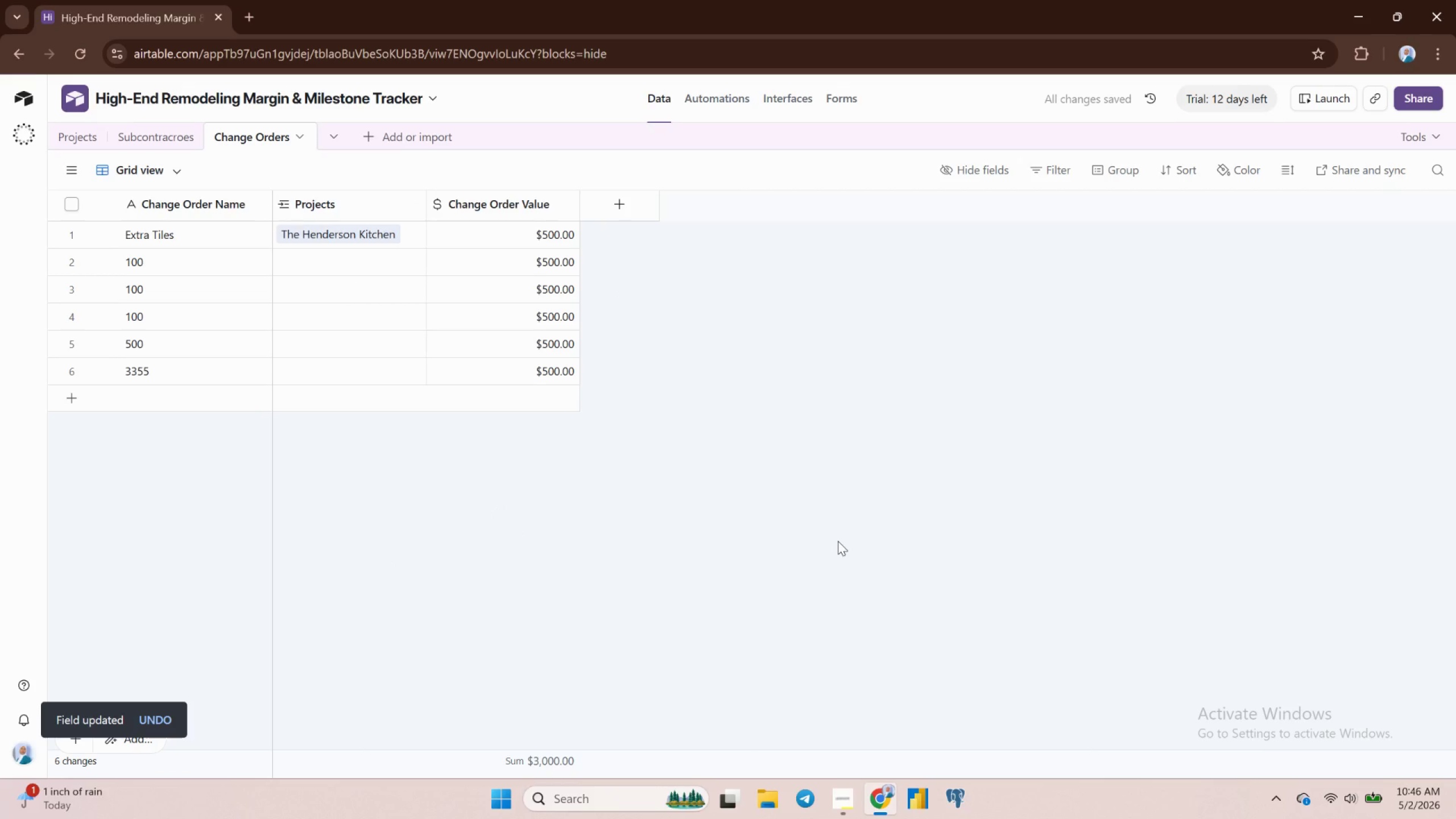 
left_click([538, 235])
 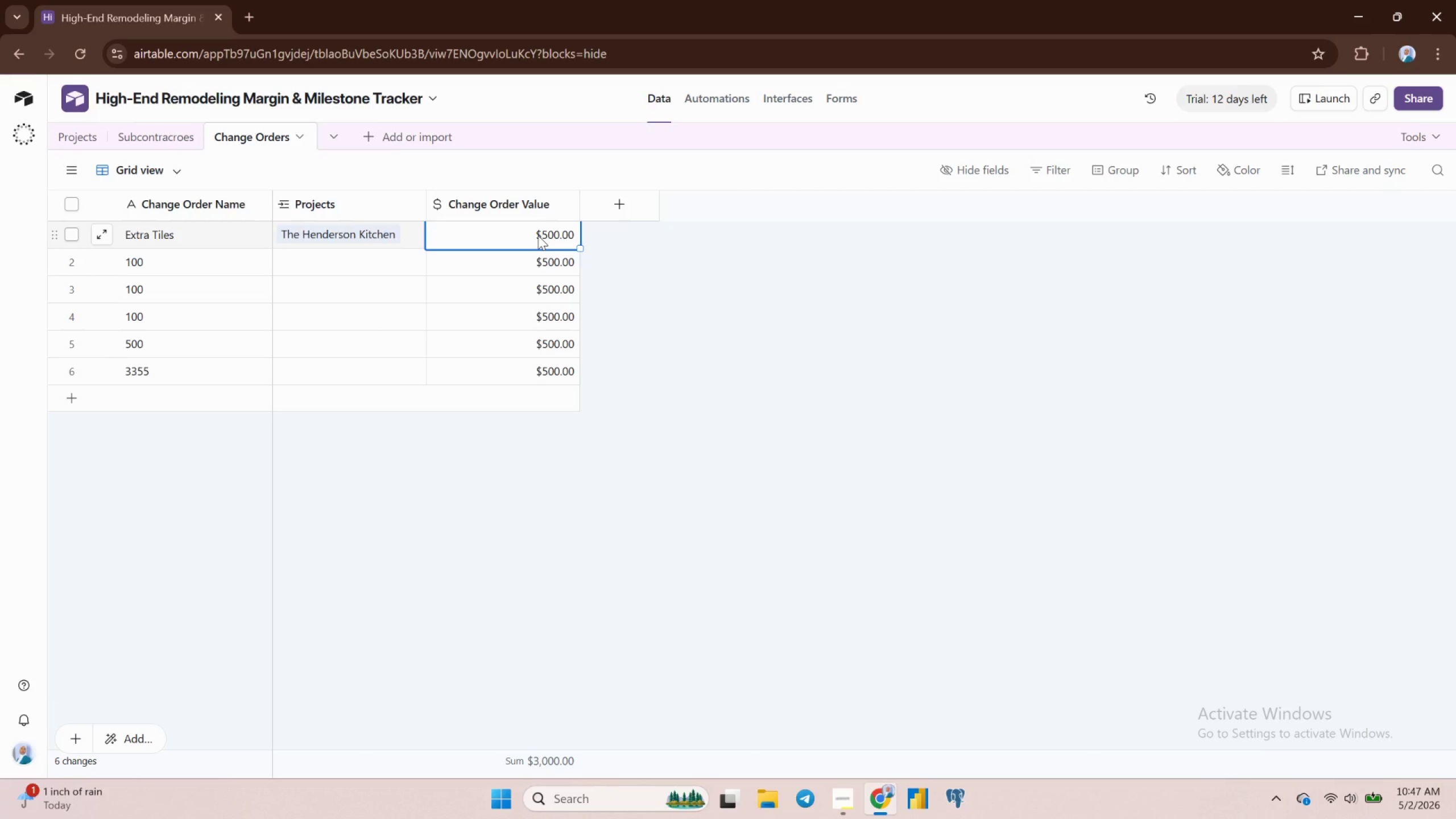 
left_click([538, 235])
 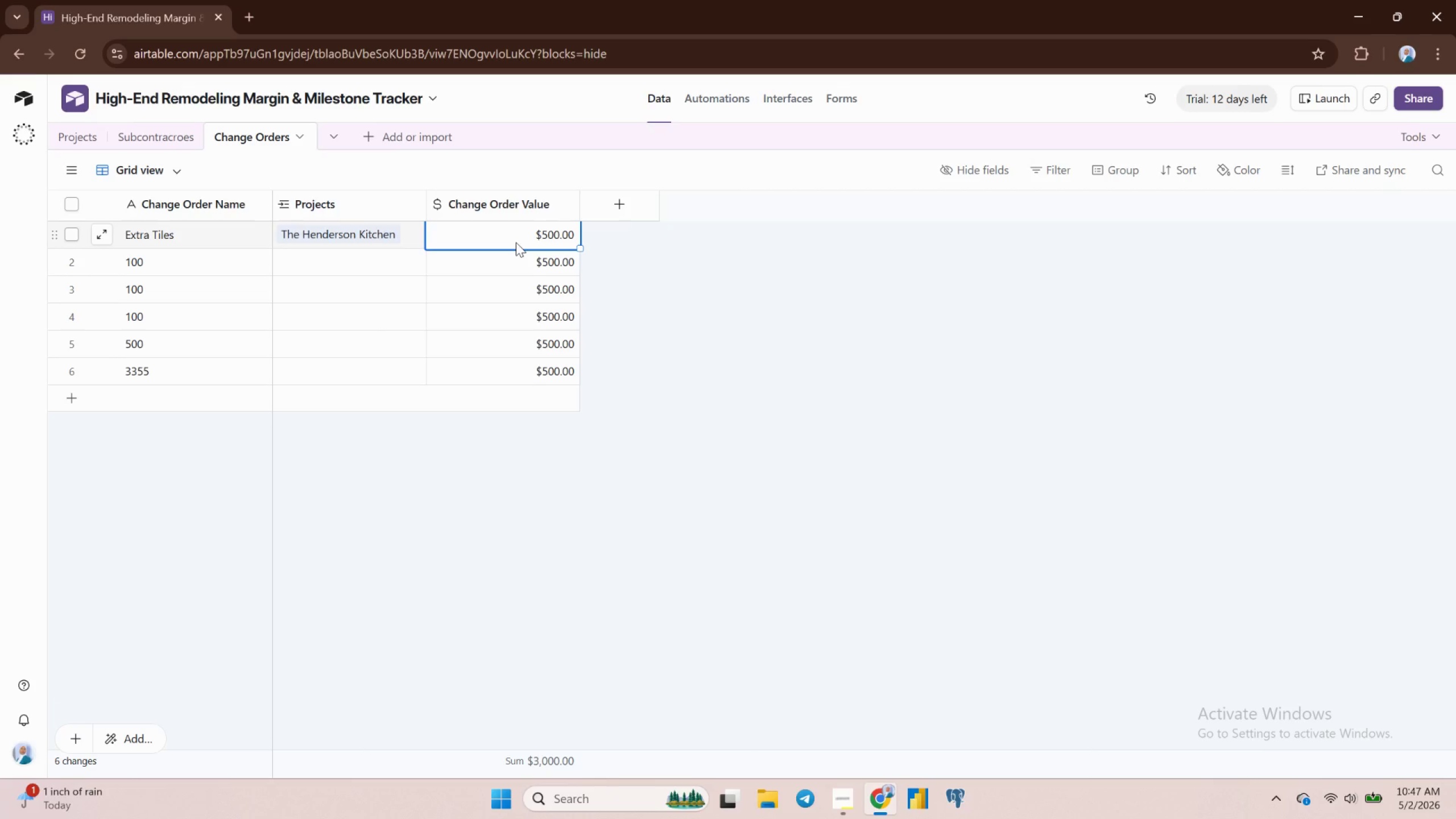 
scroll: coordinate [516, 242], scroll_direction: up, amount: 3.0
 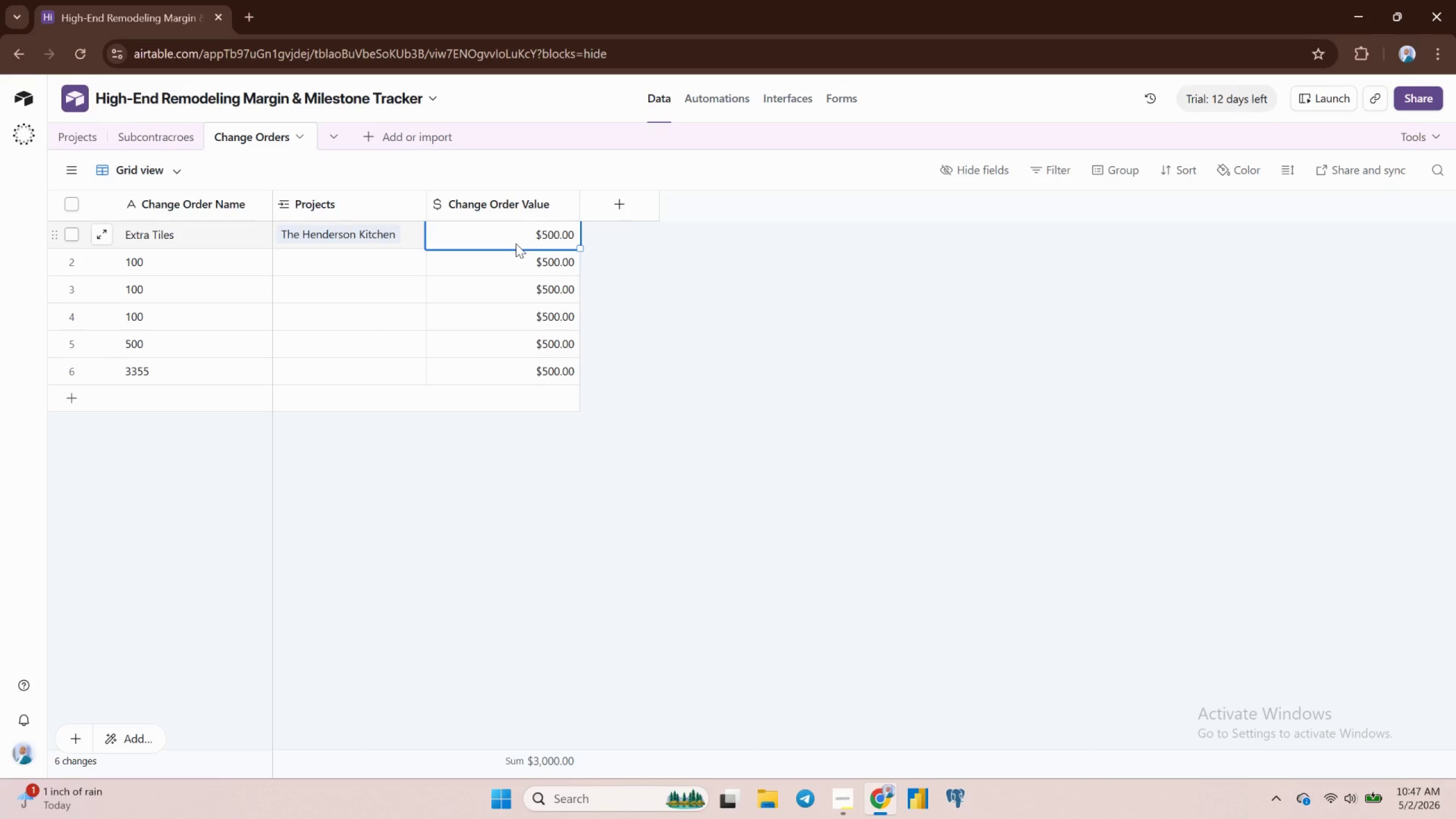 
type(5000)
 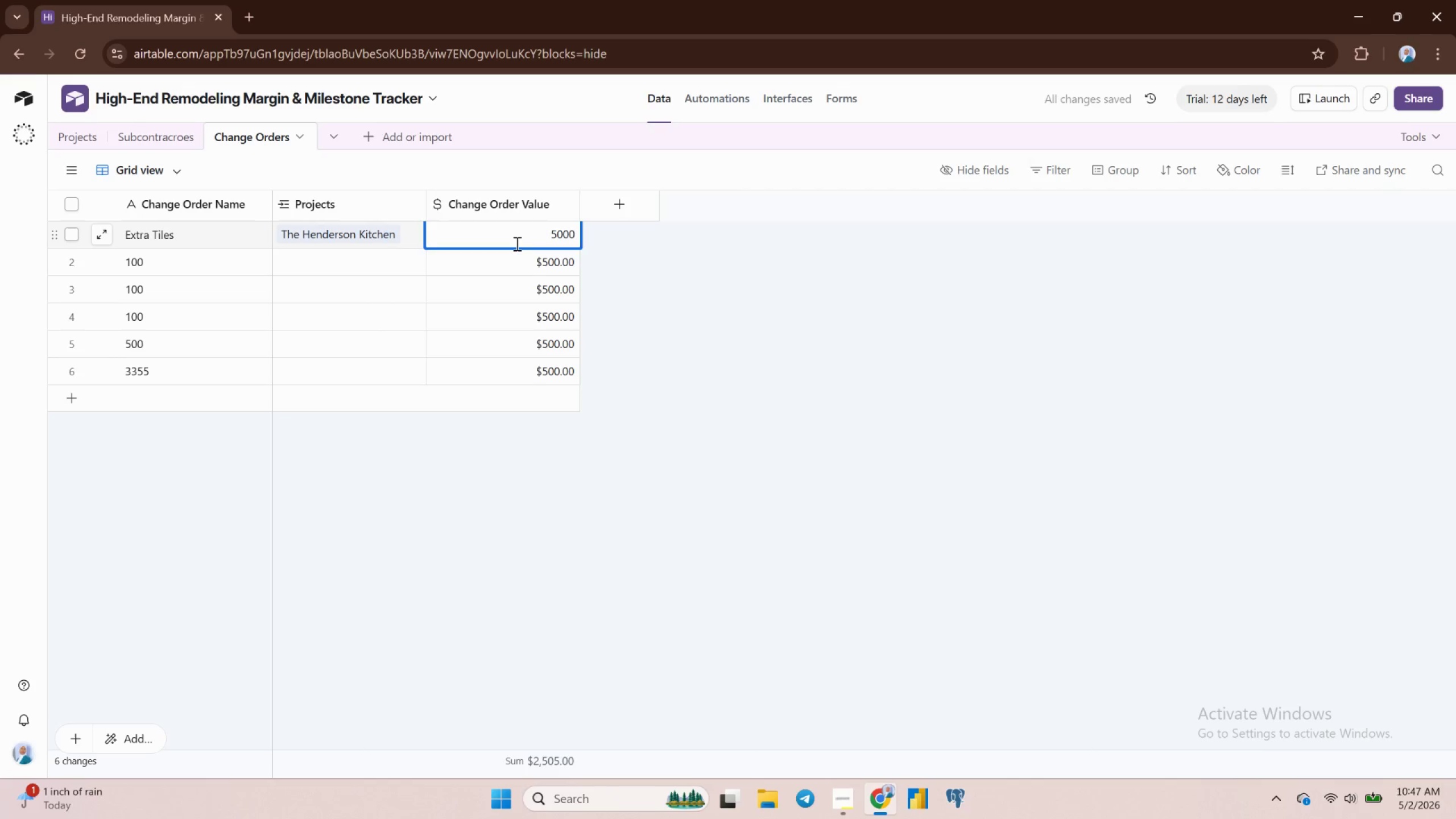 
key(Enter)
 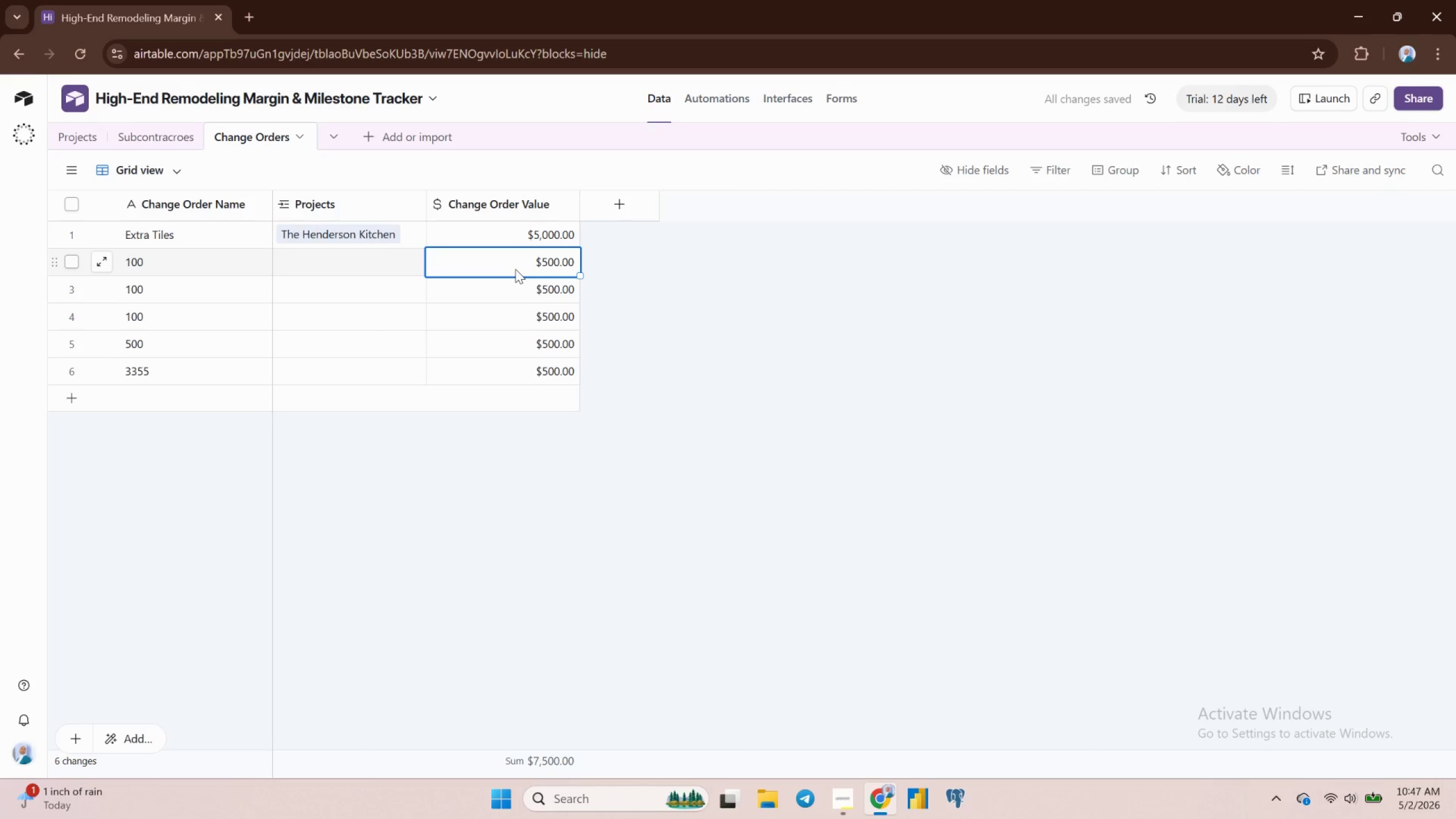 
key(Backspace)
 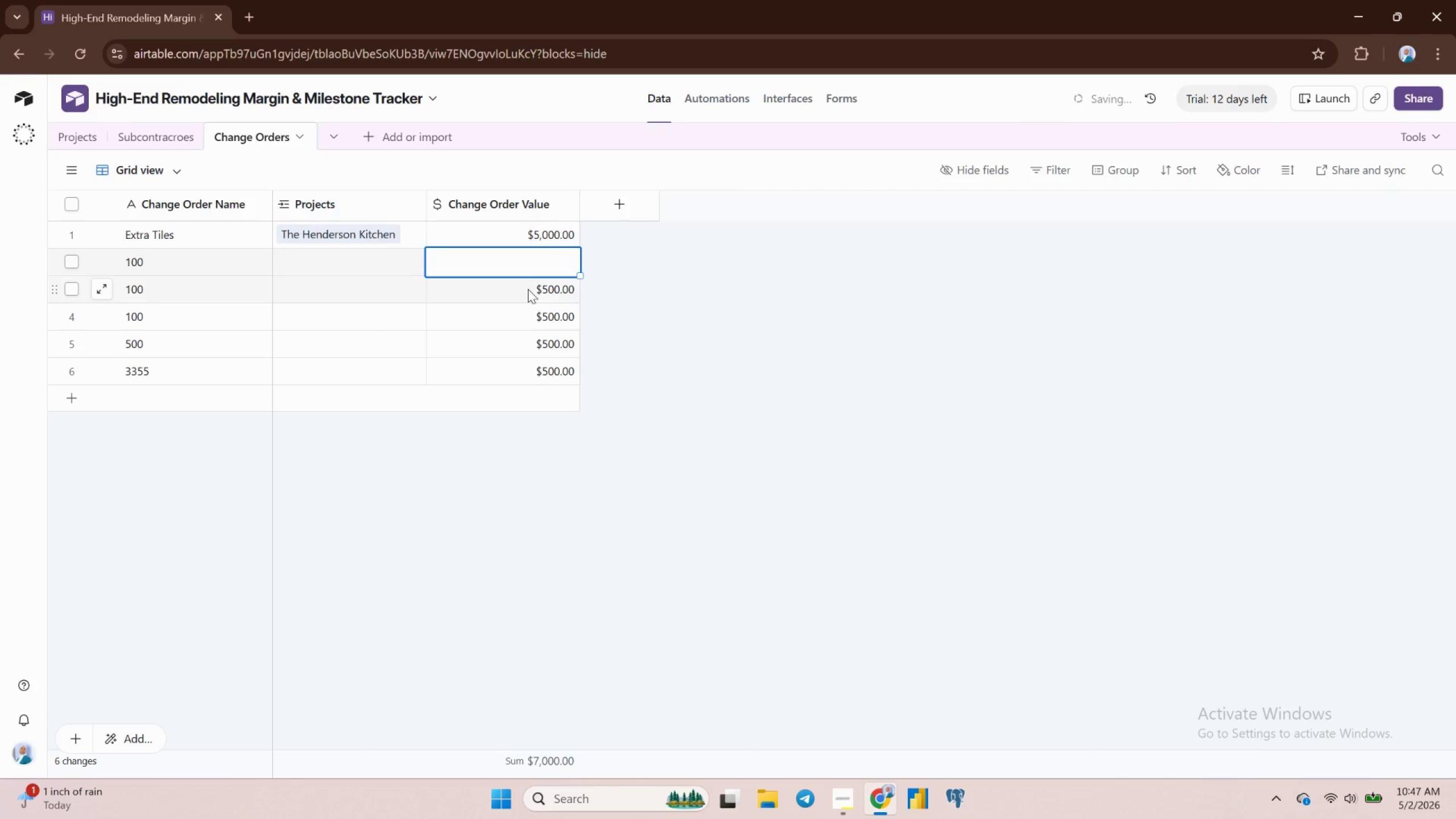 
left_click([528, 290])
 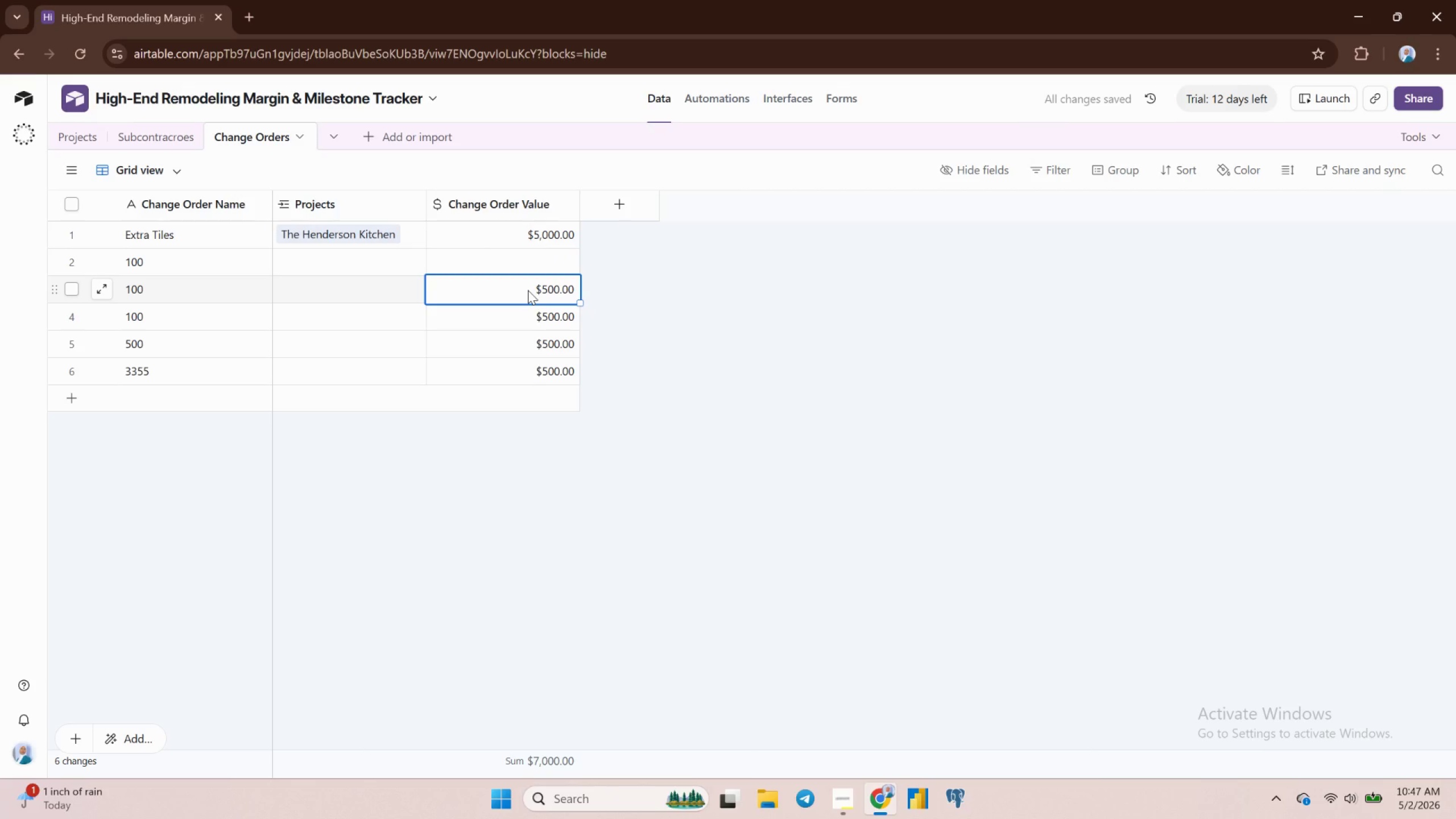 
key(Backspace)
 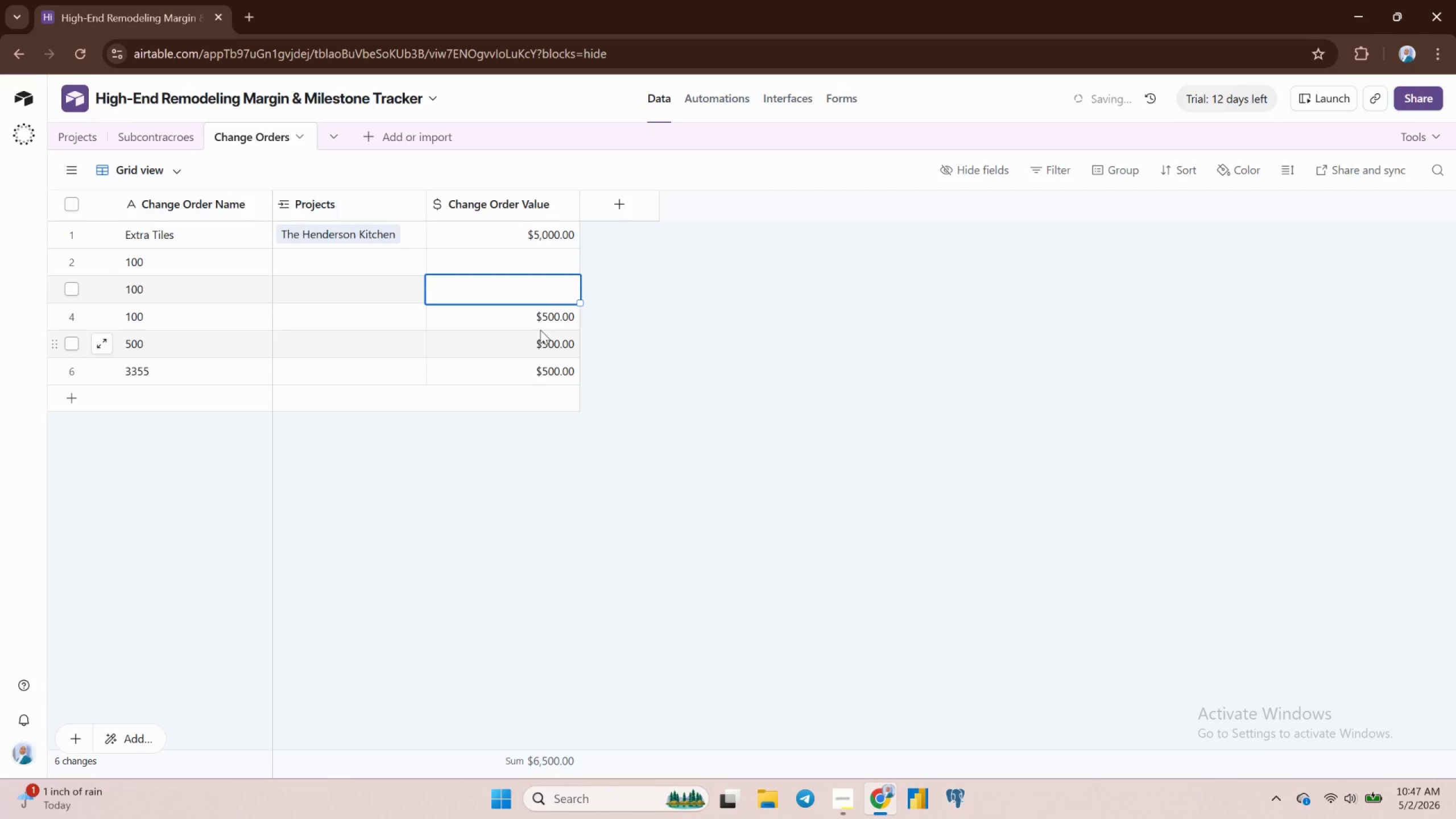 
left_click([536, 324])
 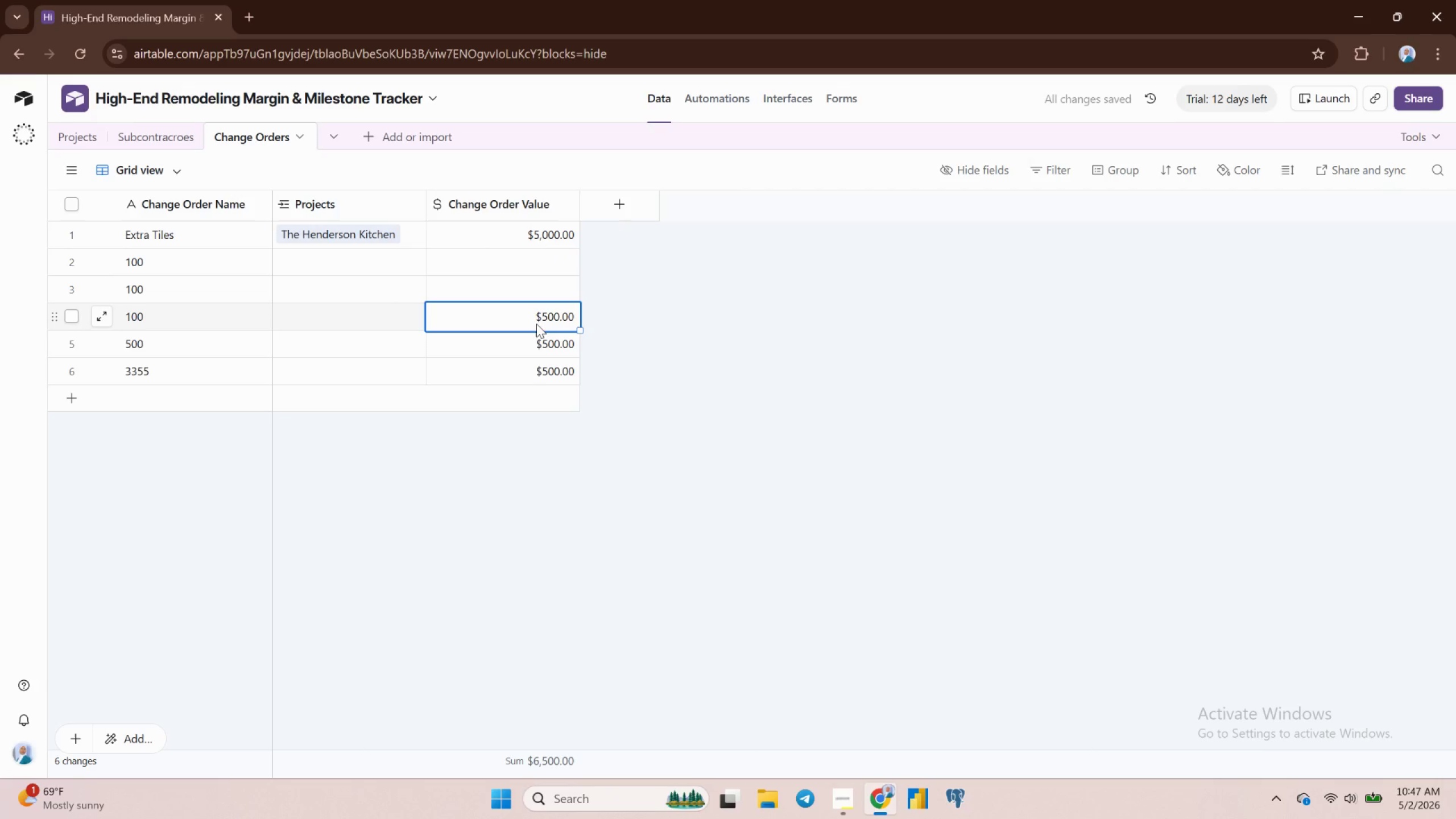 
key(Backspace)
 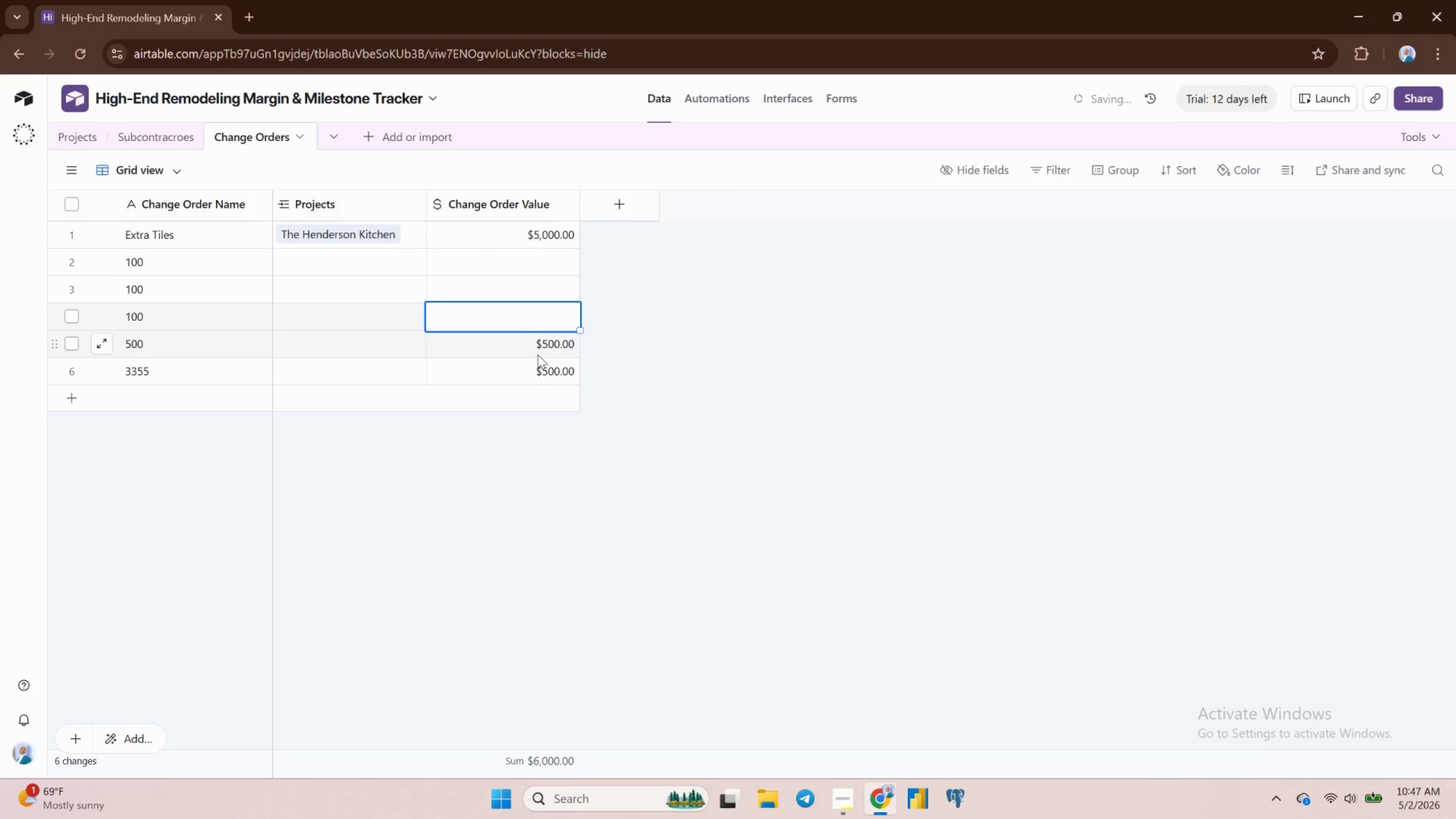 
left_click([534, 351])
 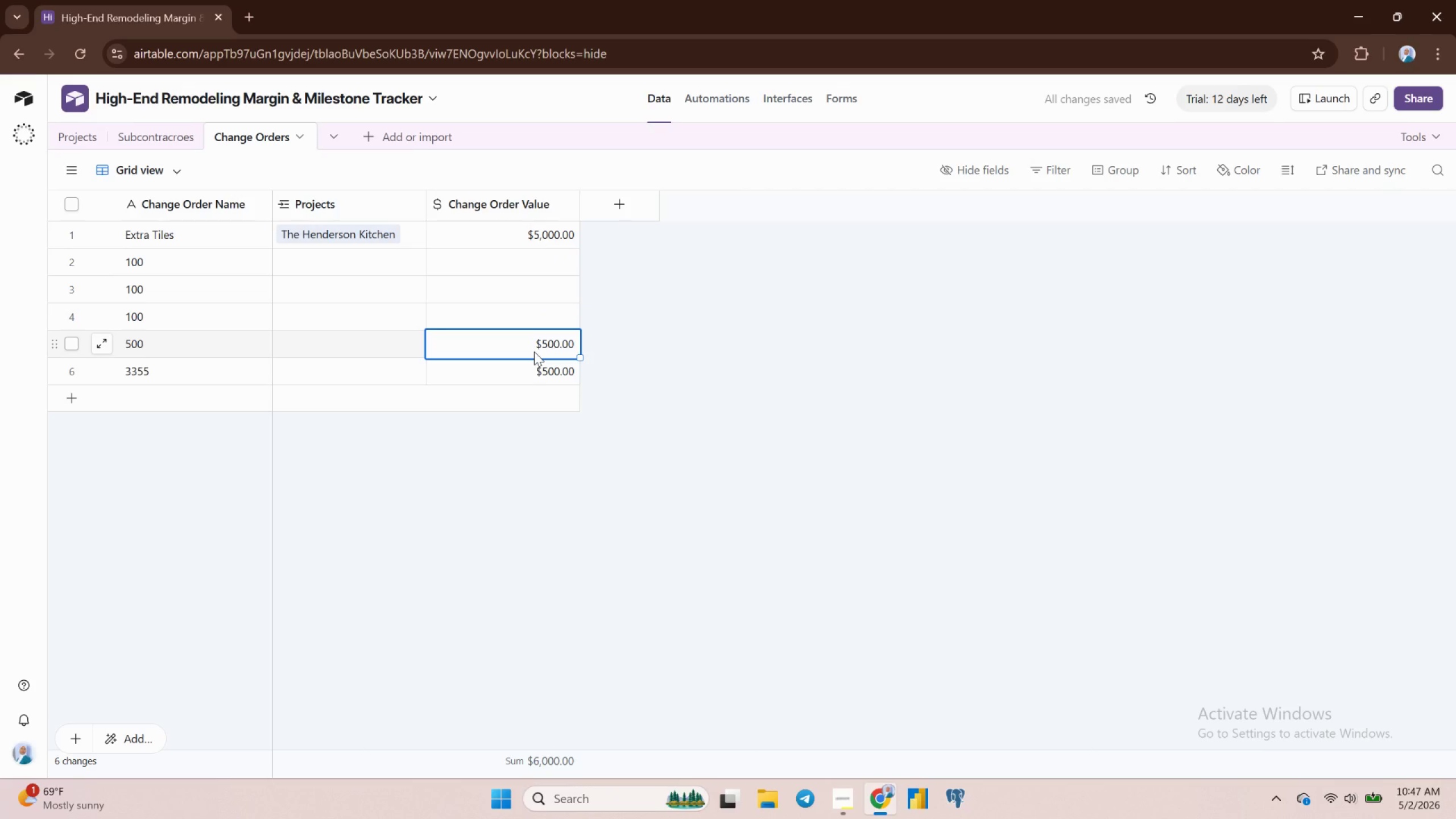 
key(Backspace)
 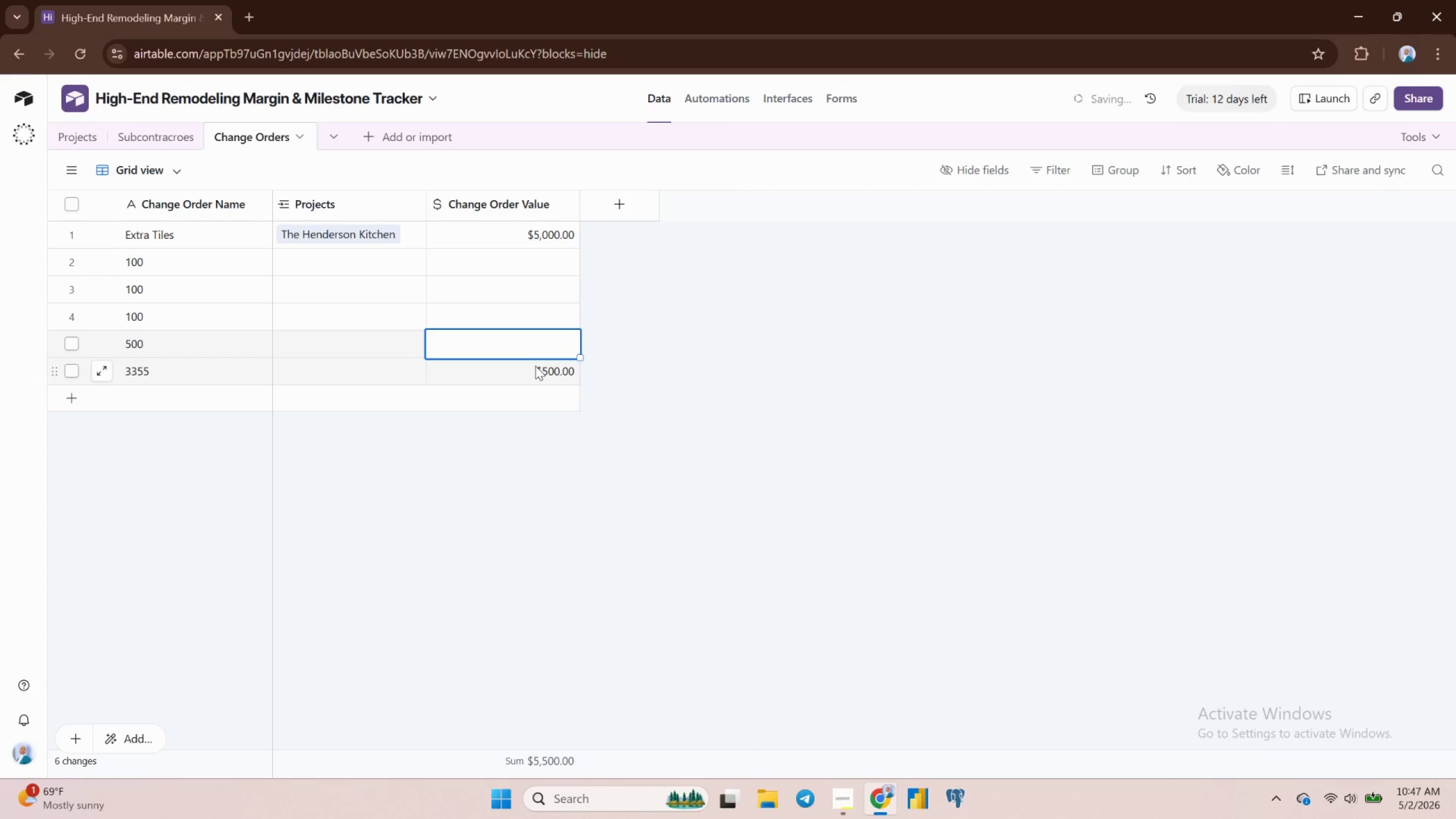 
left_click([535, 366])
 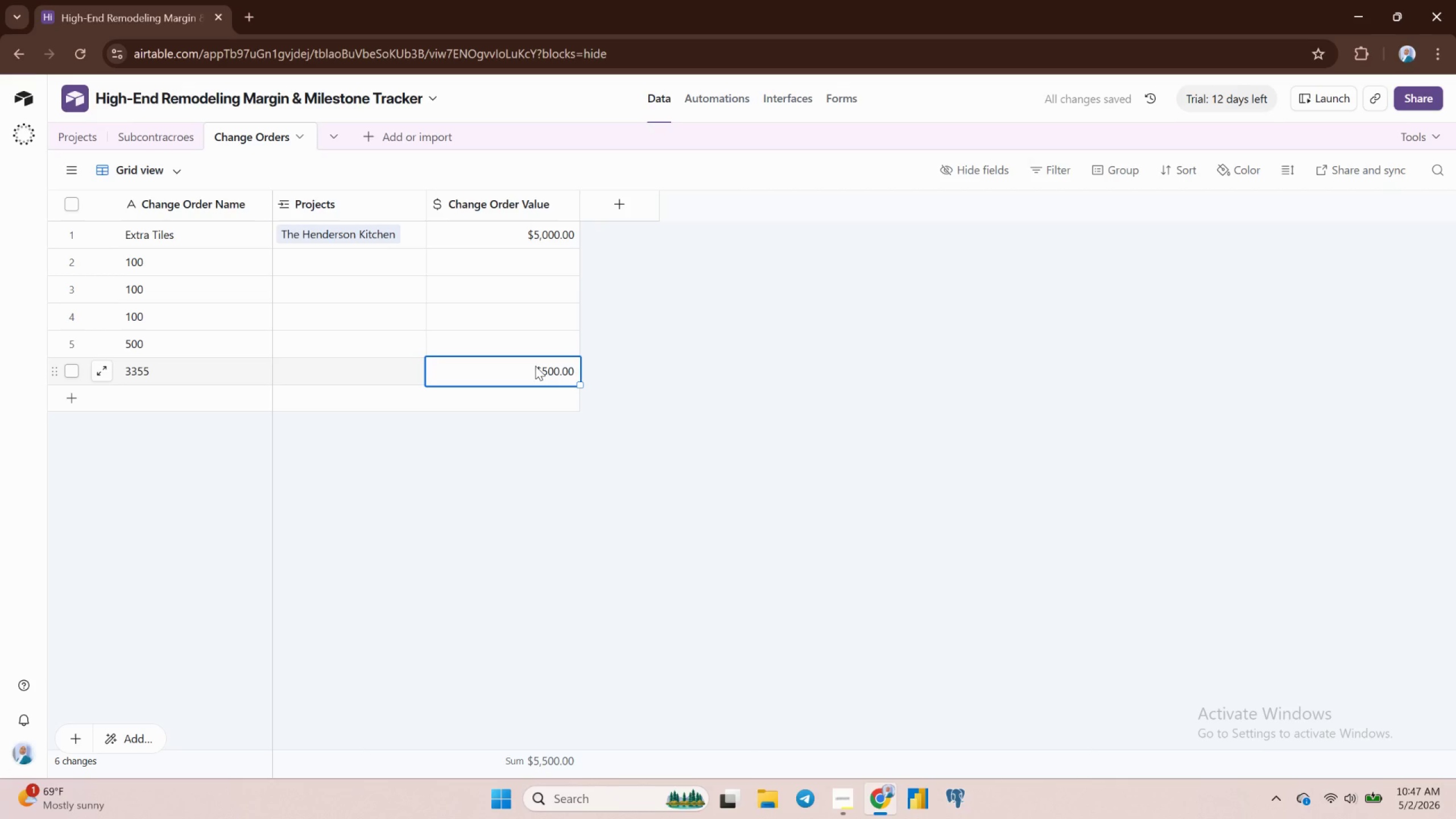 
key(Backspace)
 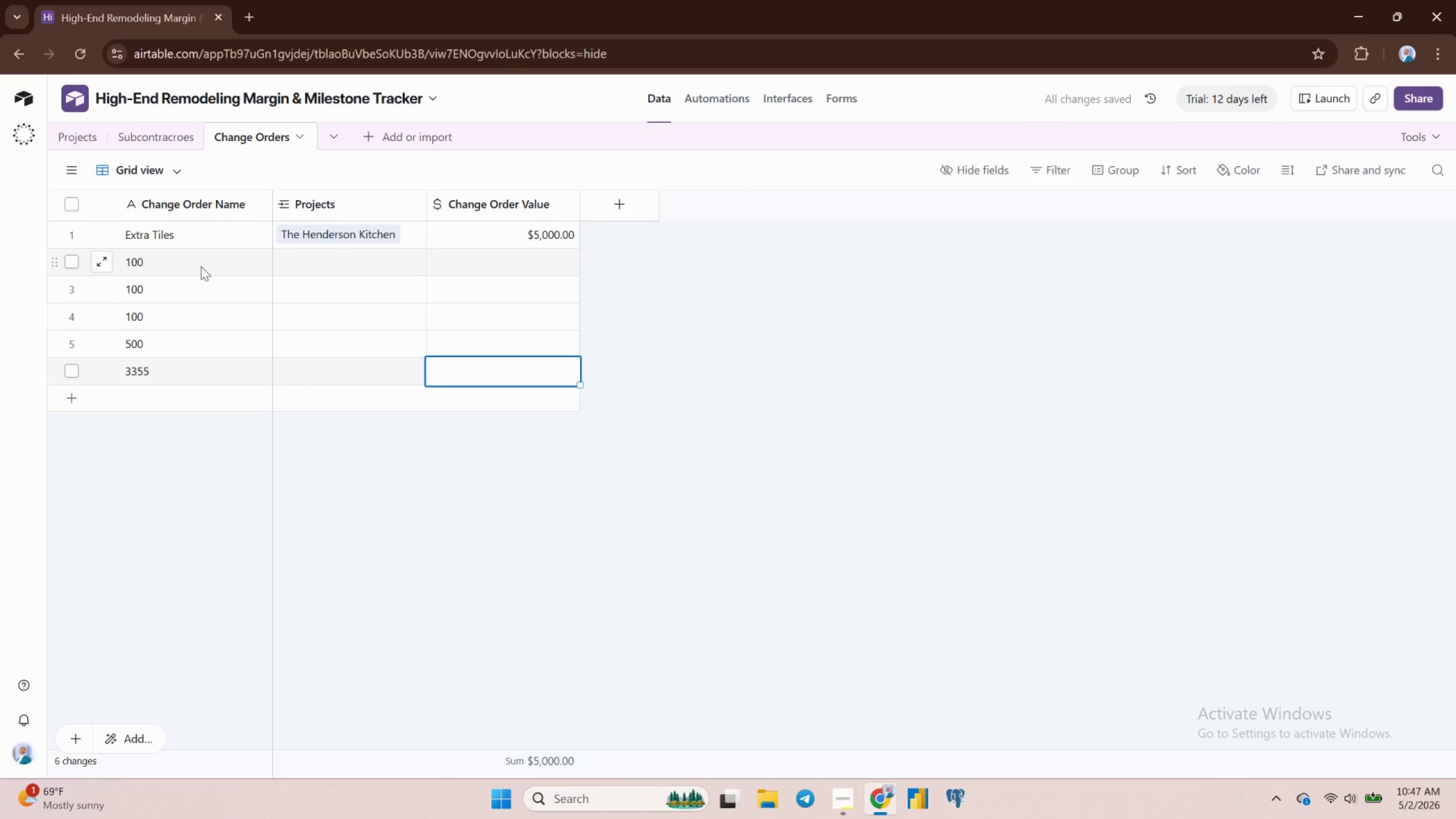 
left_click([174, 270])
 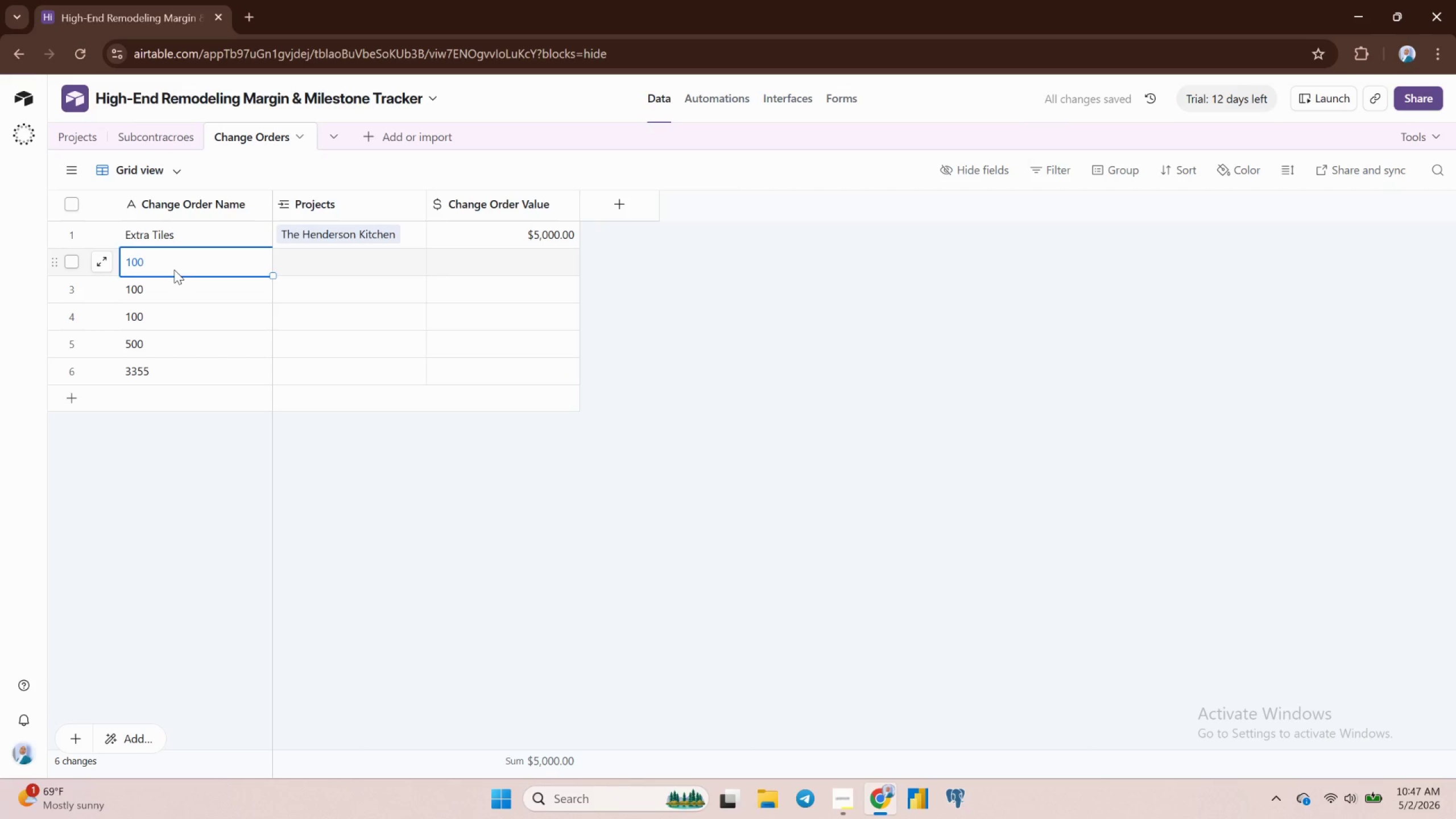 
key(Backspace)
 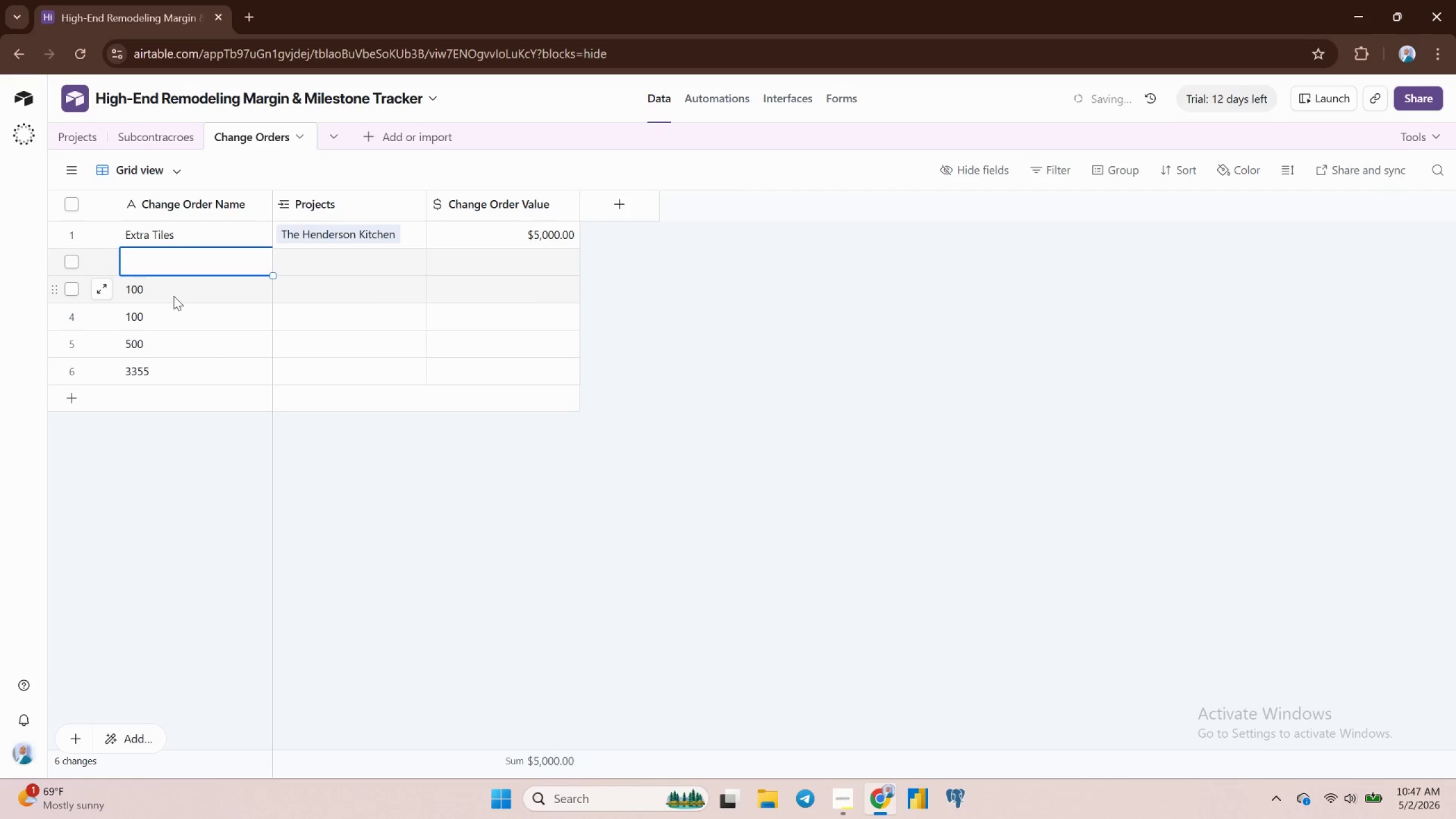 
left_click([173, 296])
 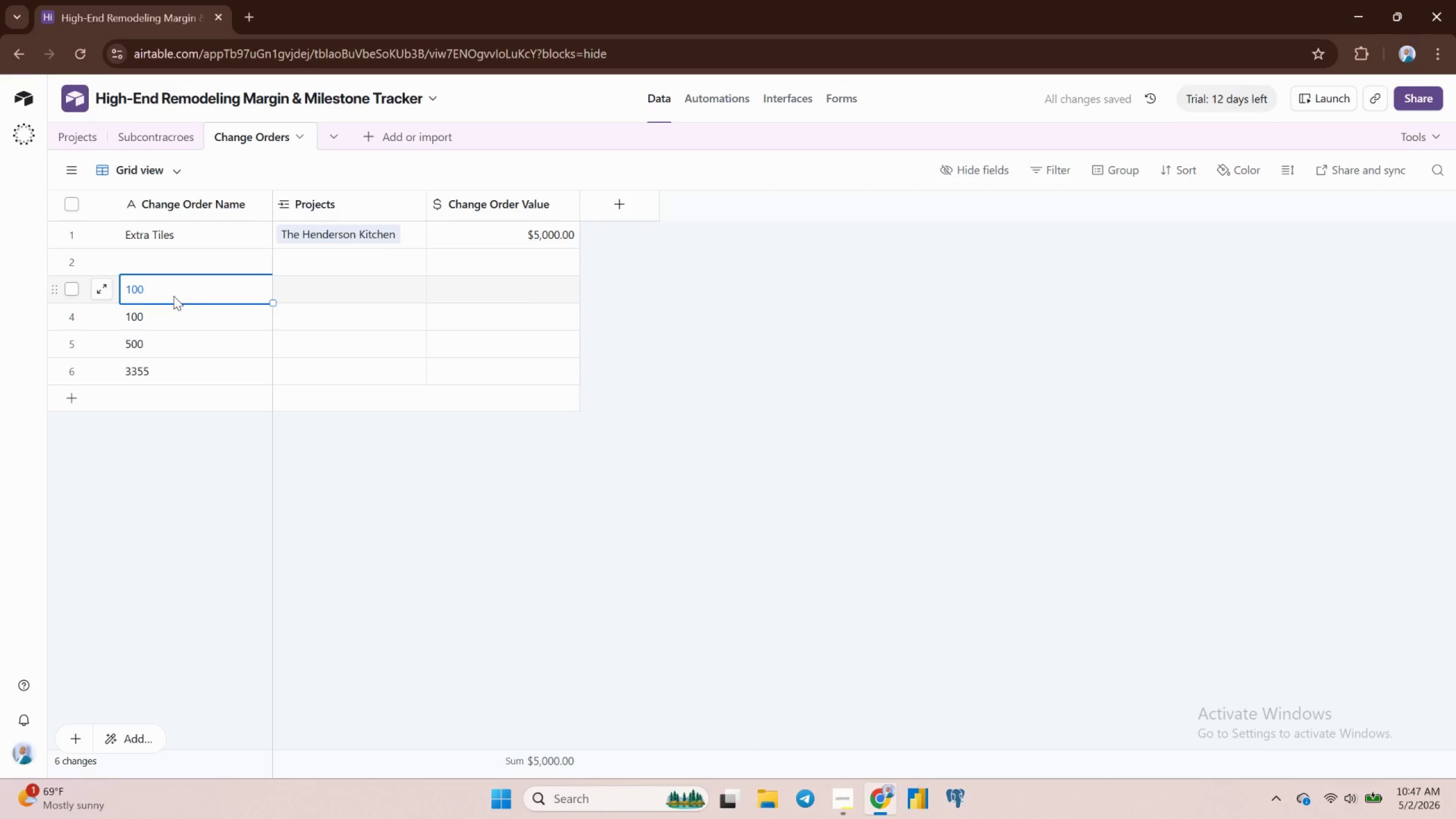 
key(Backspace)
 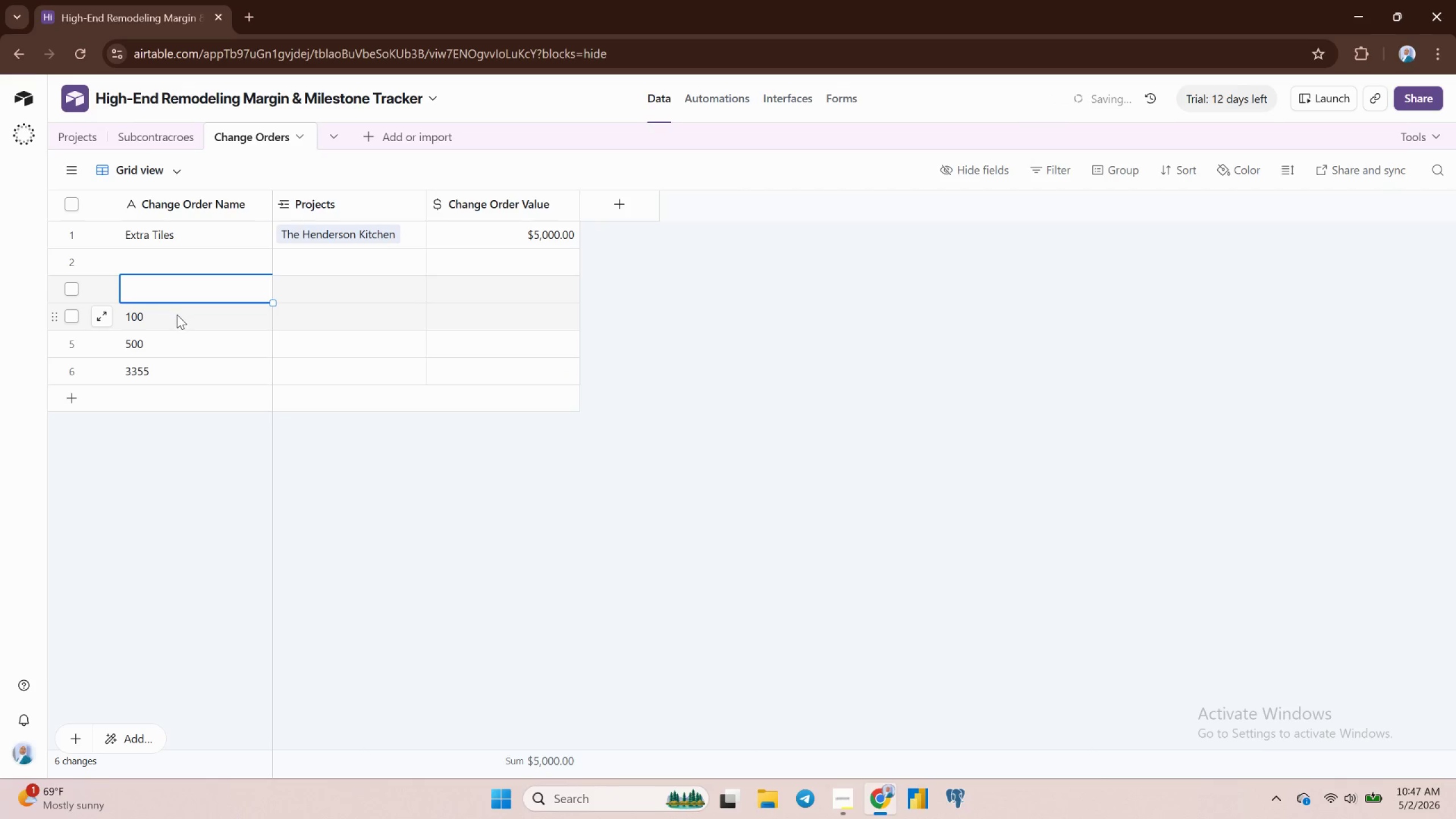 
left_click([177, 315])
 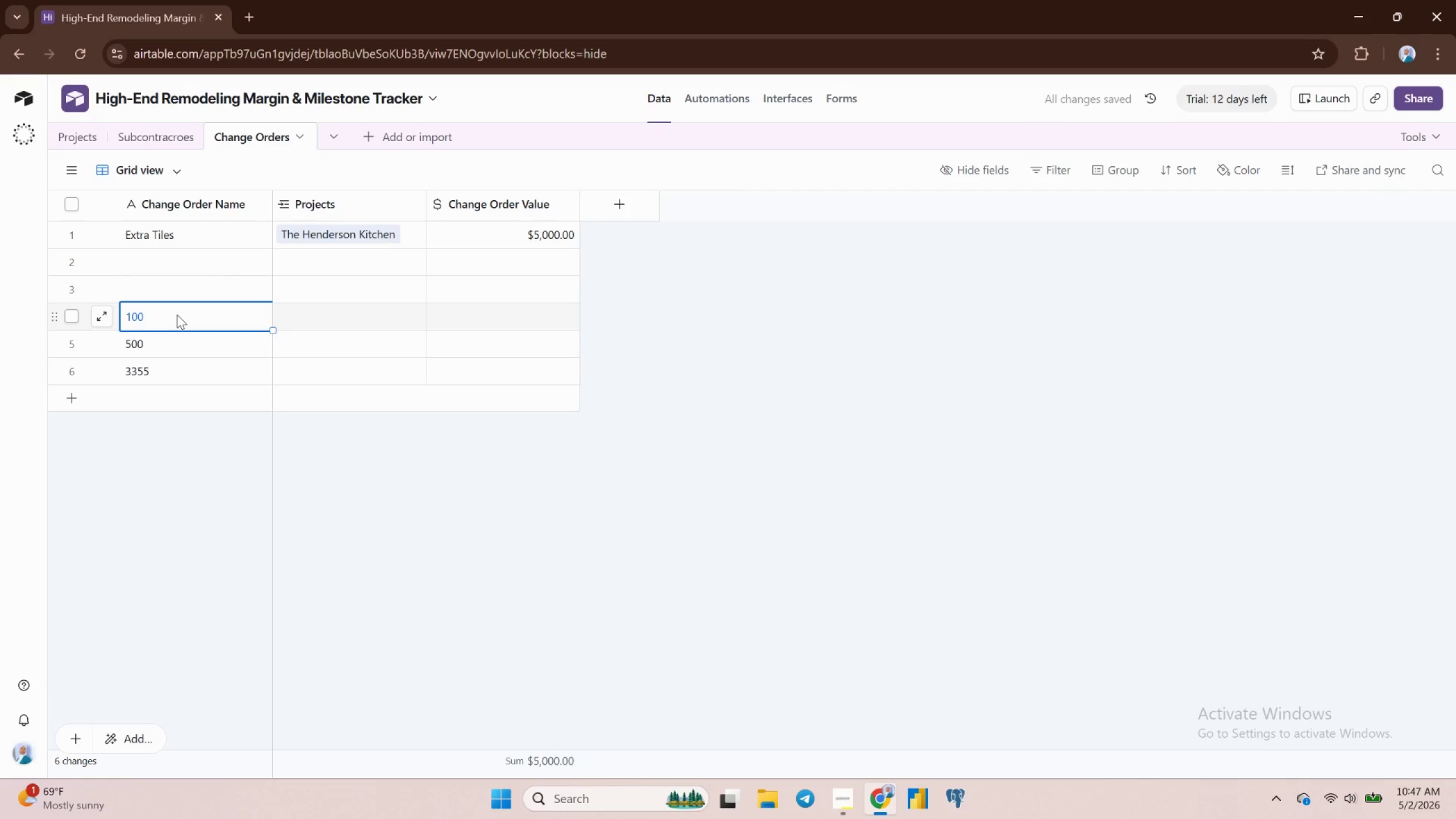 
key(Backspace)
 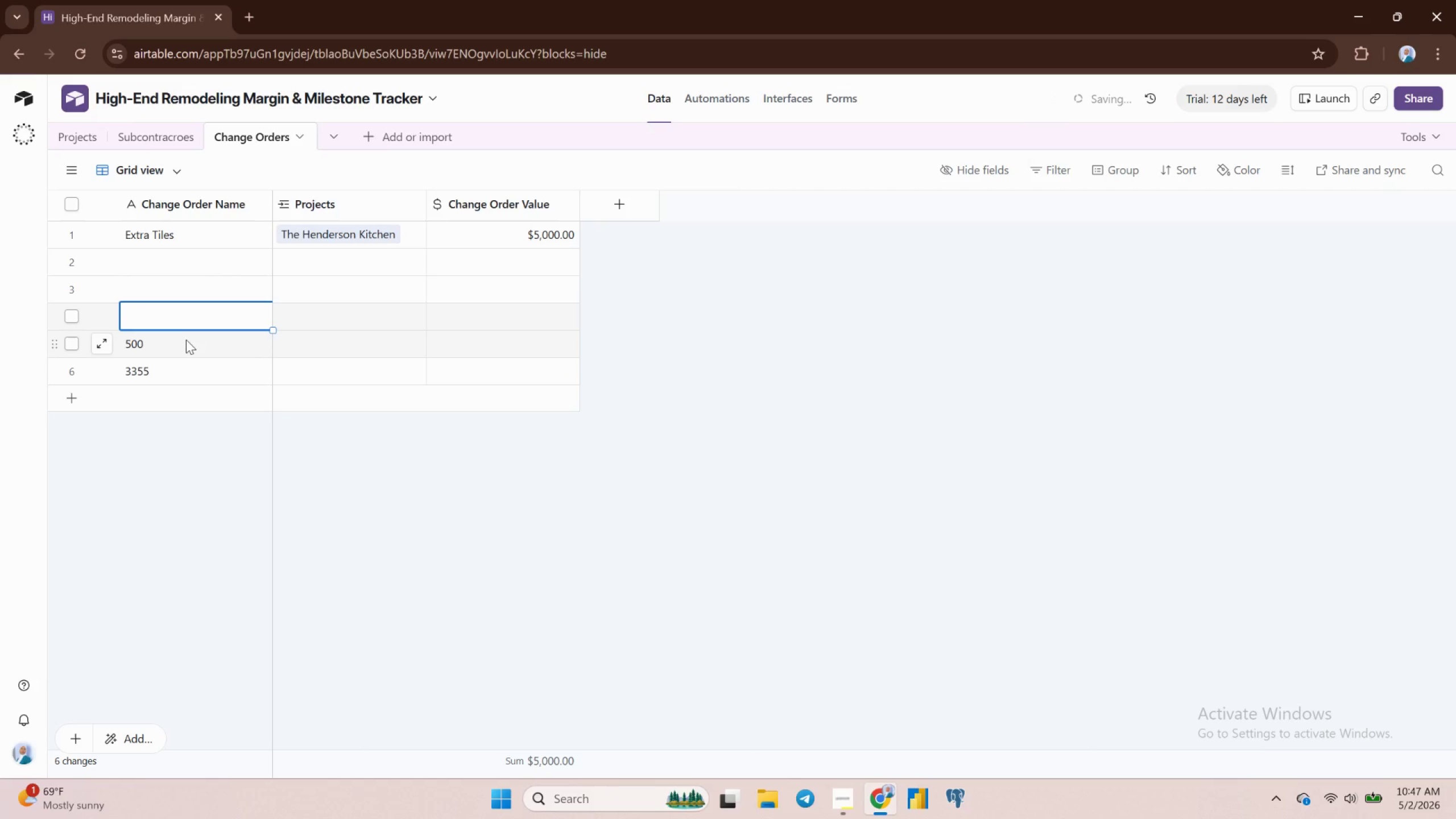 
left_click([186, 342])
 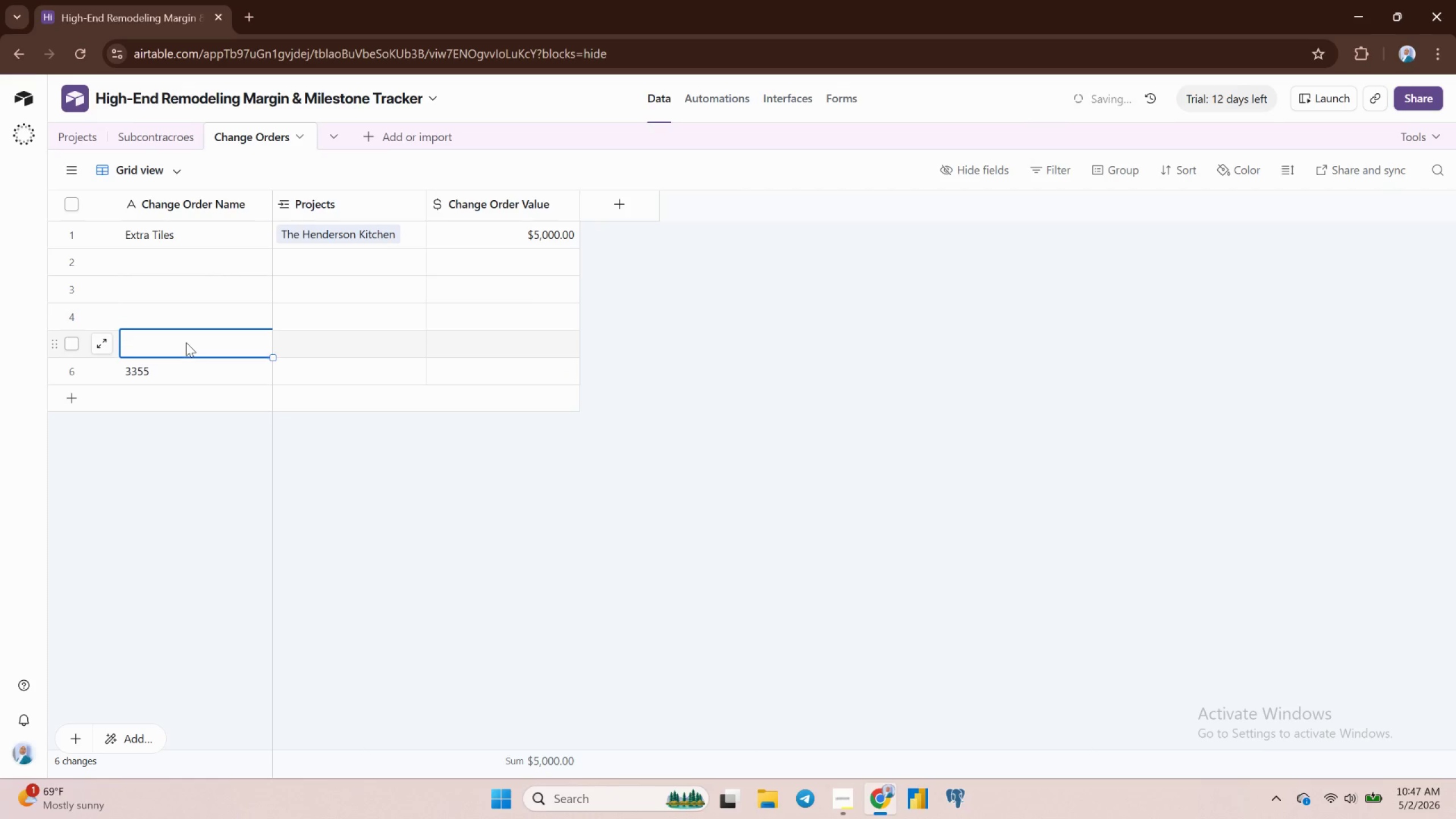 
key(Backspace)
 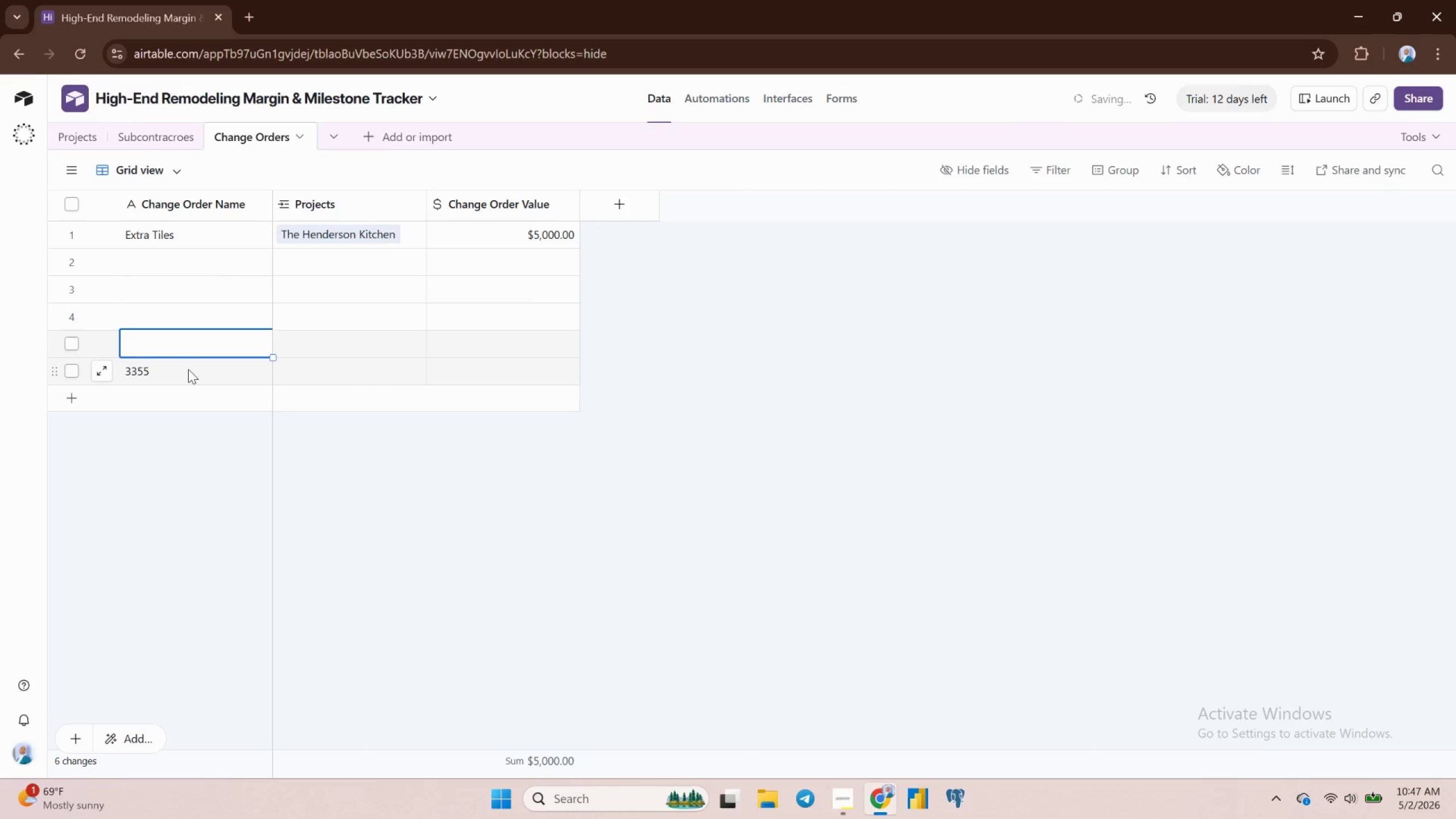 
left_click([188, 369])
 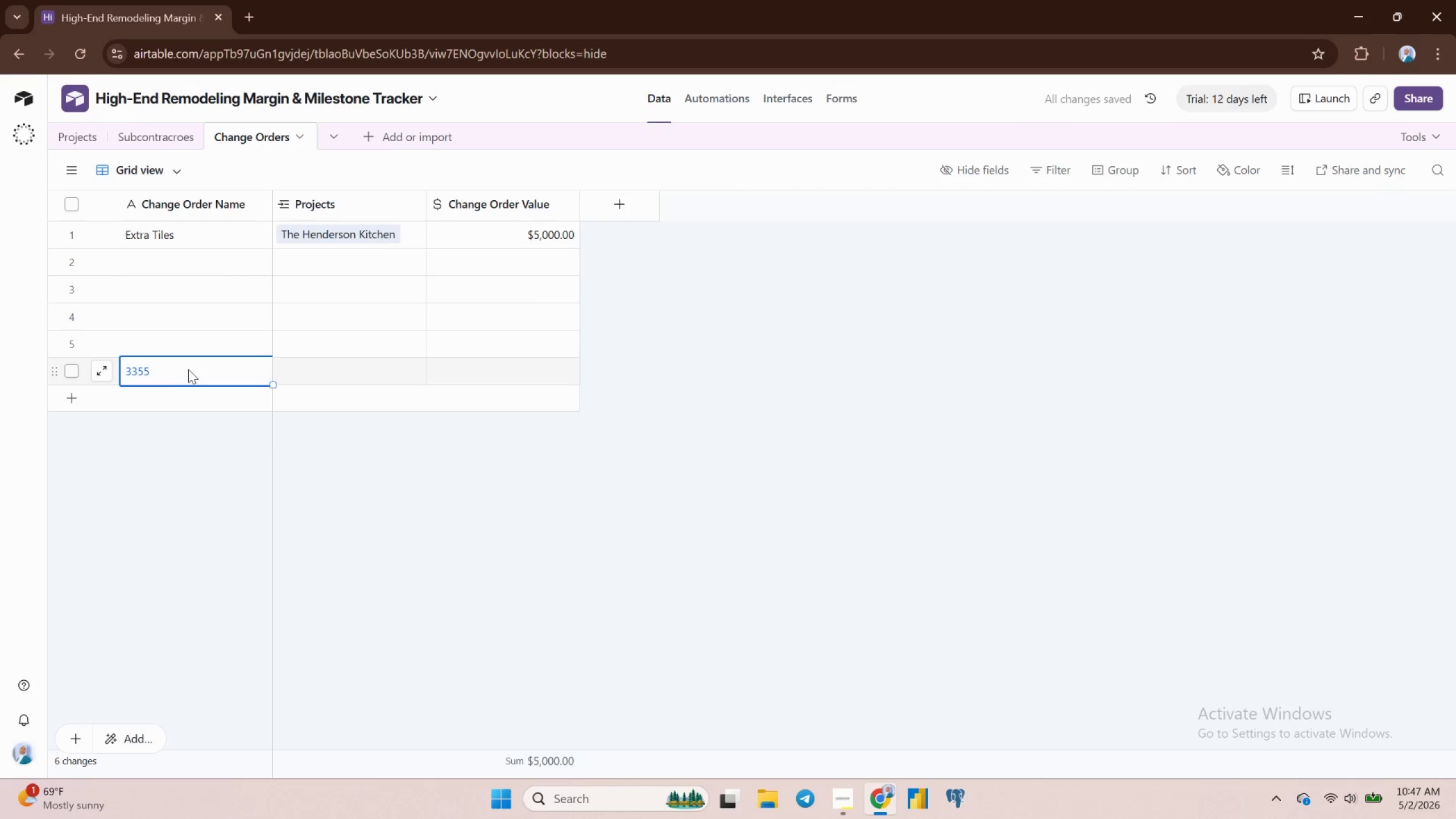 
key(Backspace)
 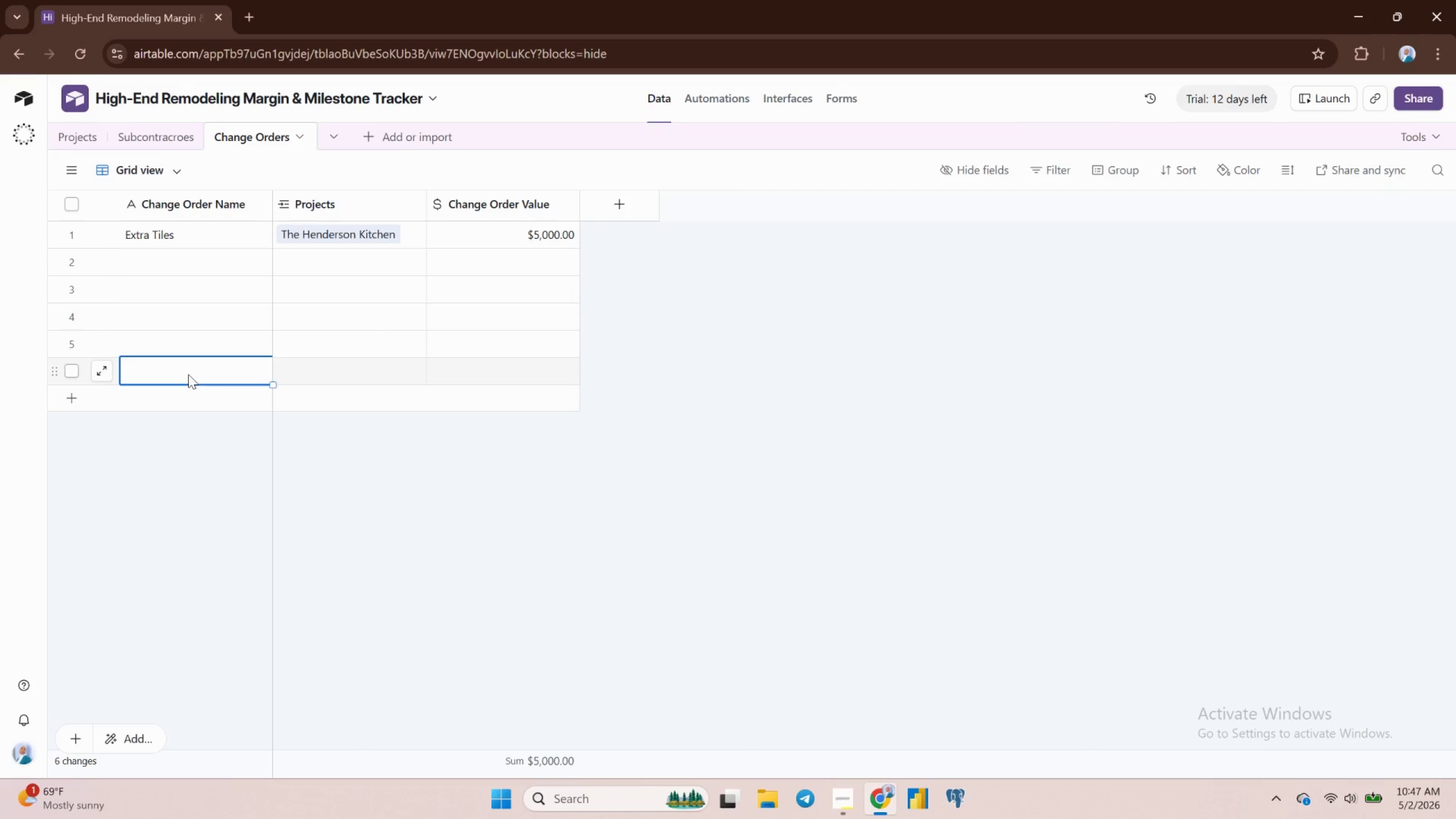 
wait(22.64)
 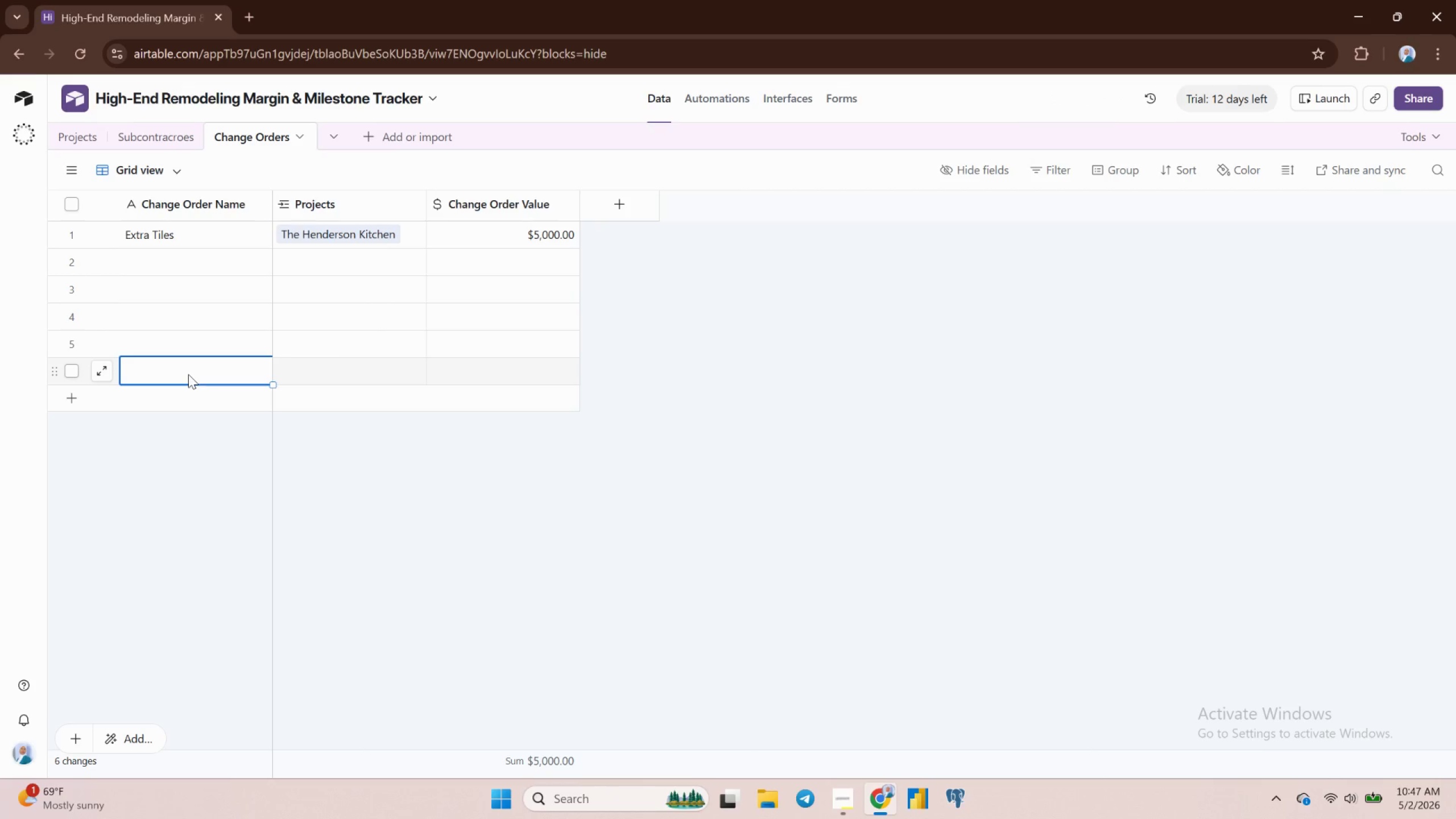 
left_click([85, 142])
 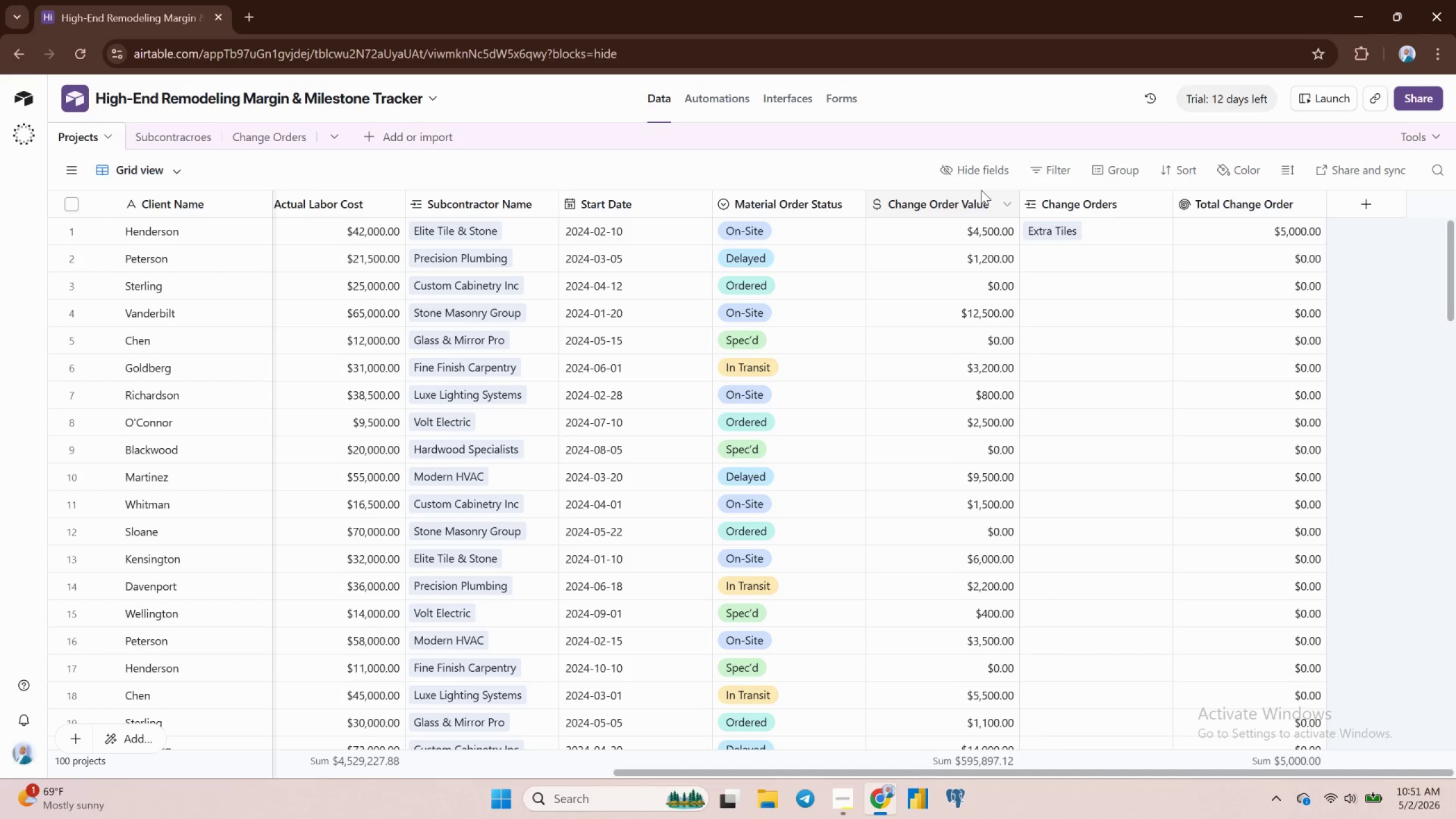 
wait(221.94)
 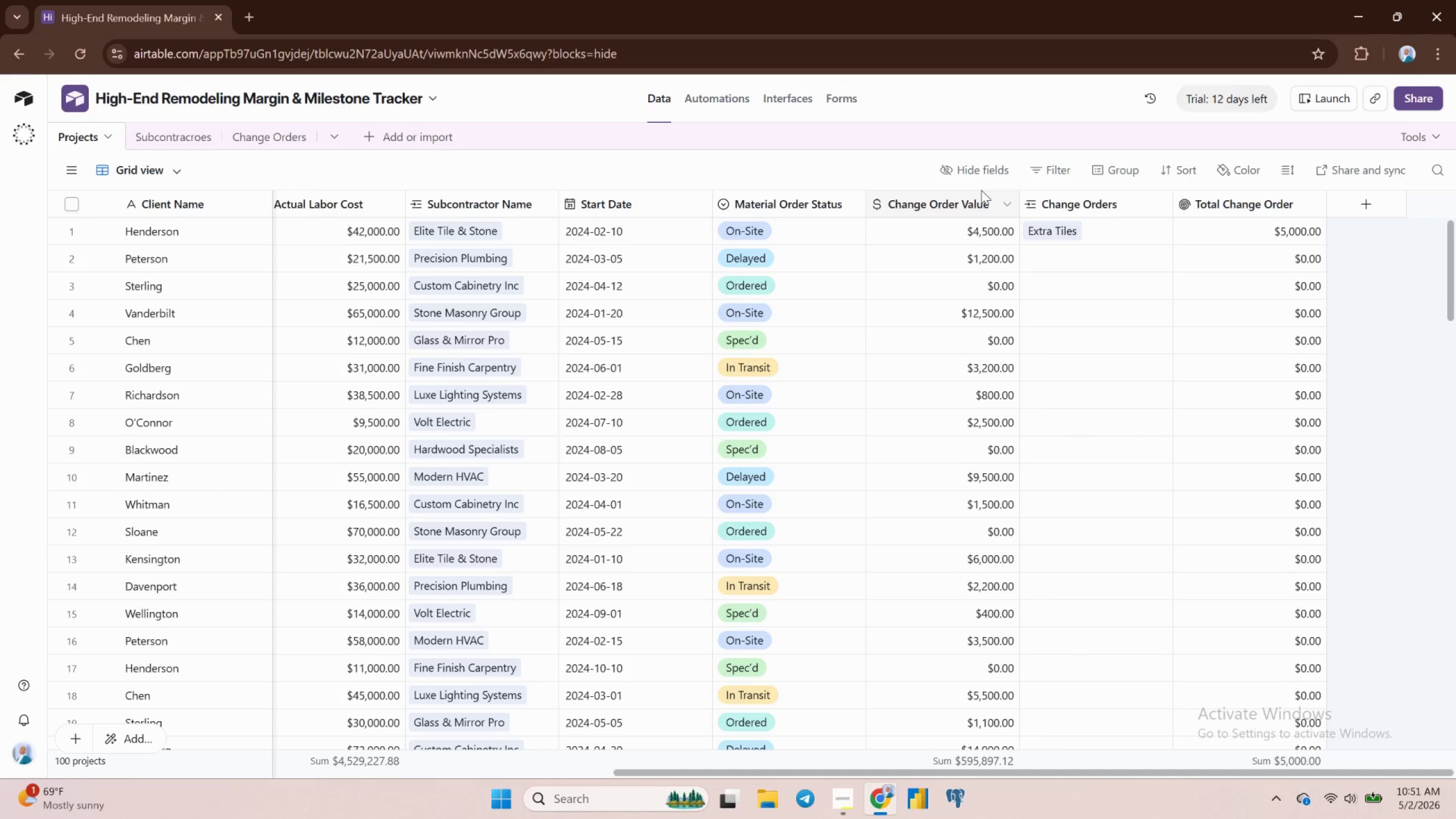 
left_click([377, 132])
 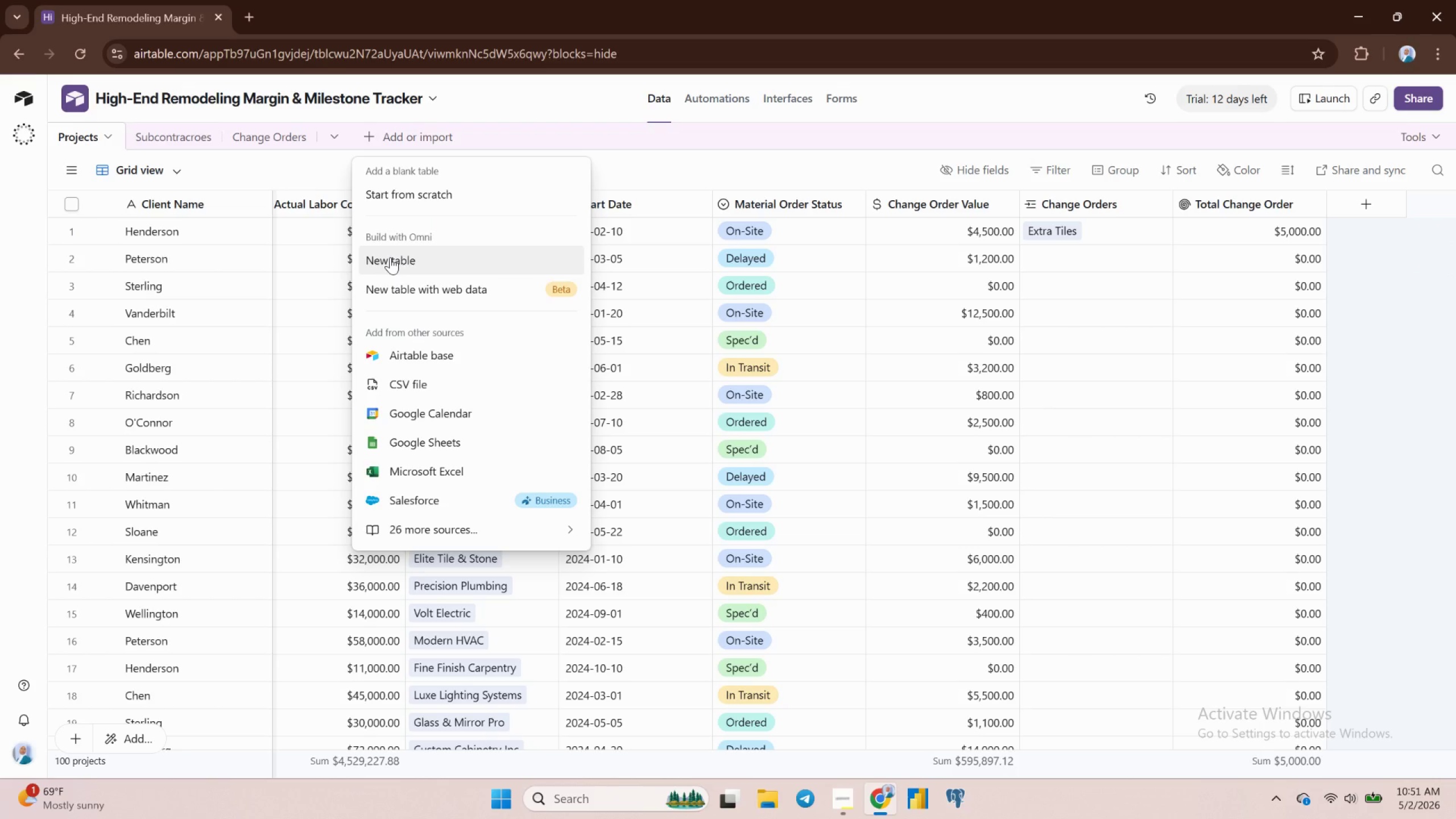 
left_click([390, 257])
 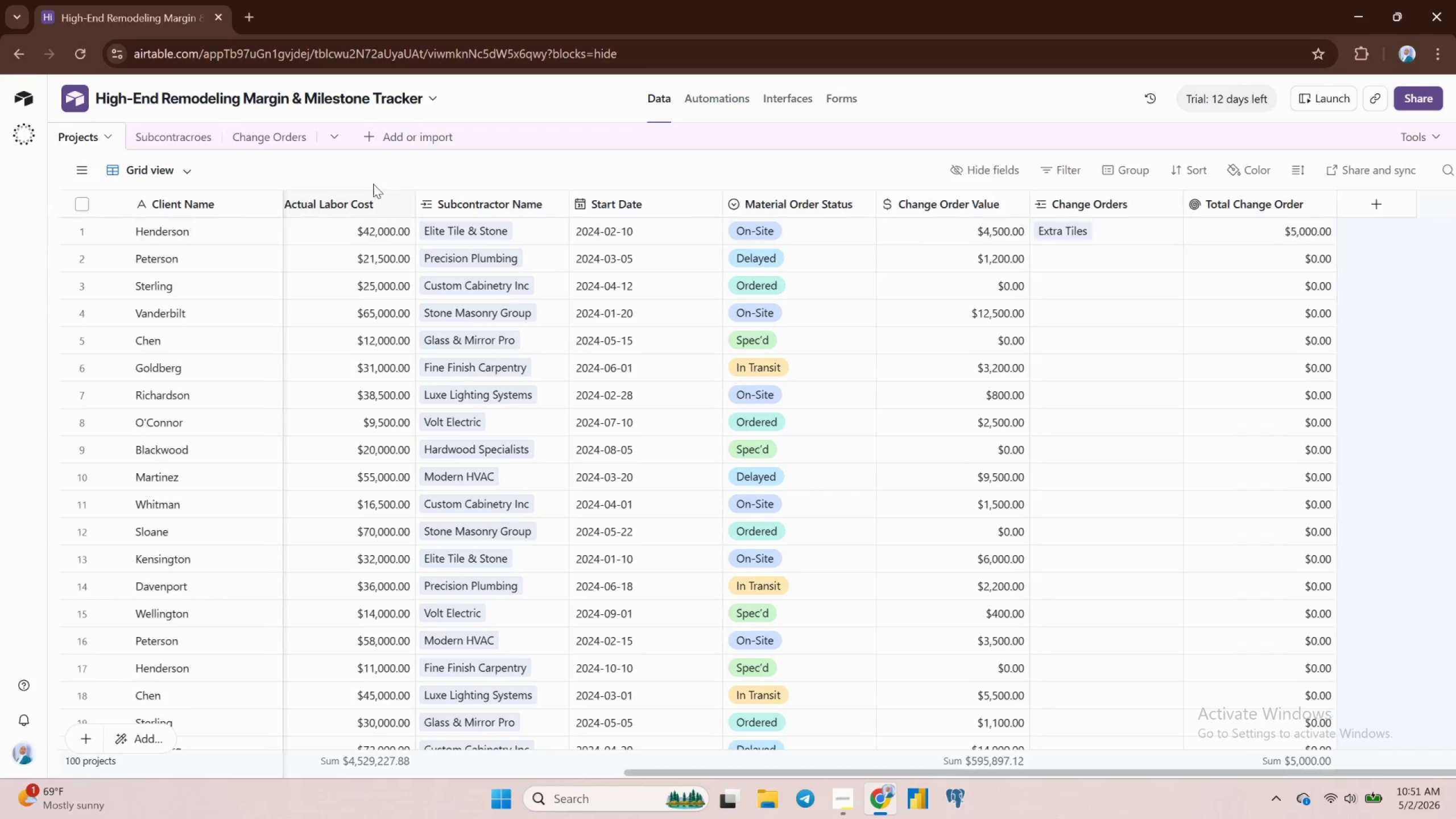 
mouse_move([370, 154])
 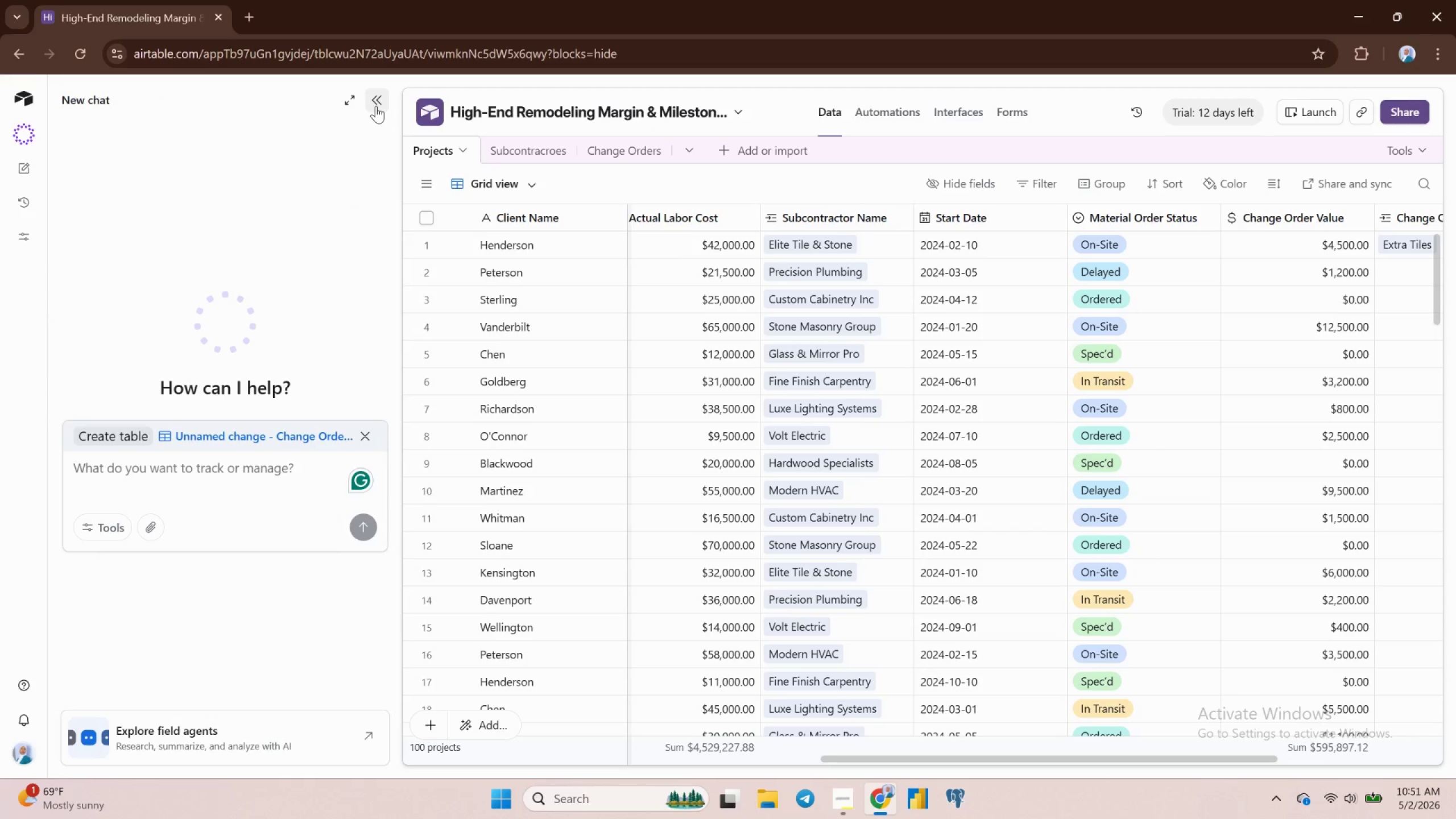 
left_click([376, 106])
 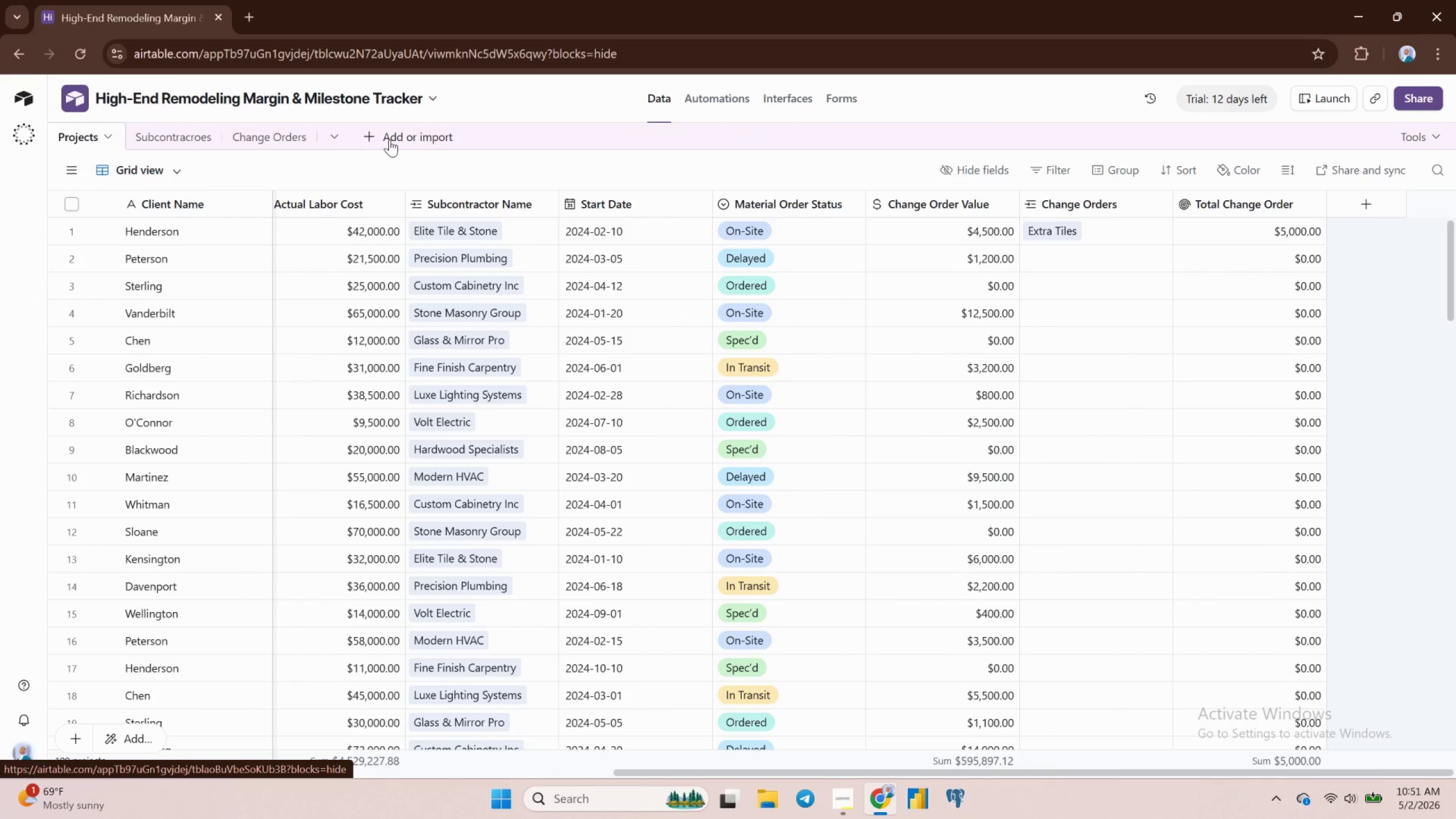 
left_click([390, 137])
 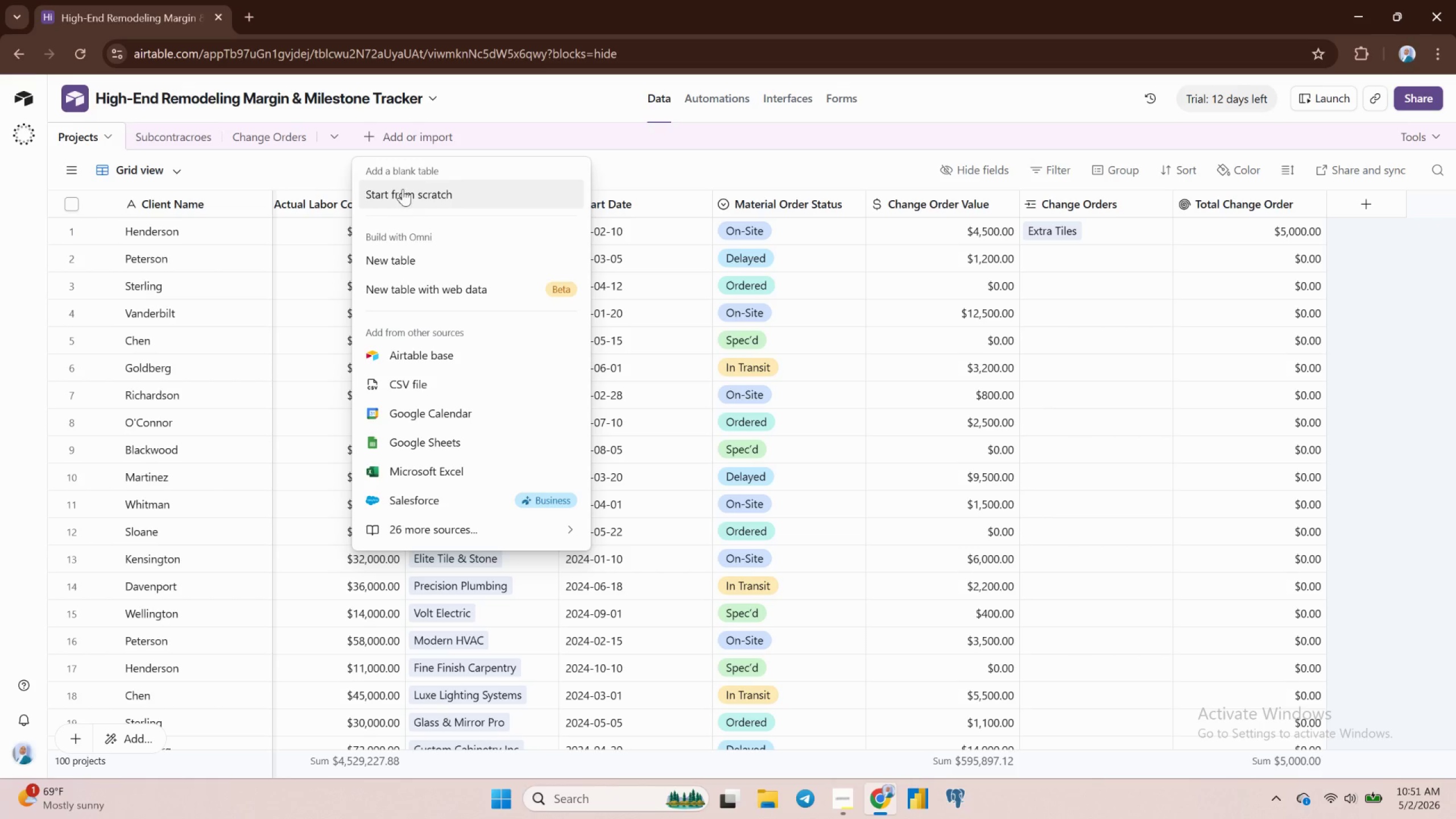 
left_click([410, 196])
 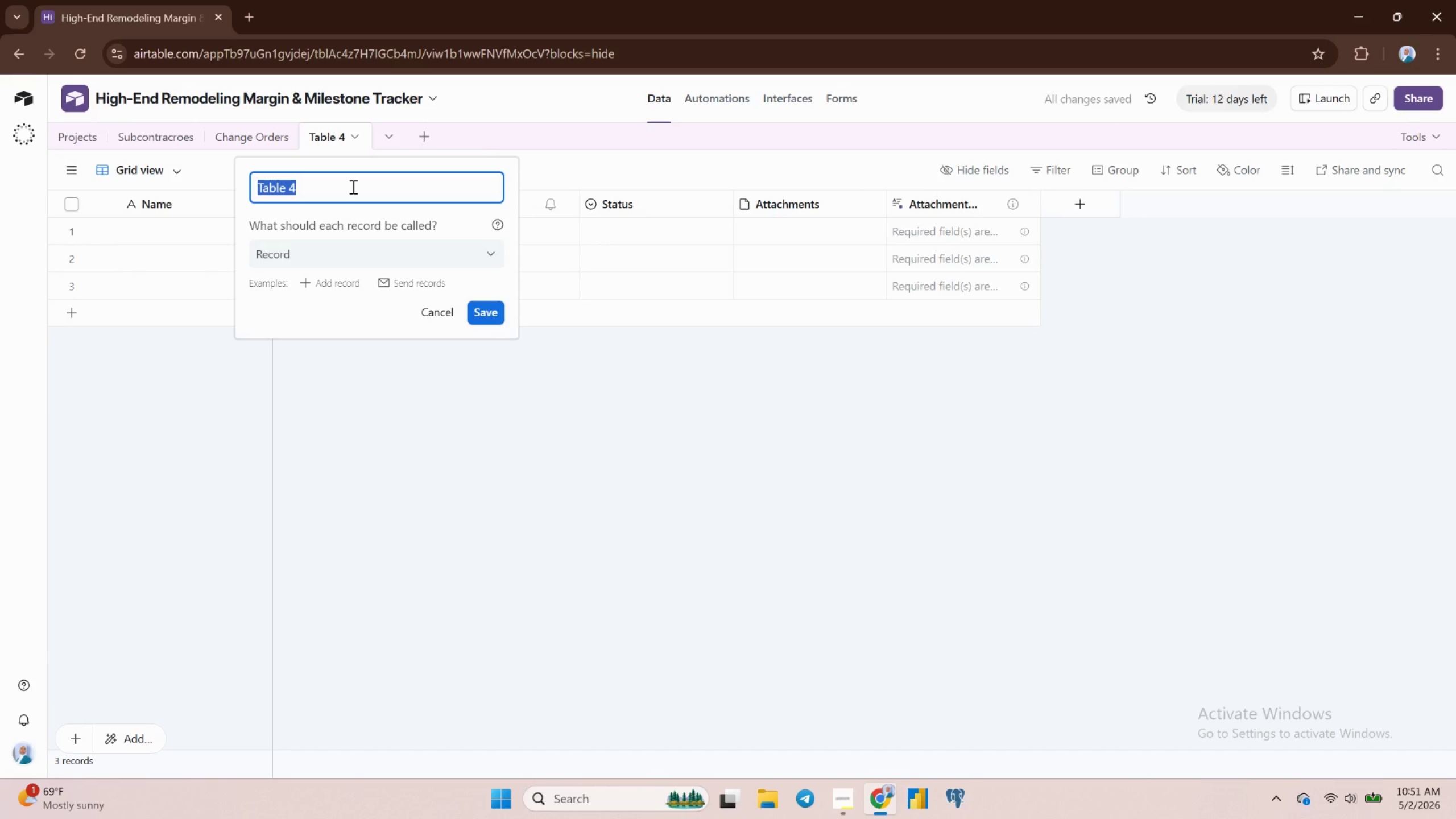 
wait(13.23)
 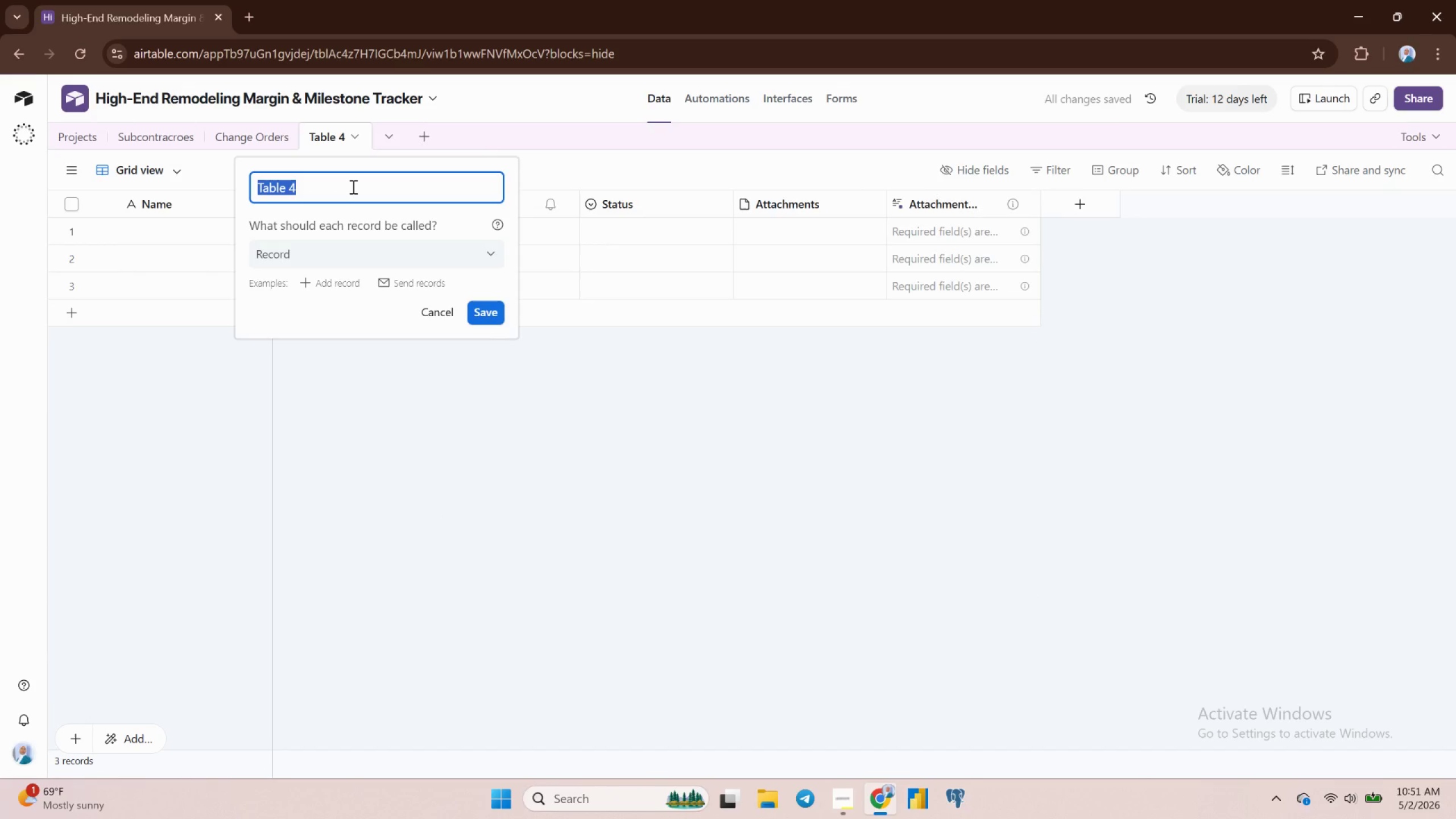 
type(Materials)
 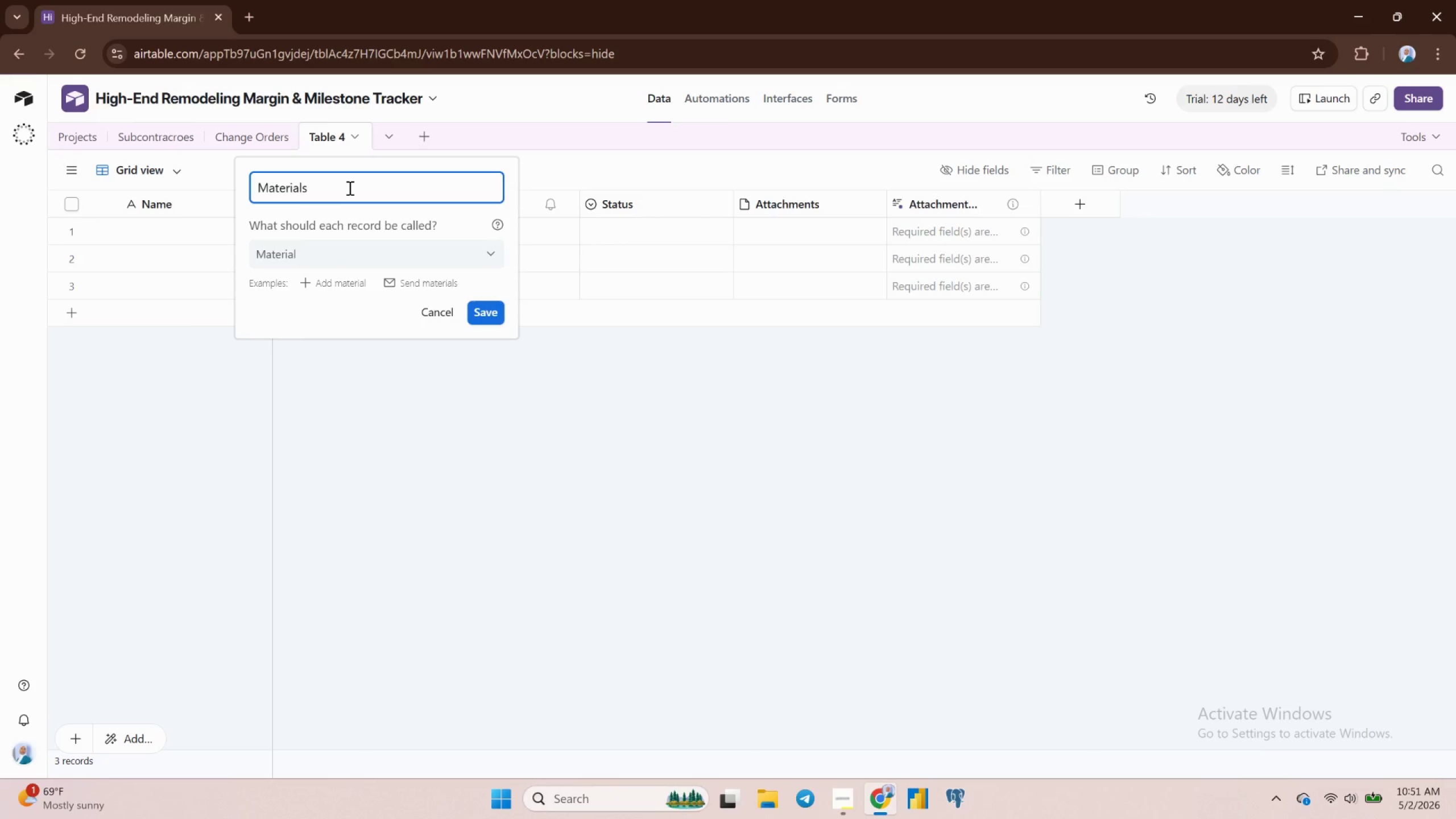 
key(Enter)
 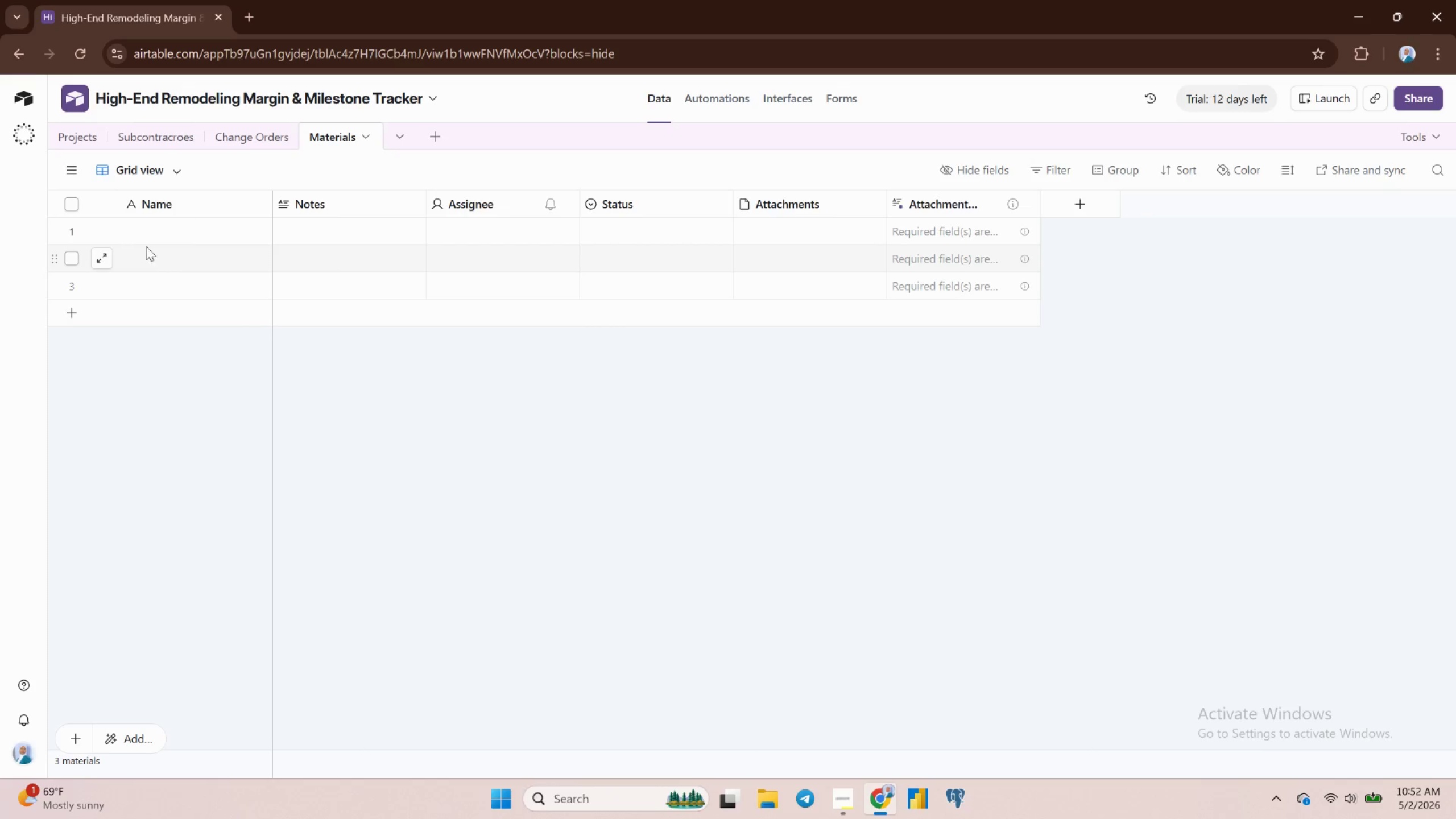 
wait(14.42)
 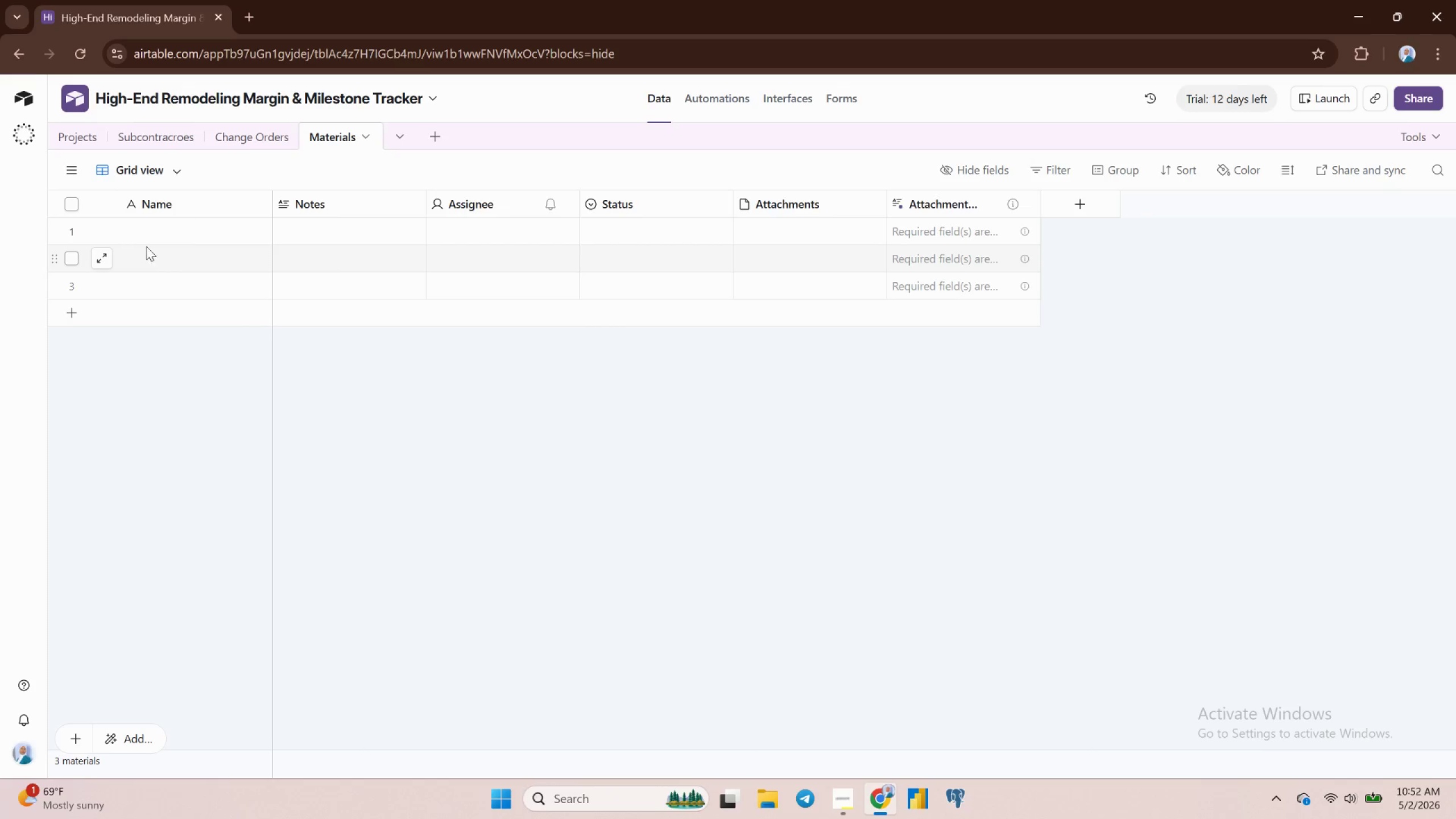 
left_click([146, 208])
 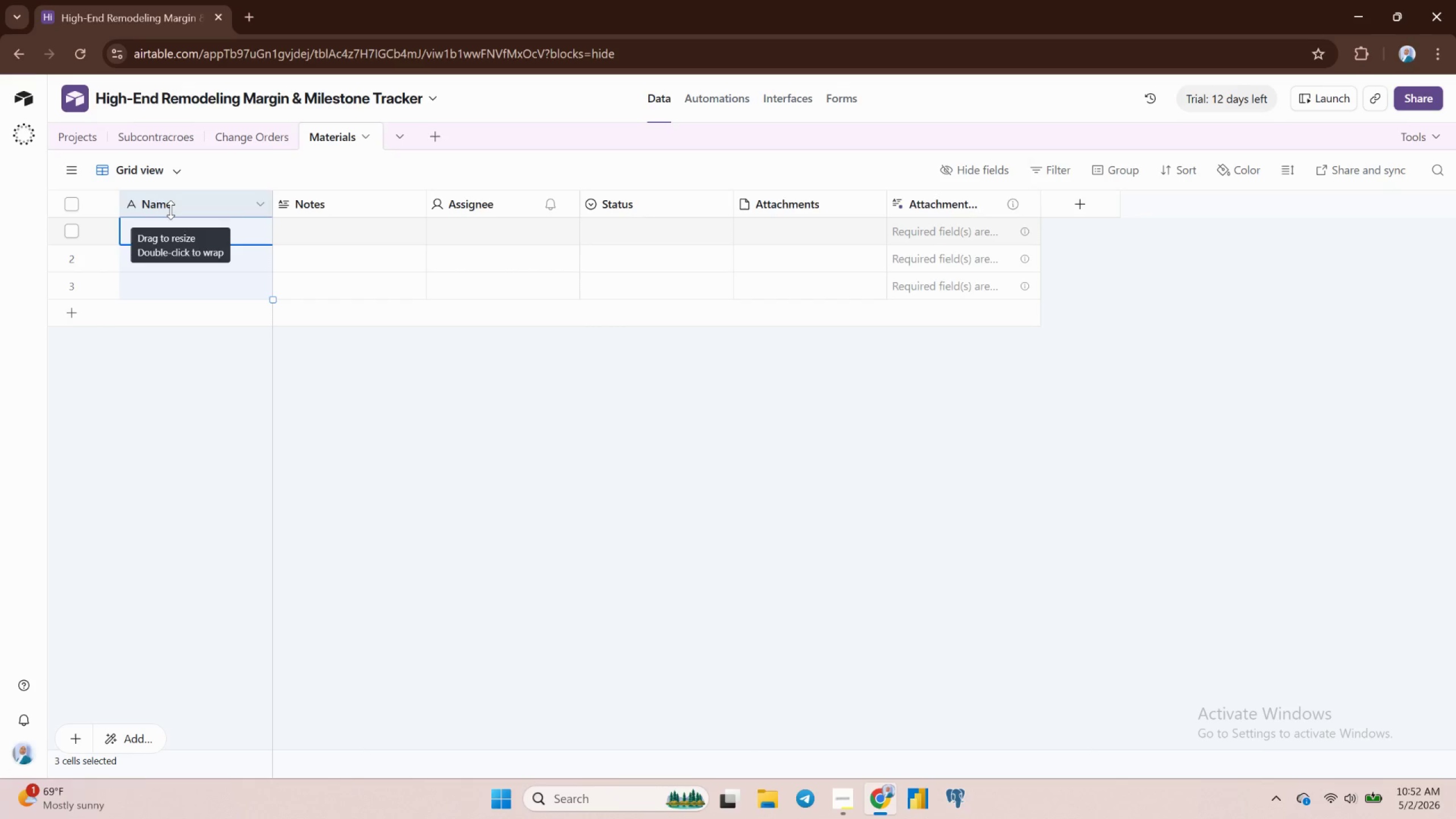 
double_click([172, 210])
 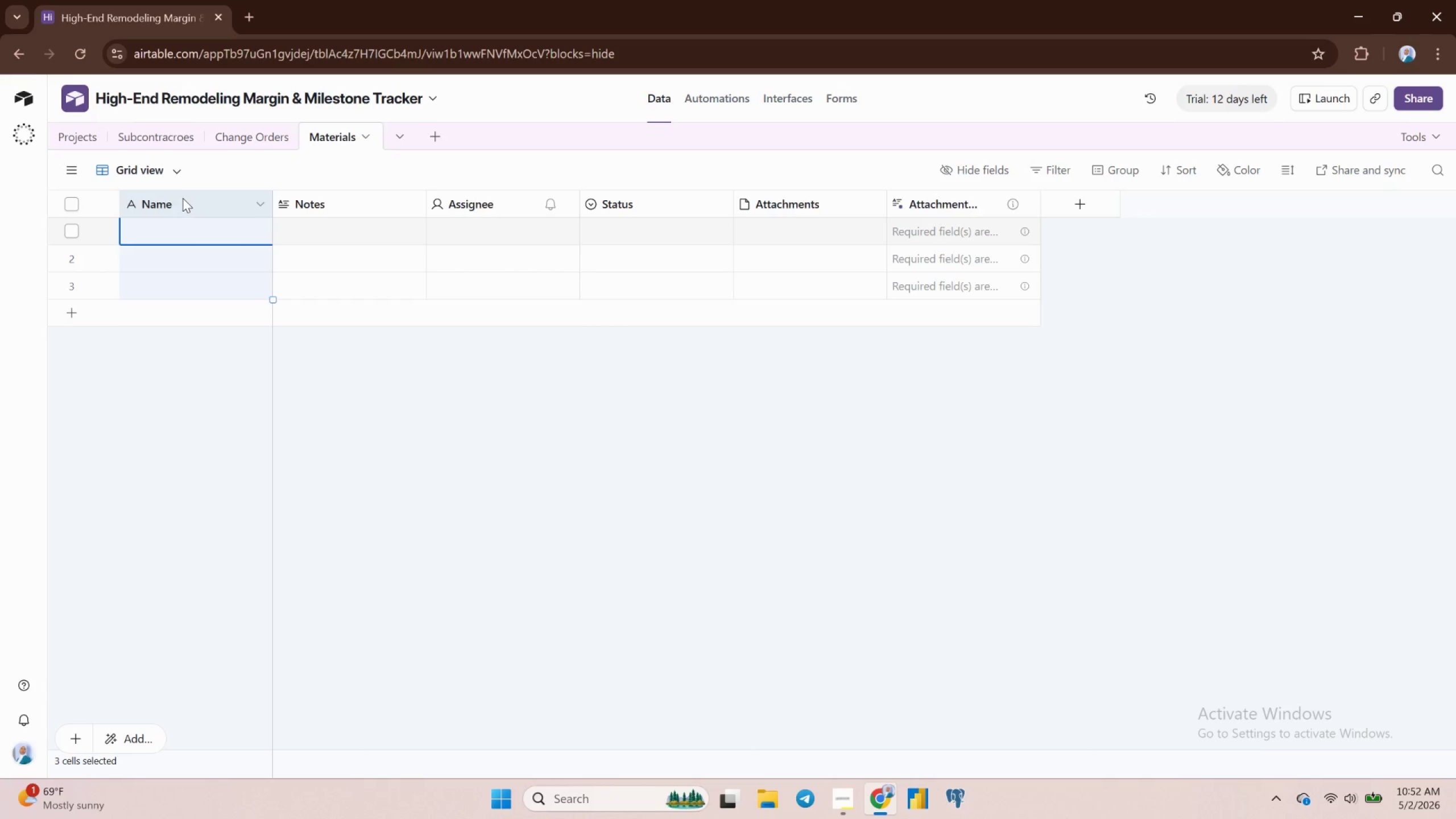 
left_click([185, 199])
 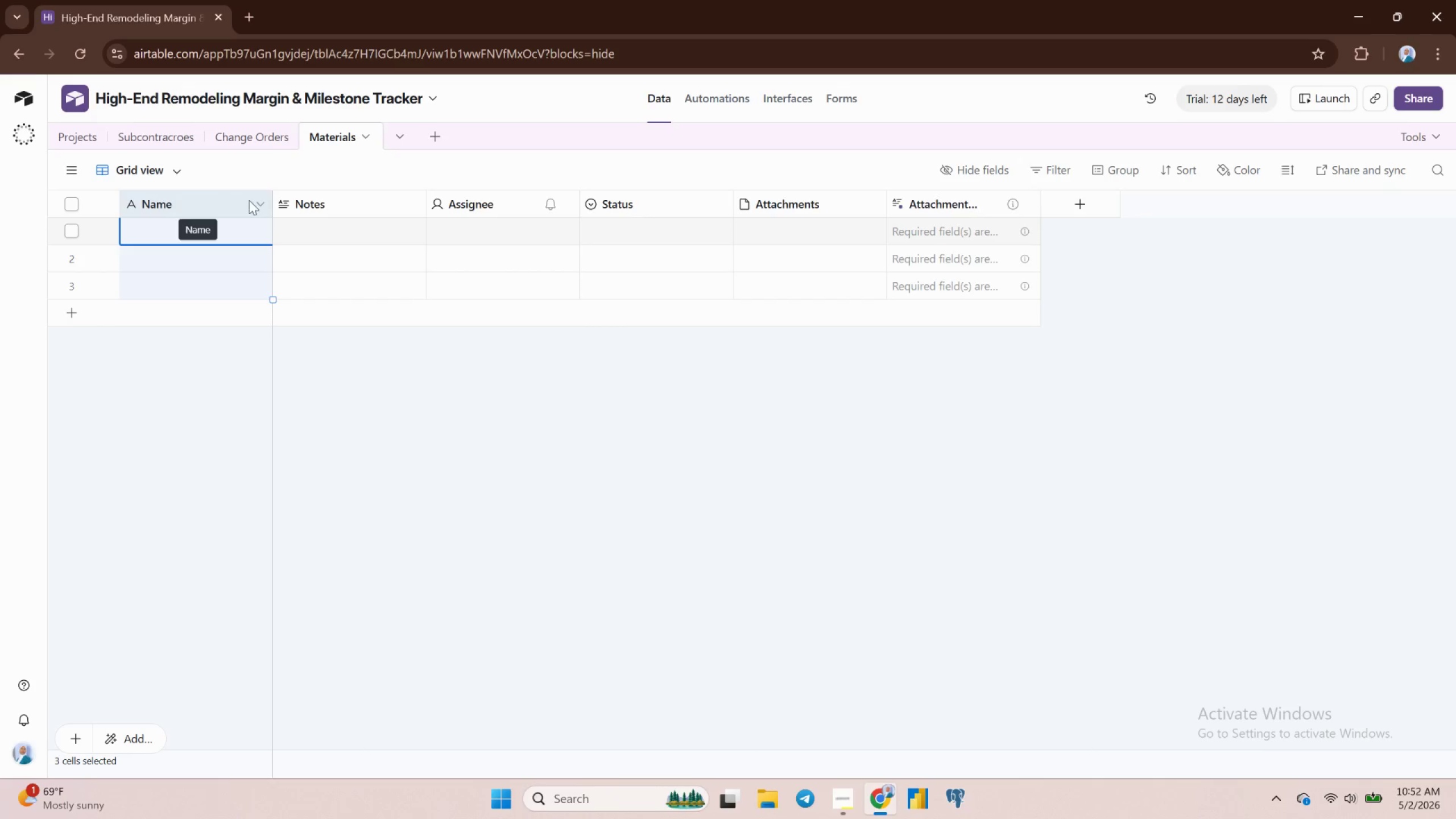 
left_click([260, 200])
 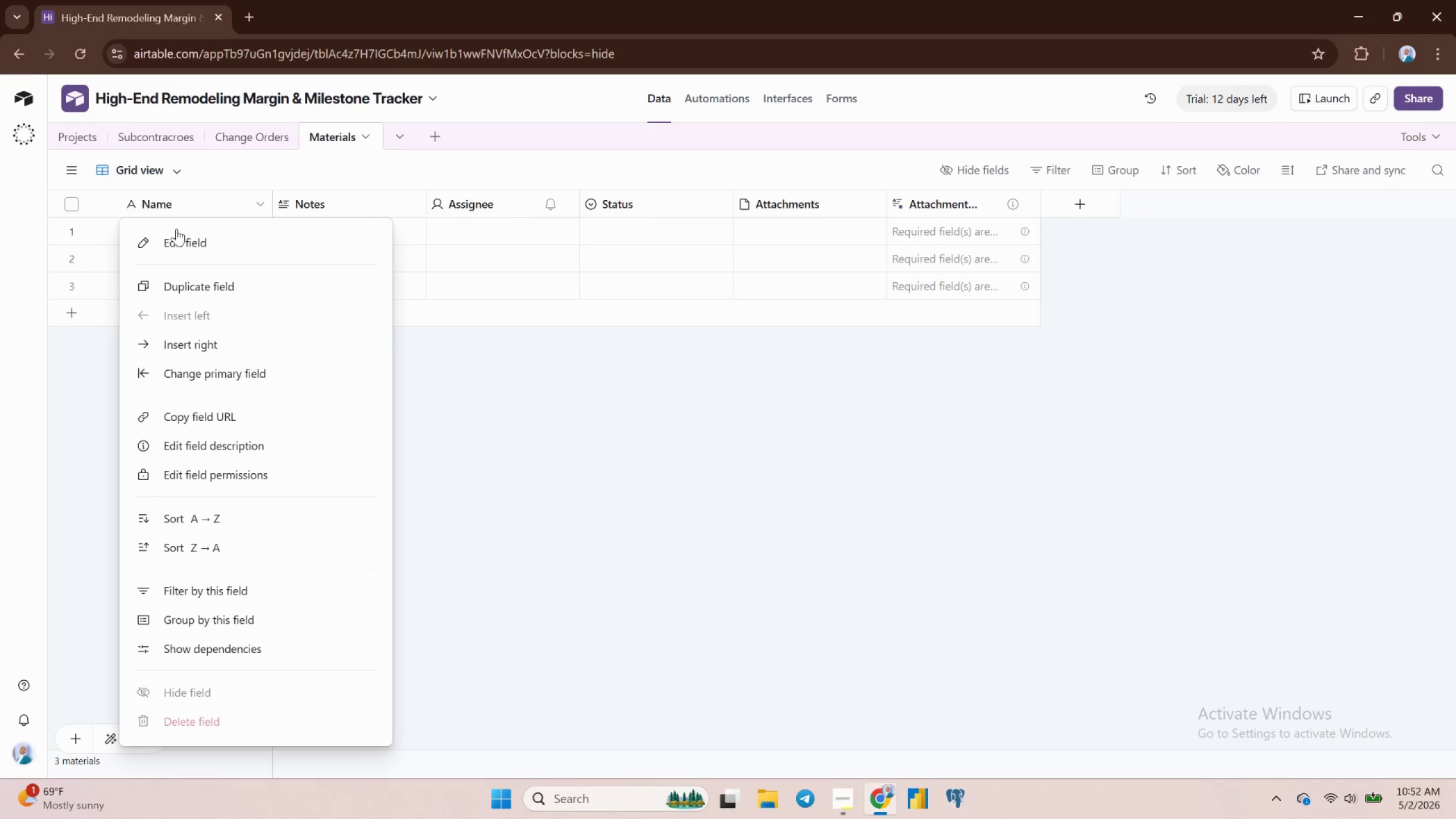 
left_click([180, 236])
 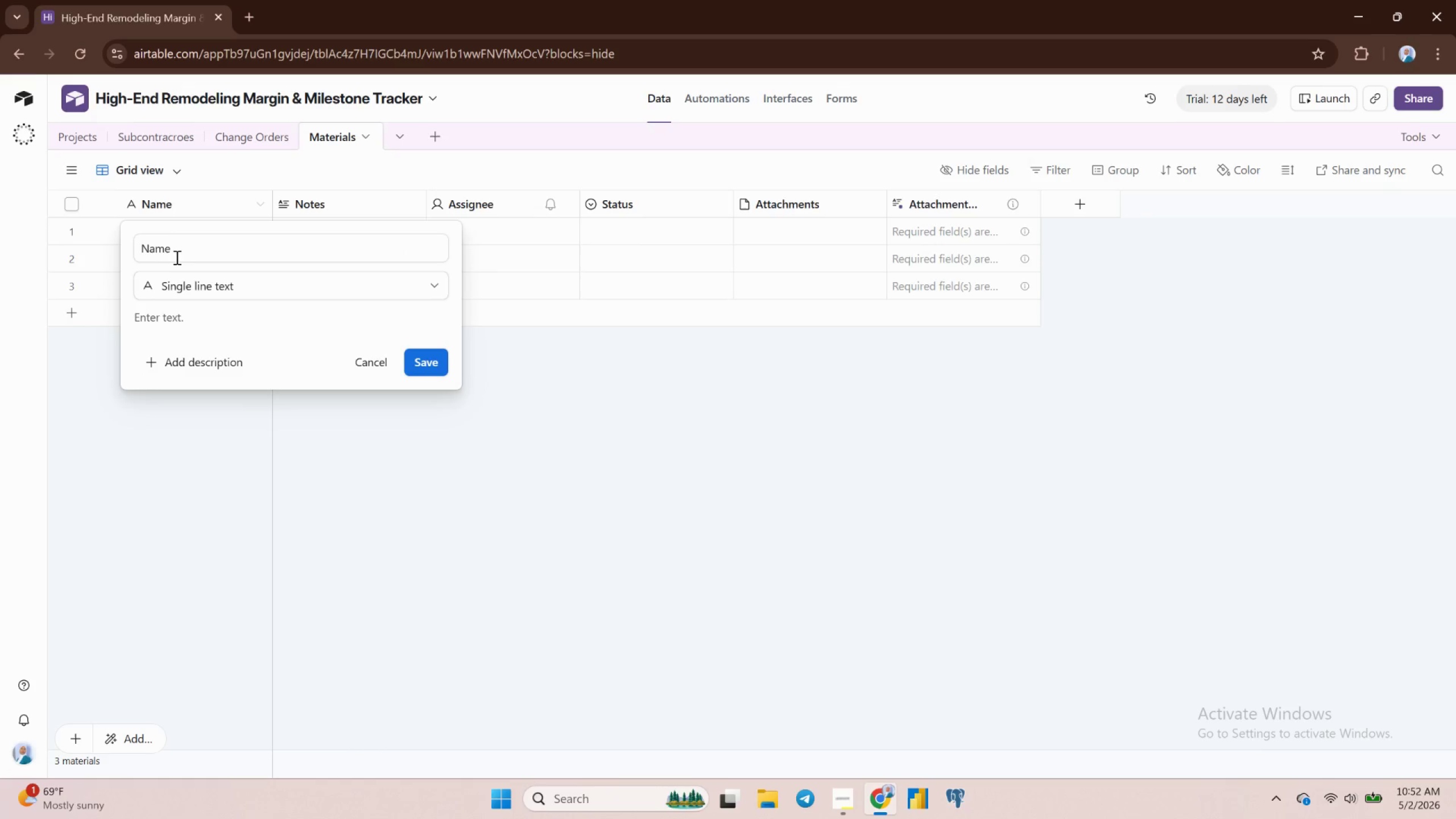 
left_click([176, 258])
 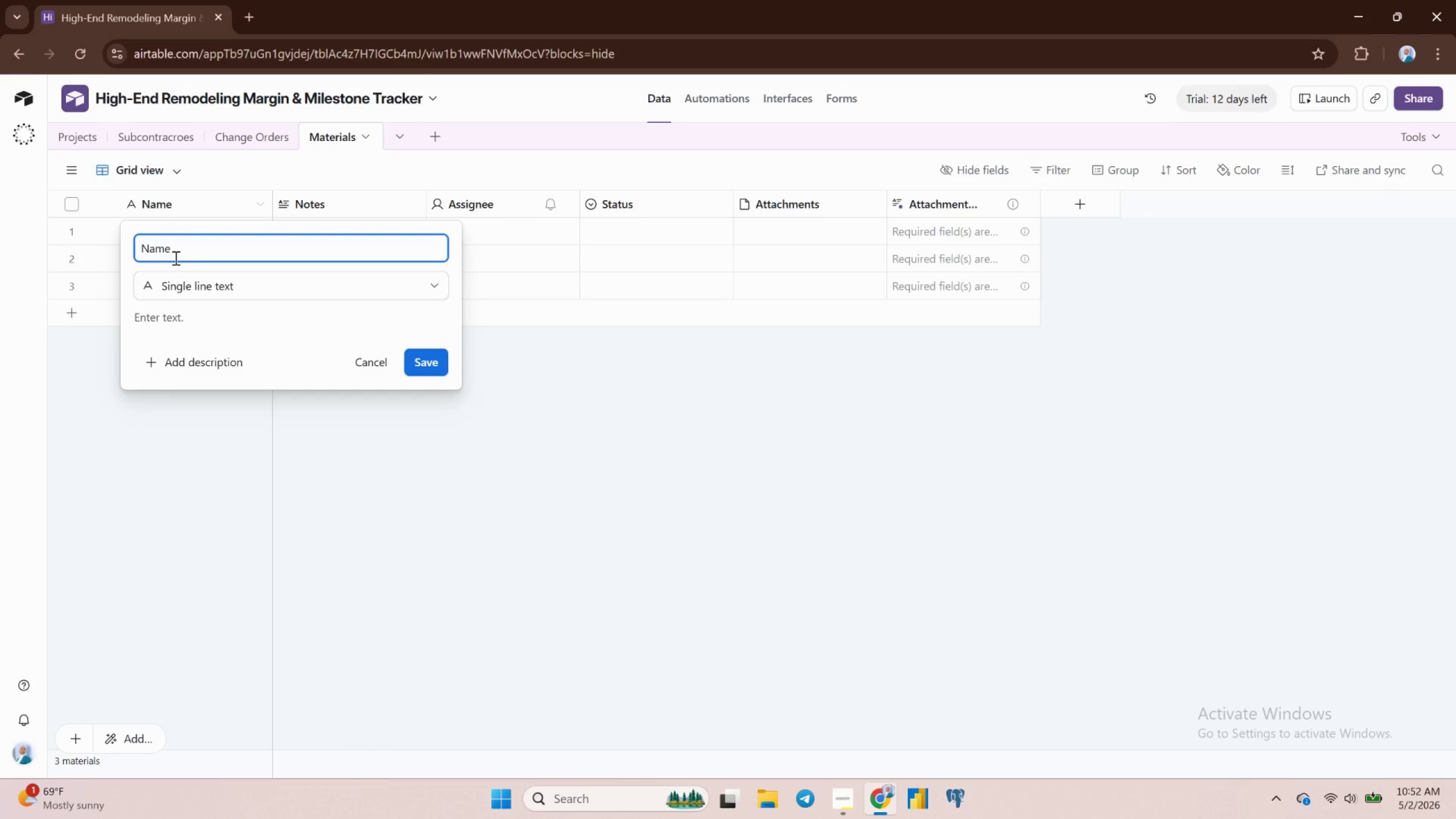 
key(ArrowLeft)
 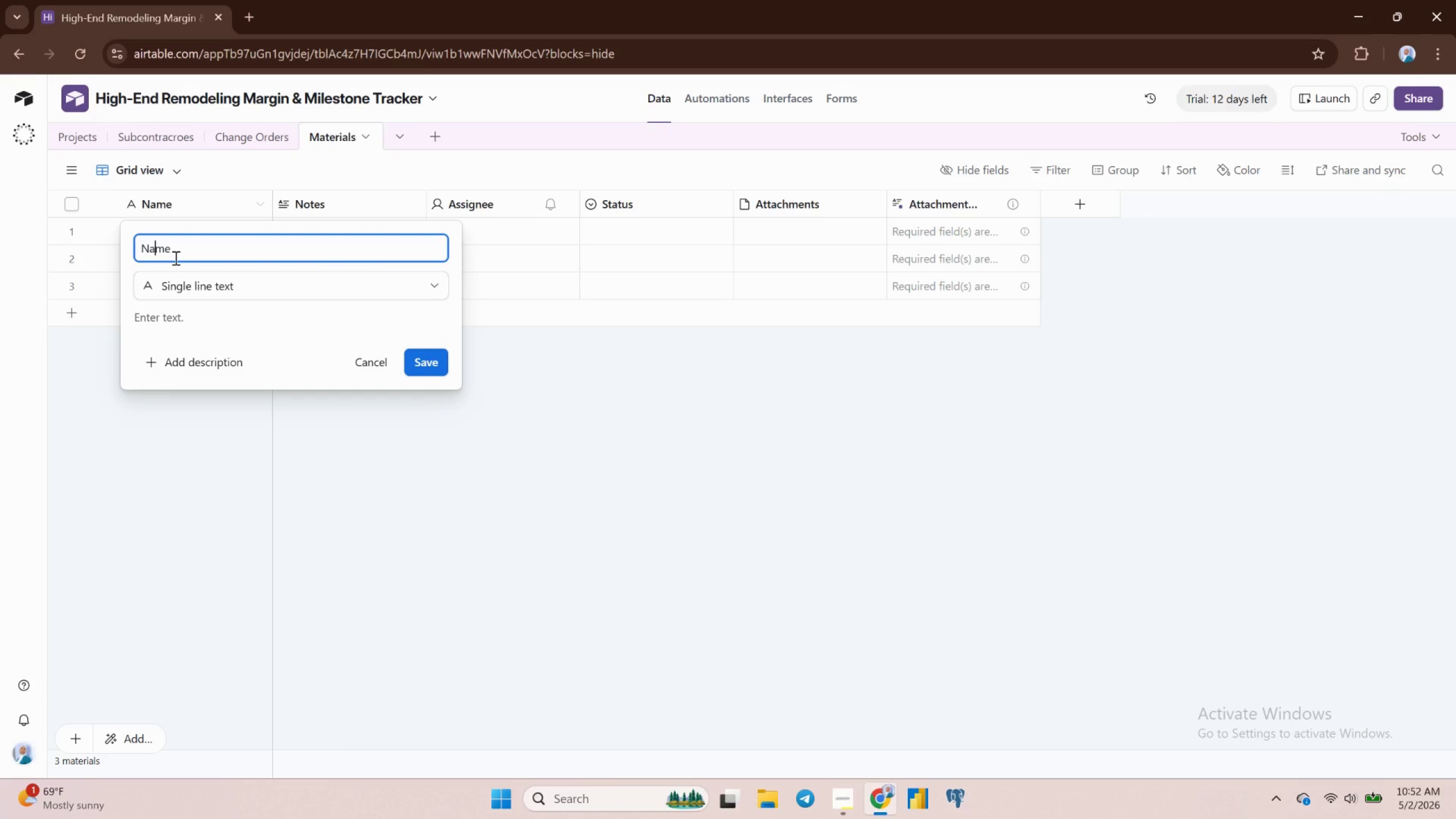 
key(ArrowLeft)
 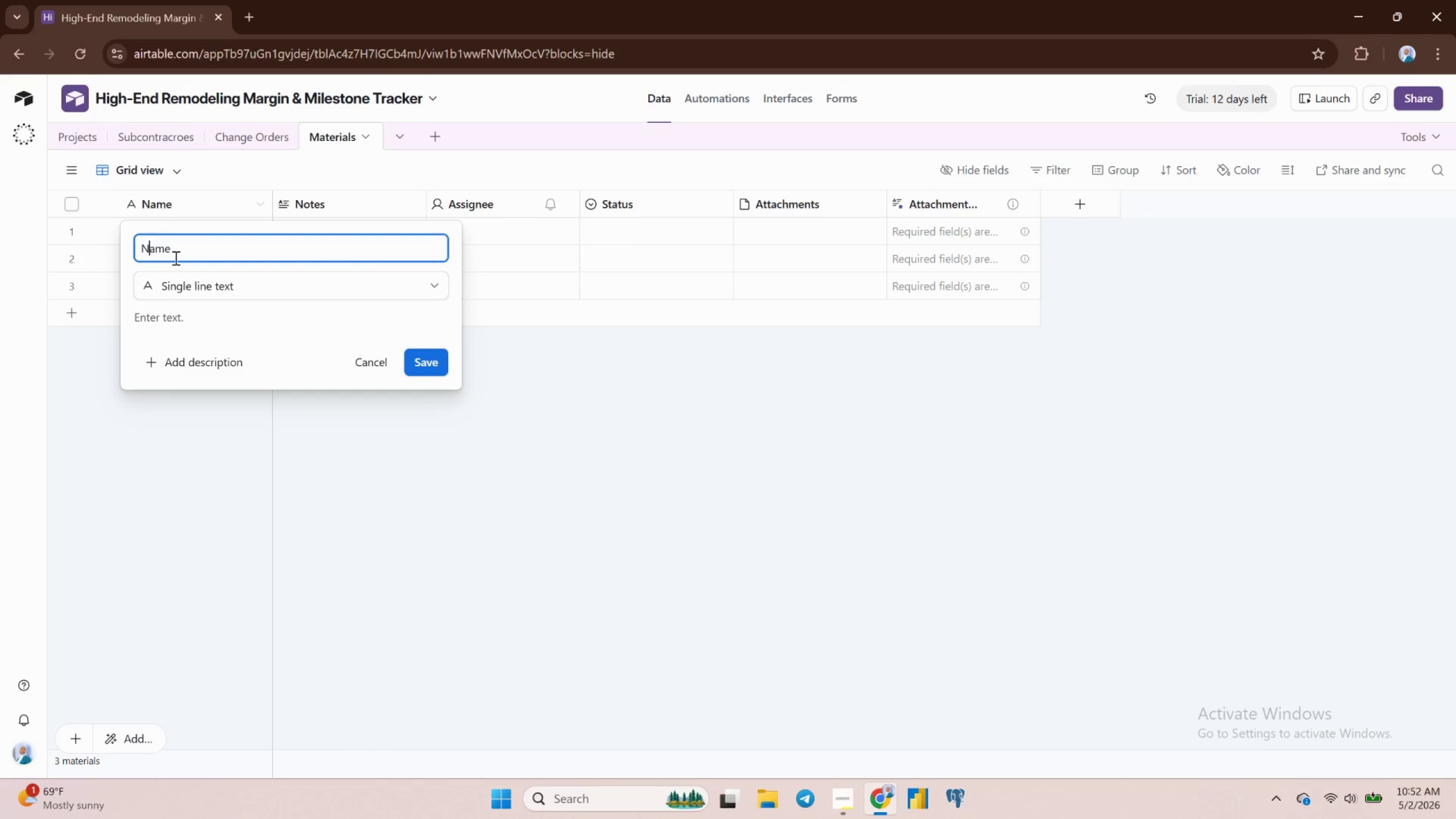 
key(ArrowLeft)
 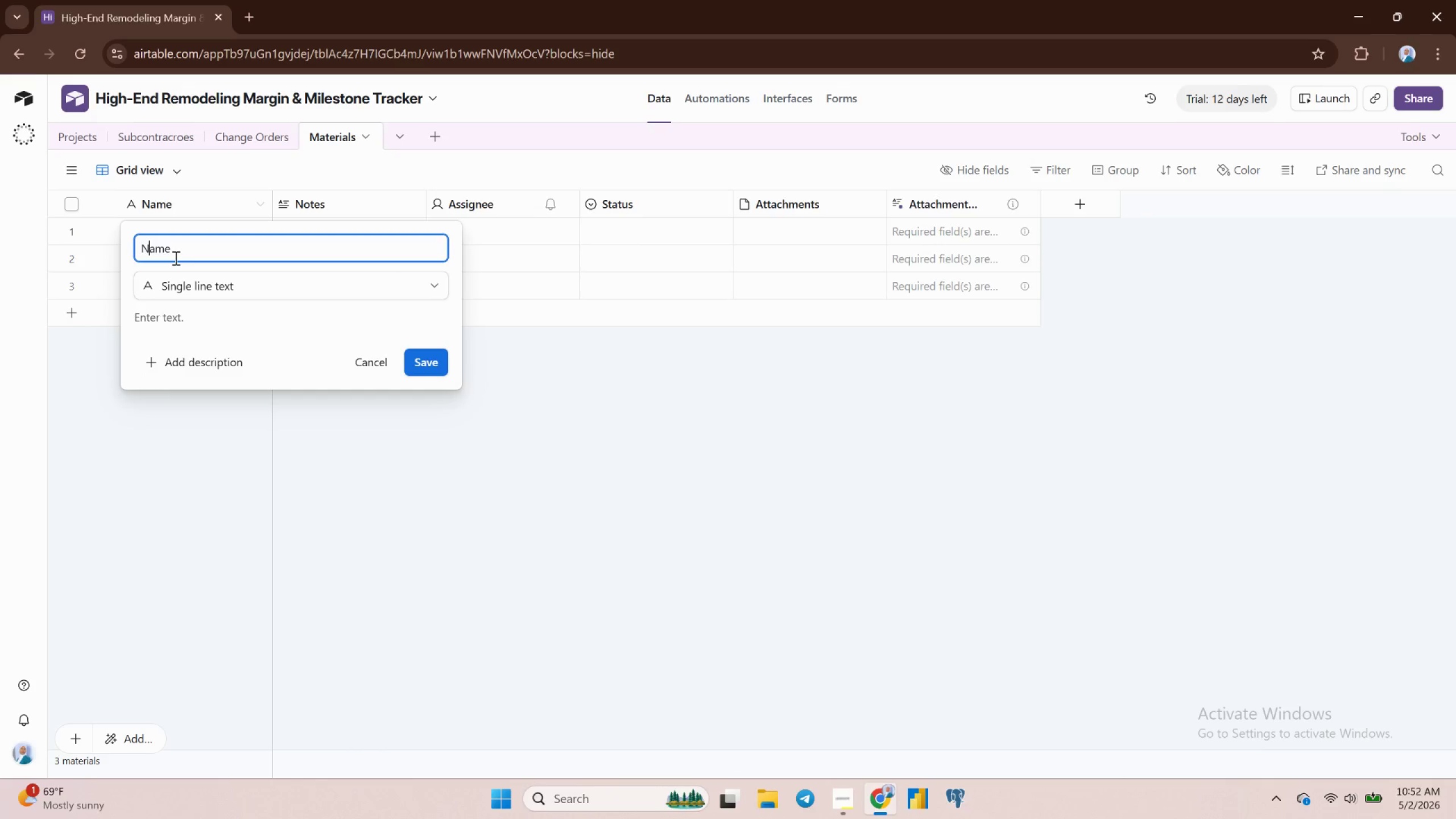 
key(ArrowLeft)
 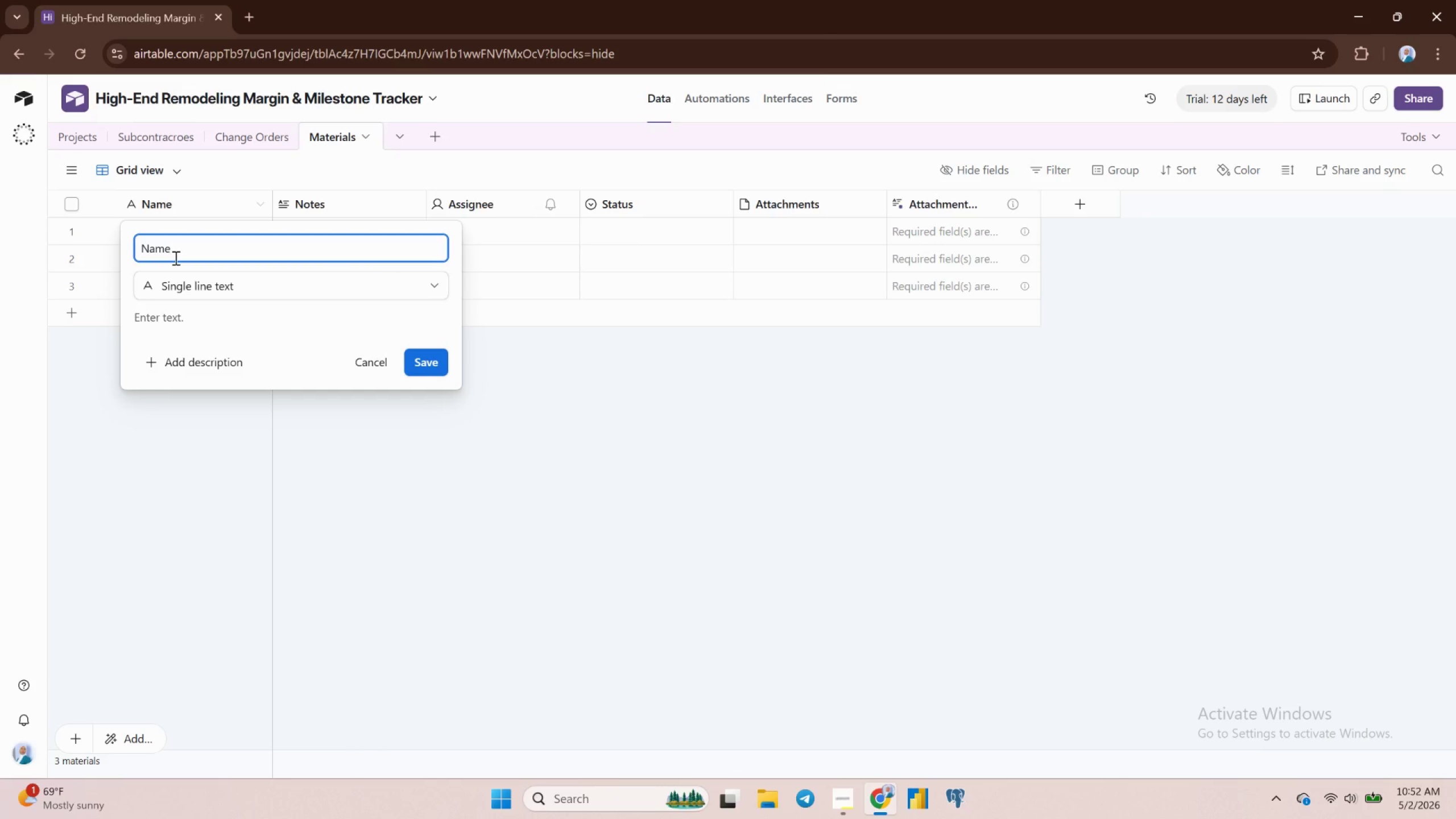 
type(Material )
 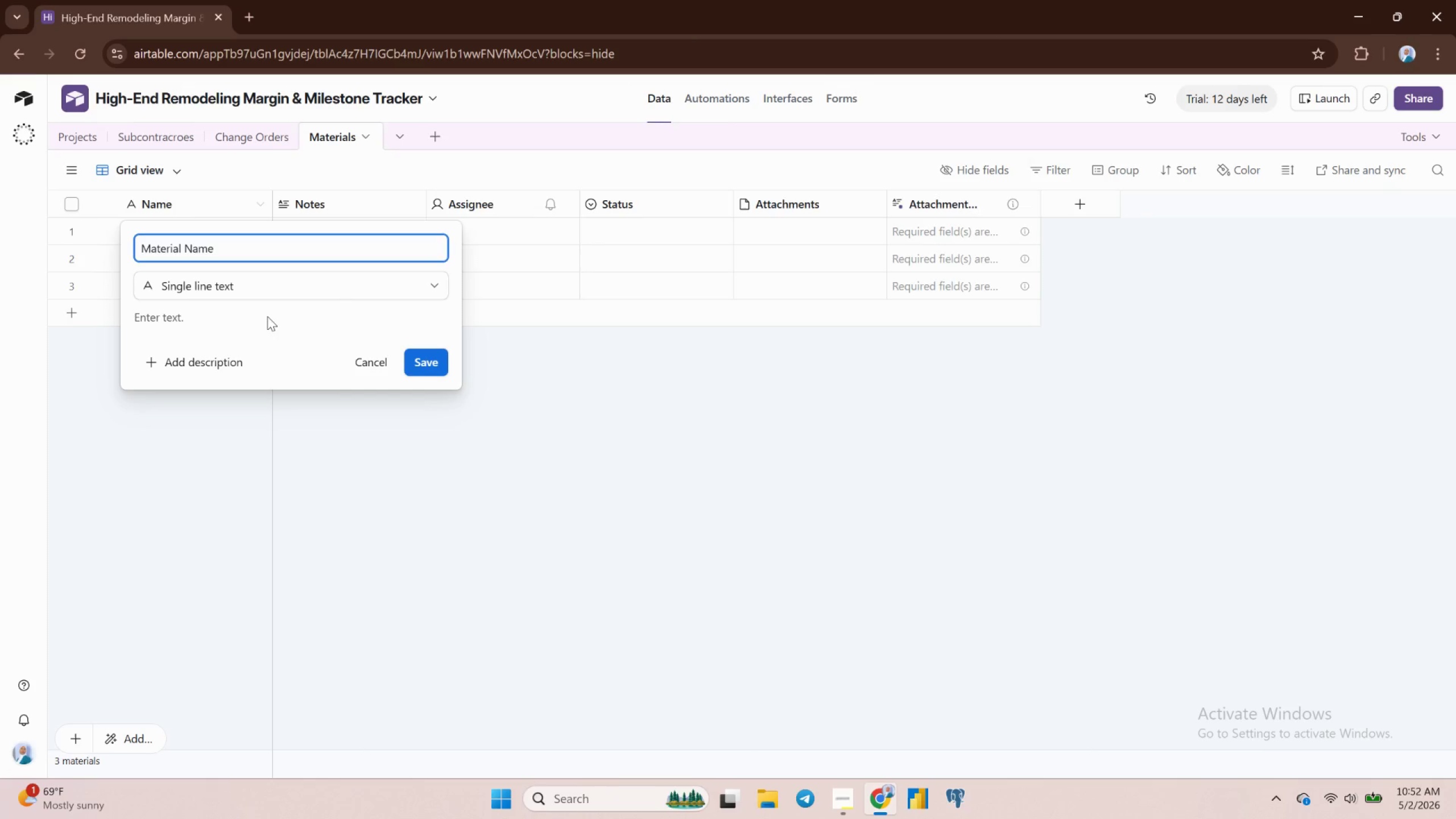 
wait(5.07)
 